 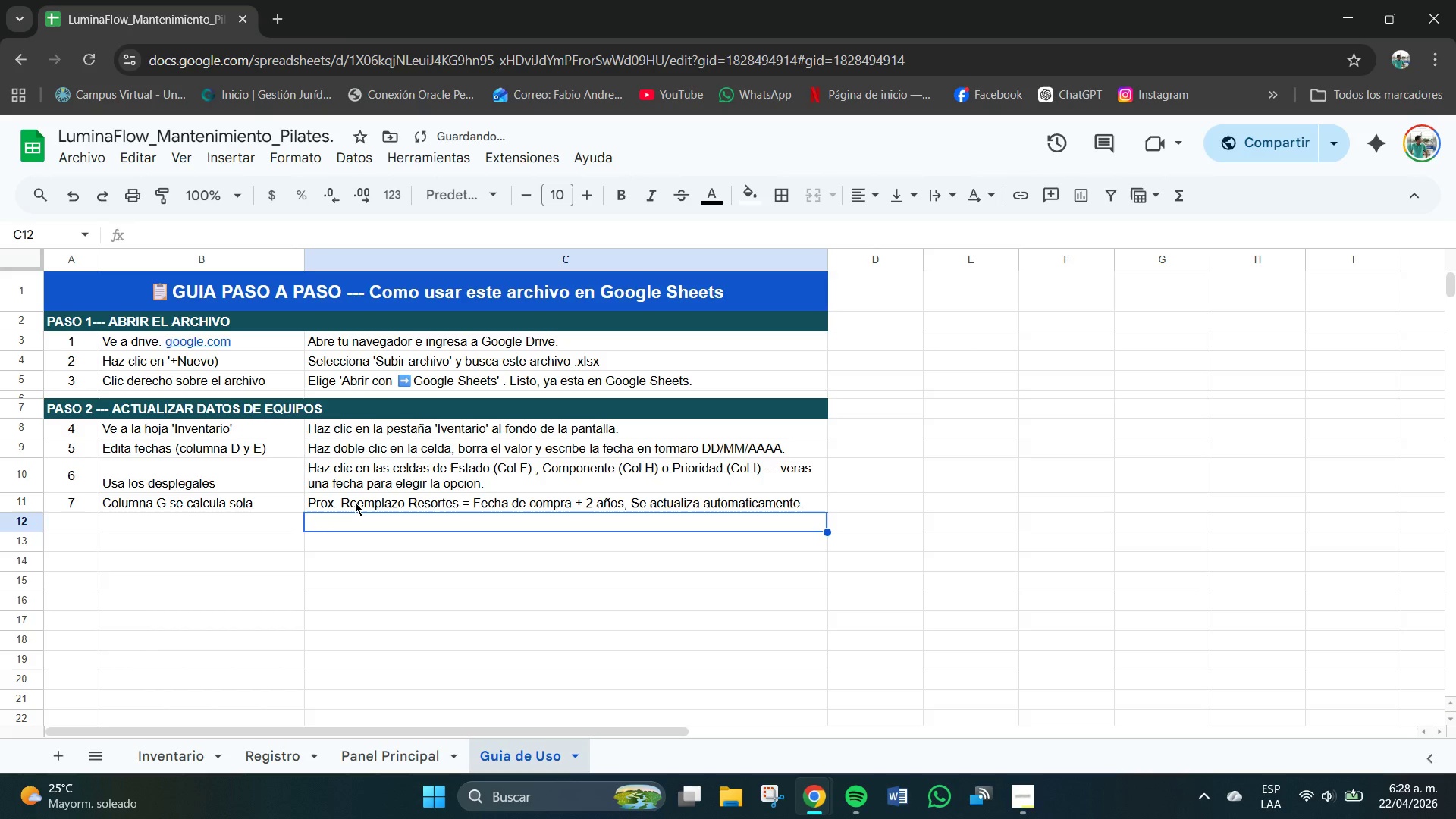 
left_click_drag(start_coordinate=[24, 533], to_coordinate=[32, 518])
 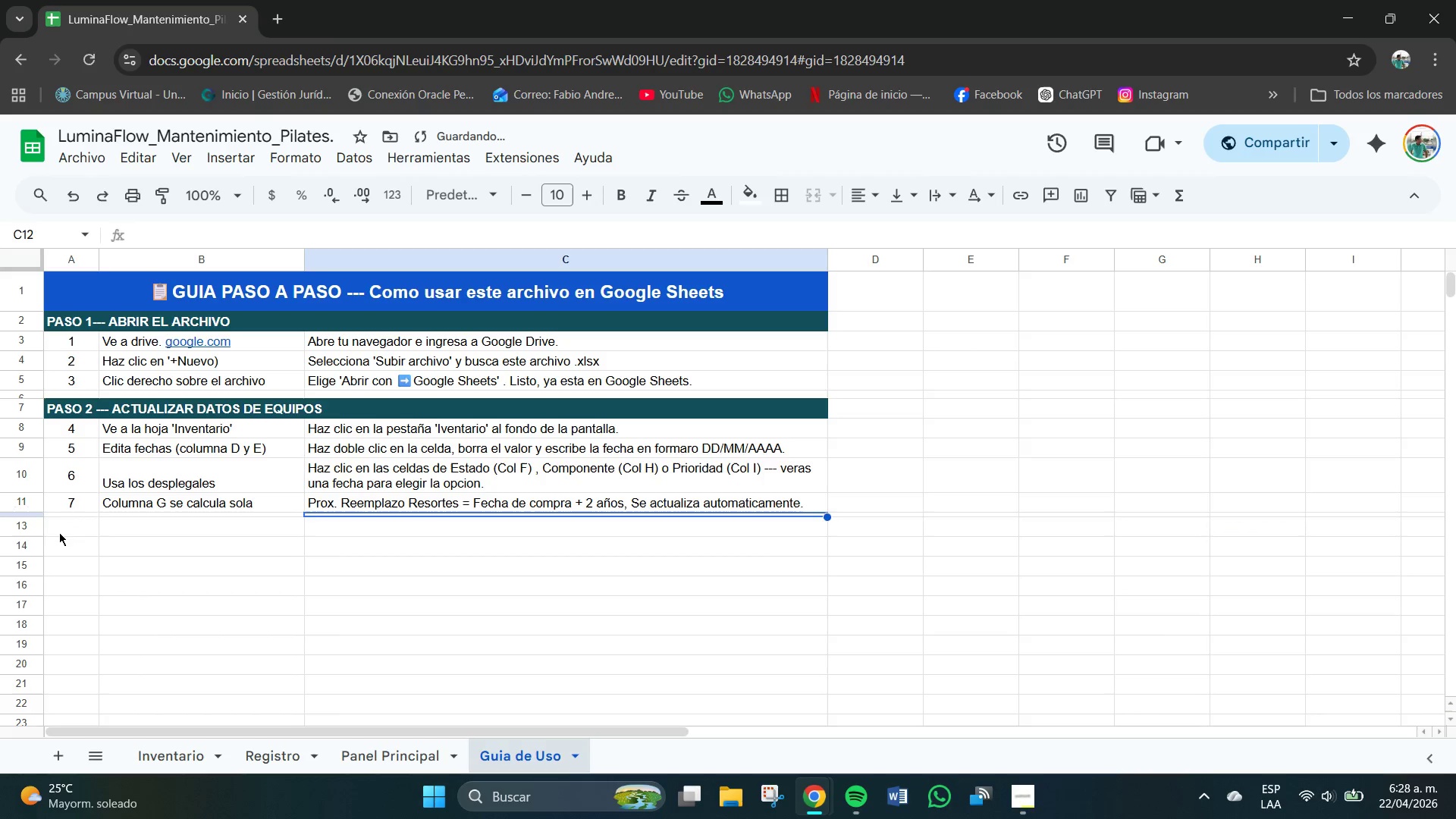 
left_click_drag(start_coordinate=[59, 531], to_coordinate=[780, 526])
 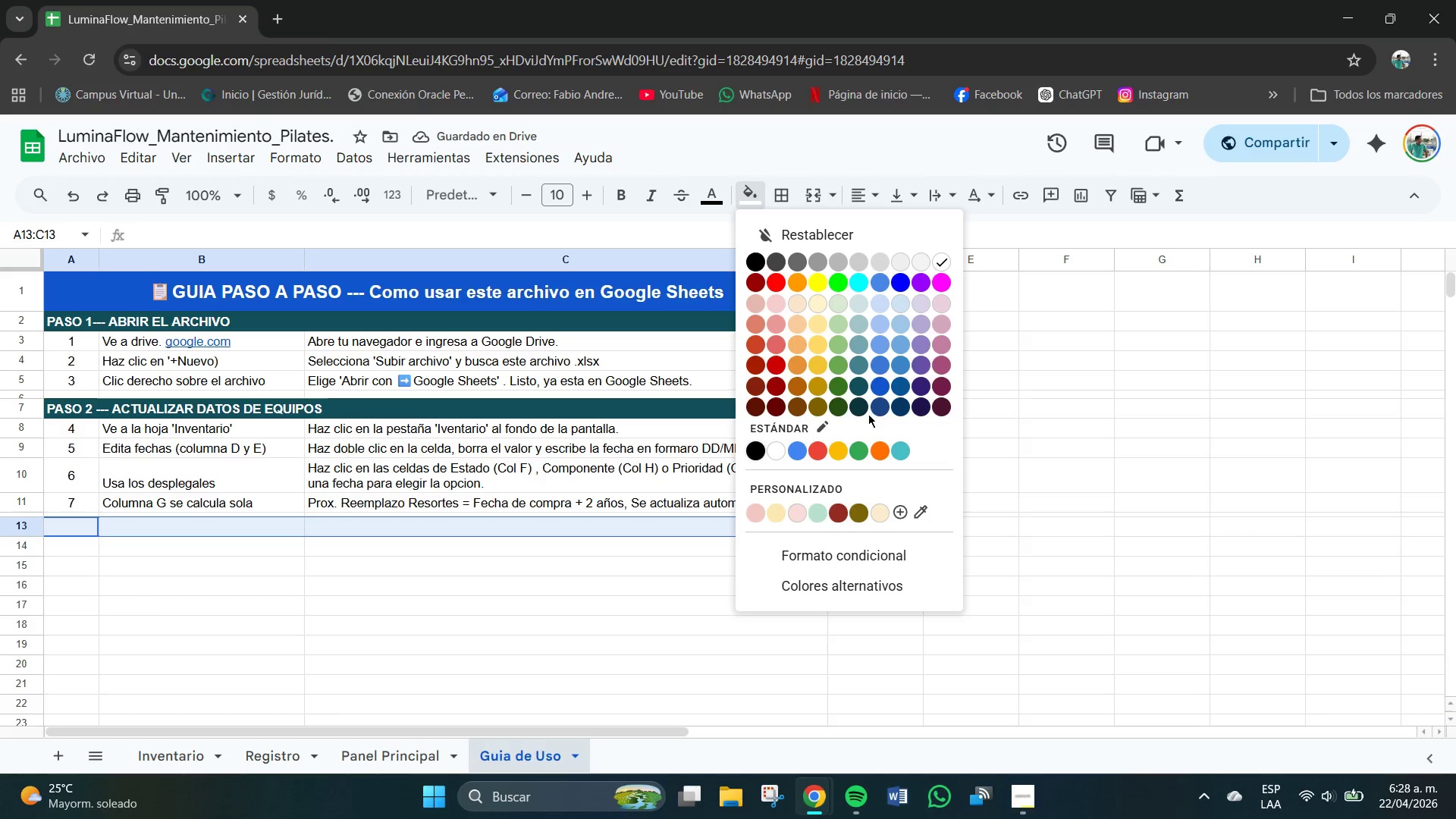 
left_click([861, 390])
 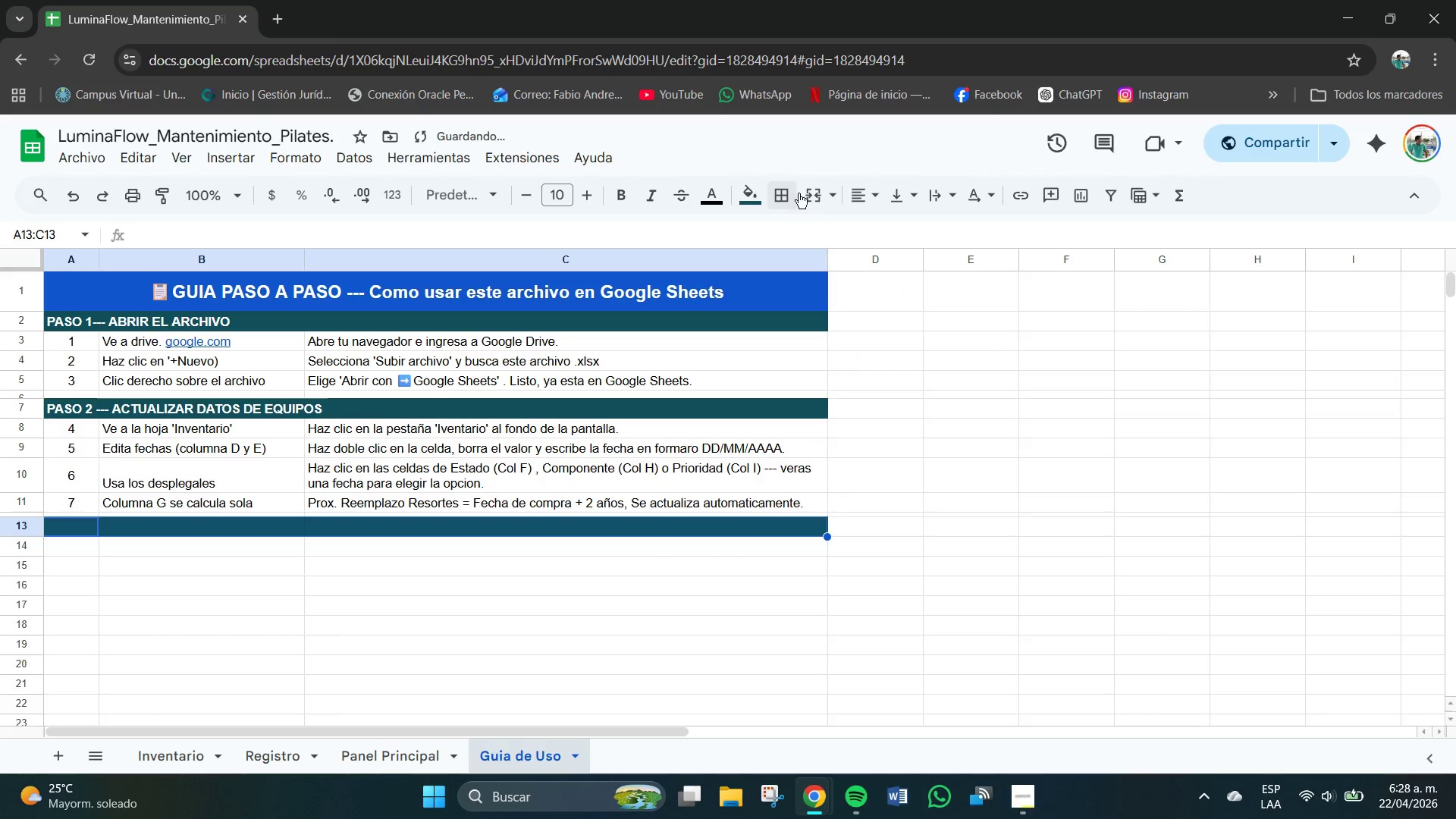 
left_click([830, 196])
 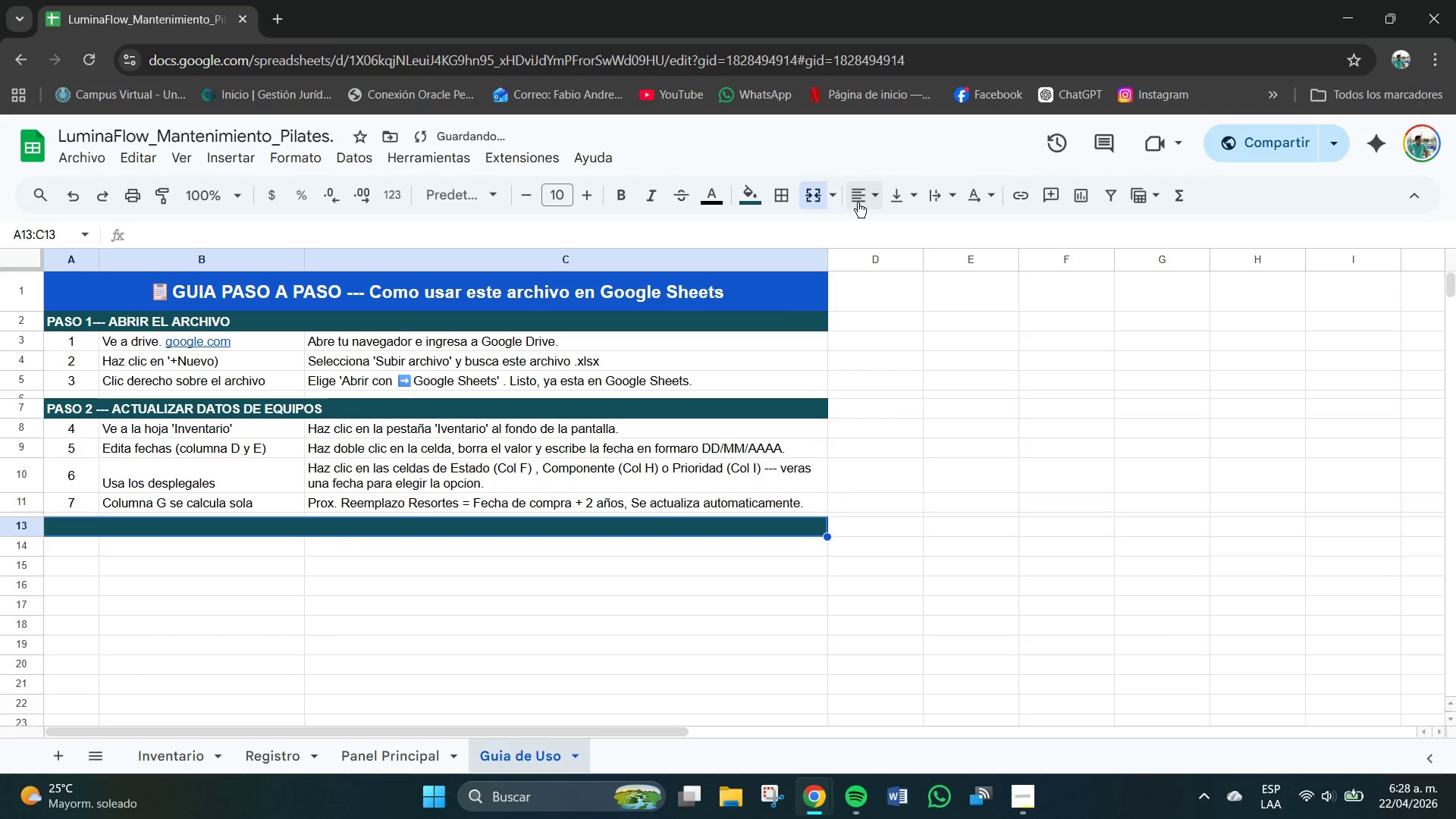 
double_click([858, 202])
 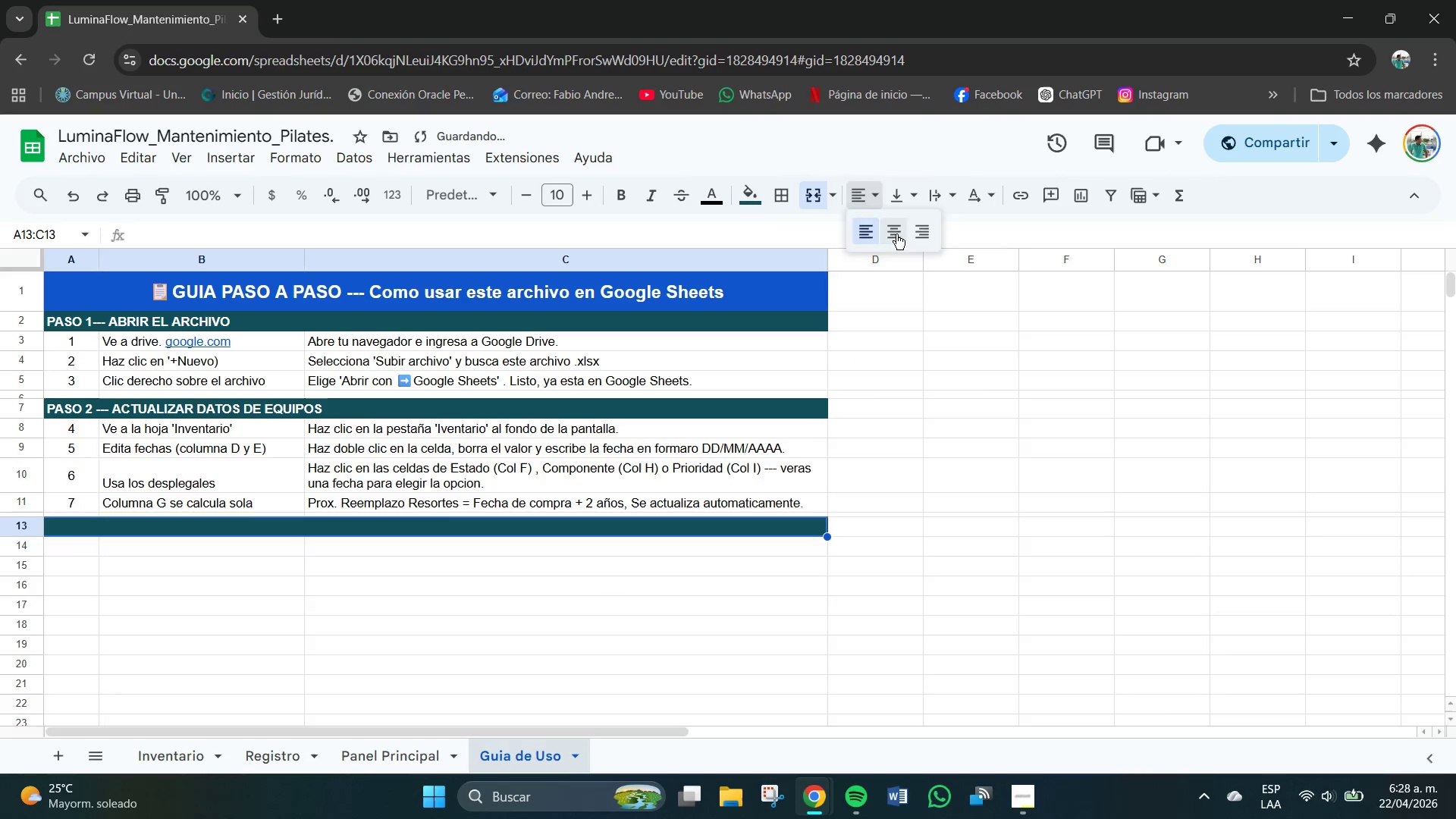 
left_click([896, 234])
 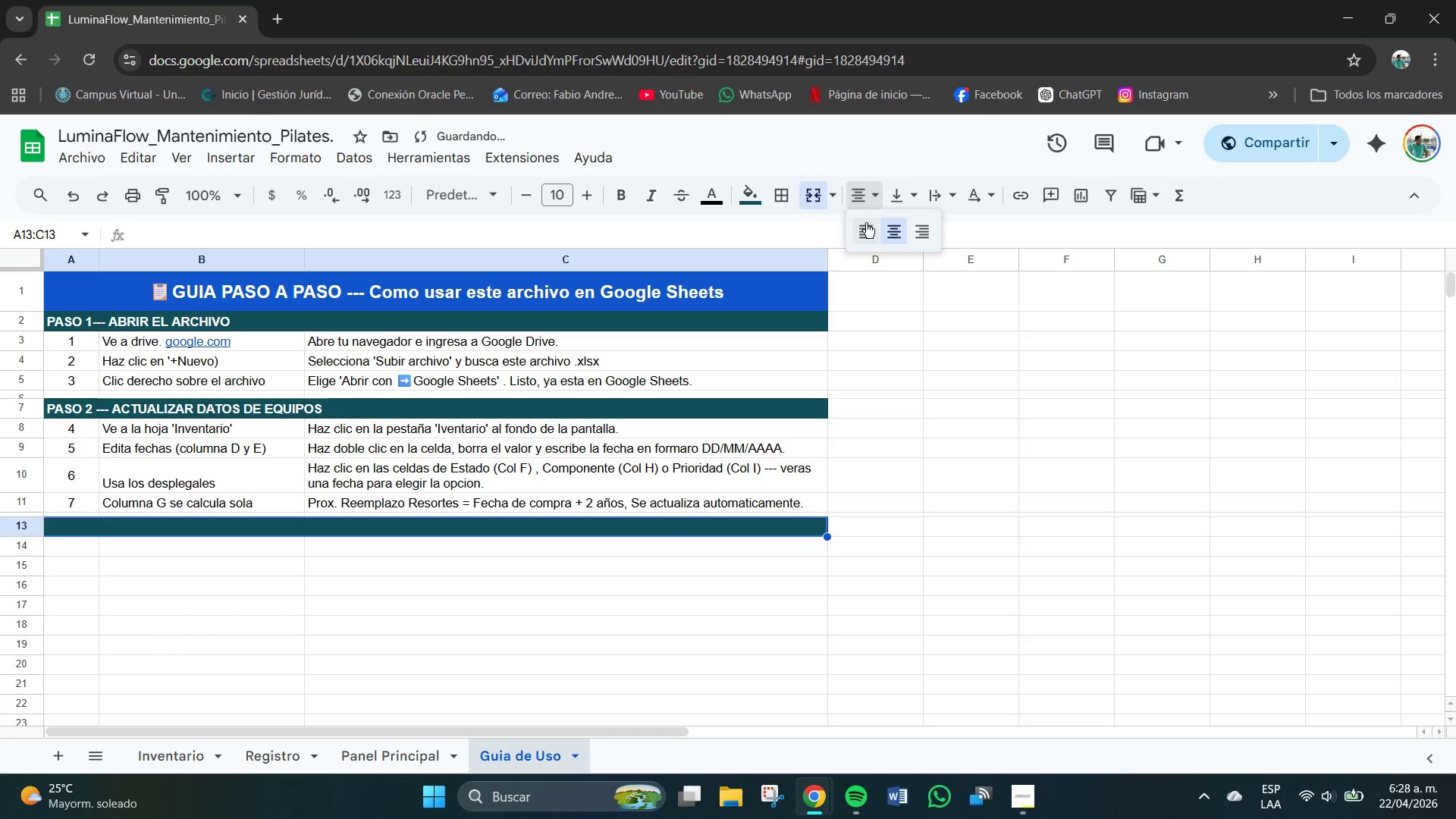 
double_click([866, 228])
 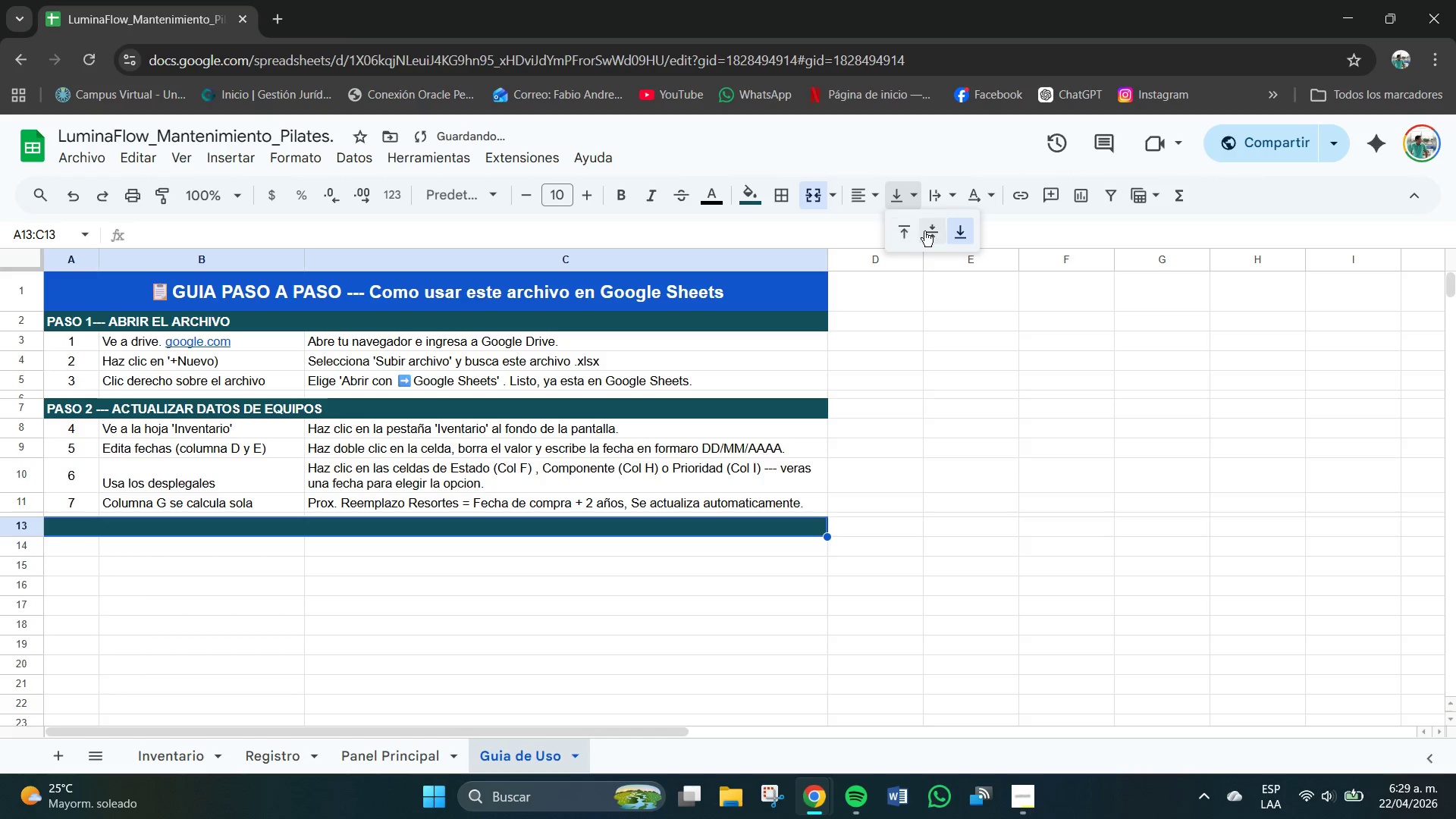 
left_click([935, 228])
 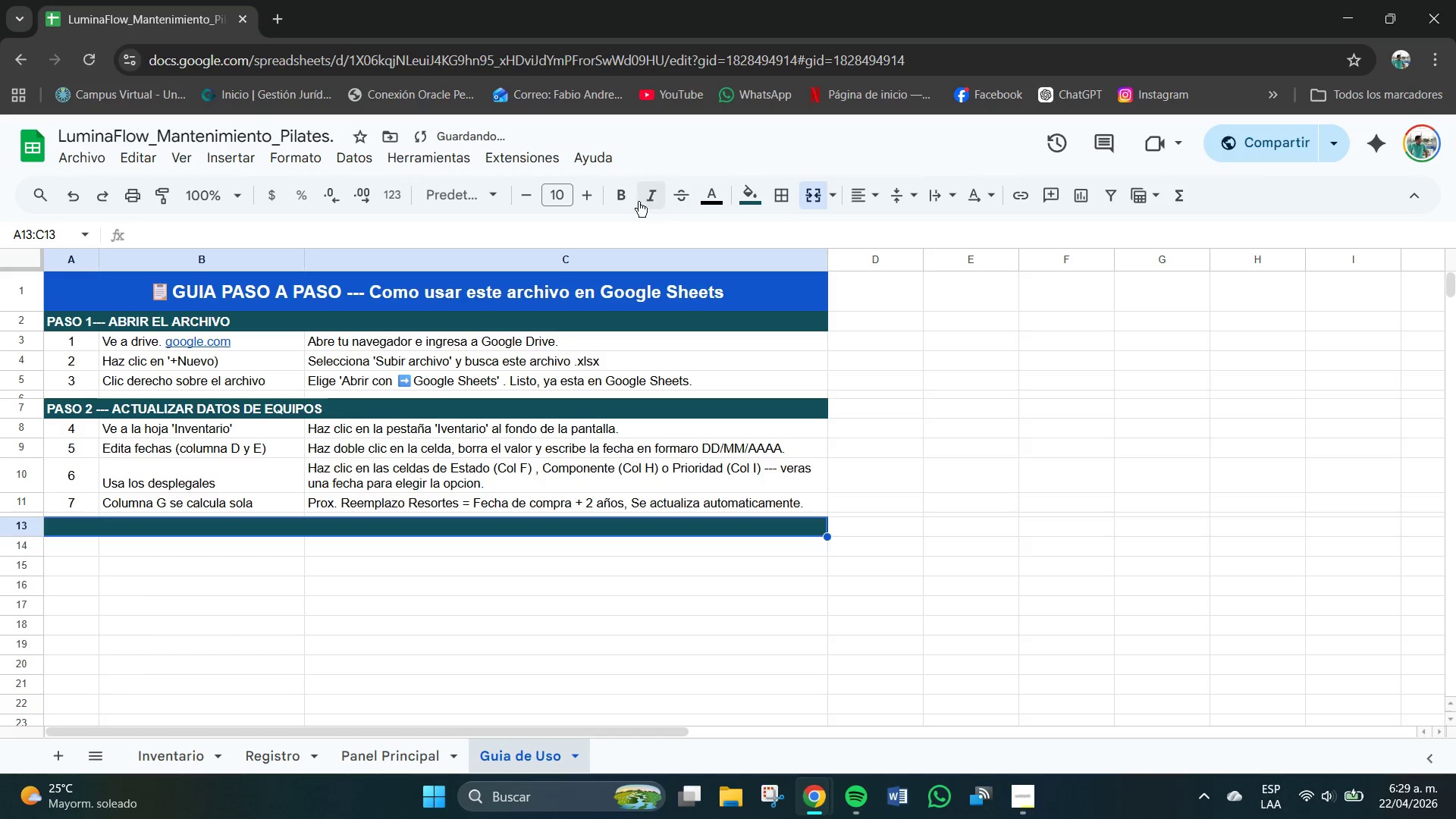 
left_click([624, 198])
 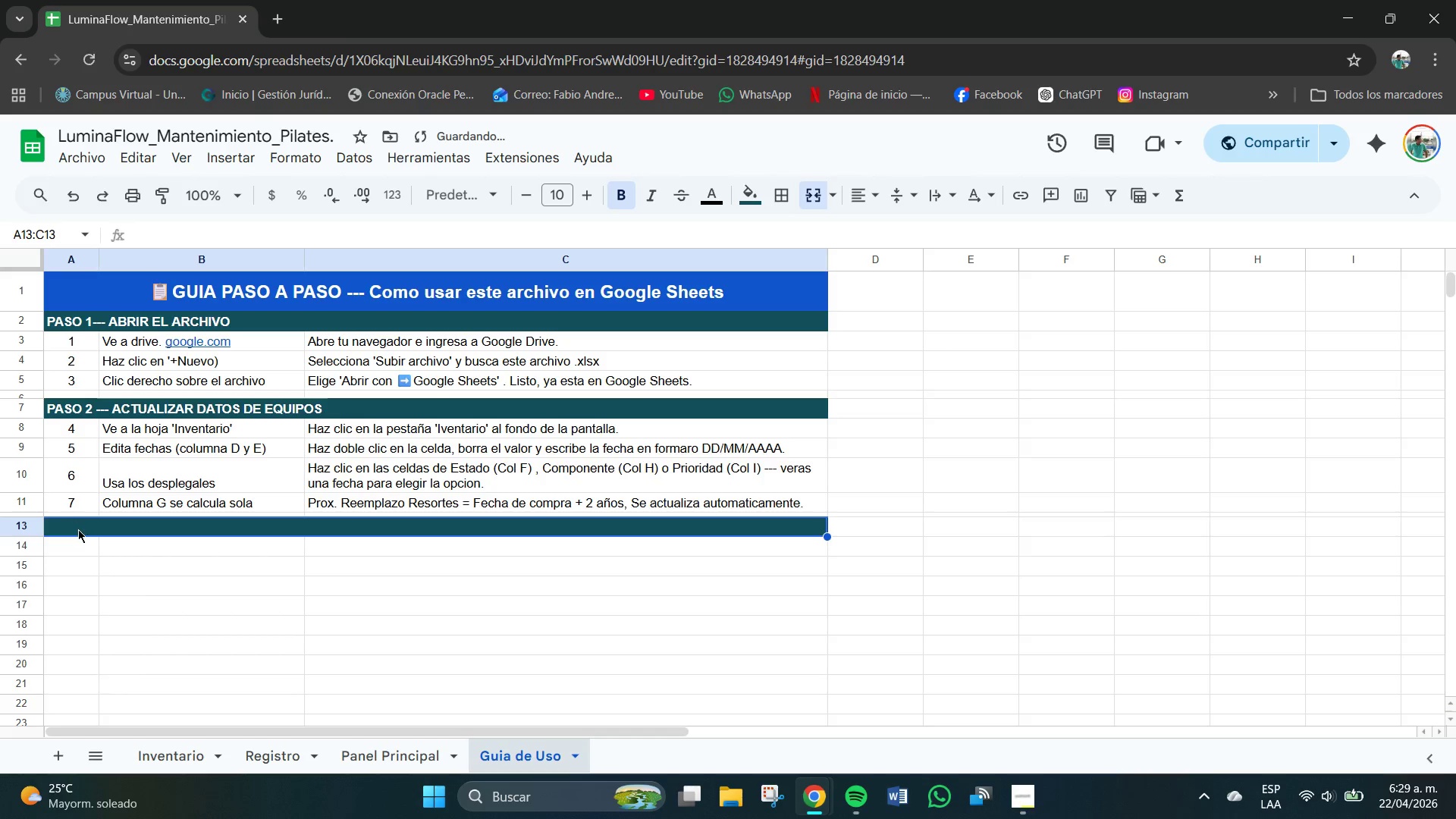 
double_click([78, 529])
 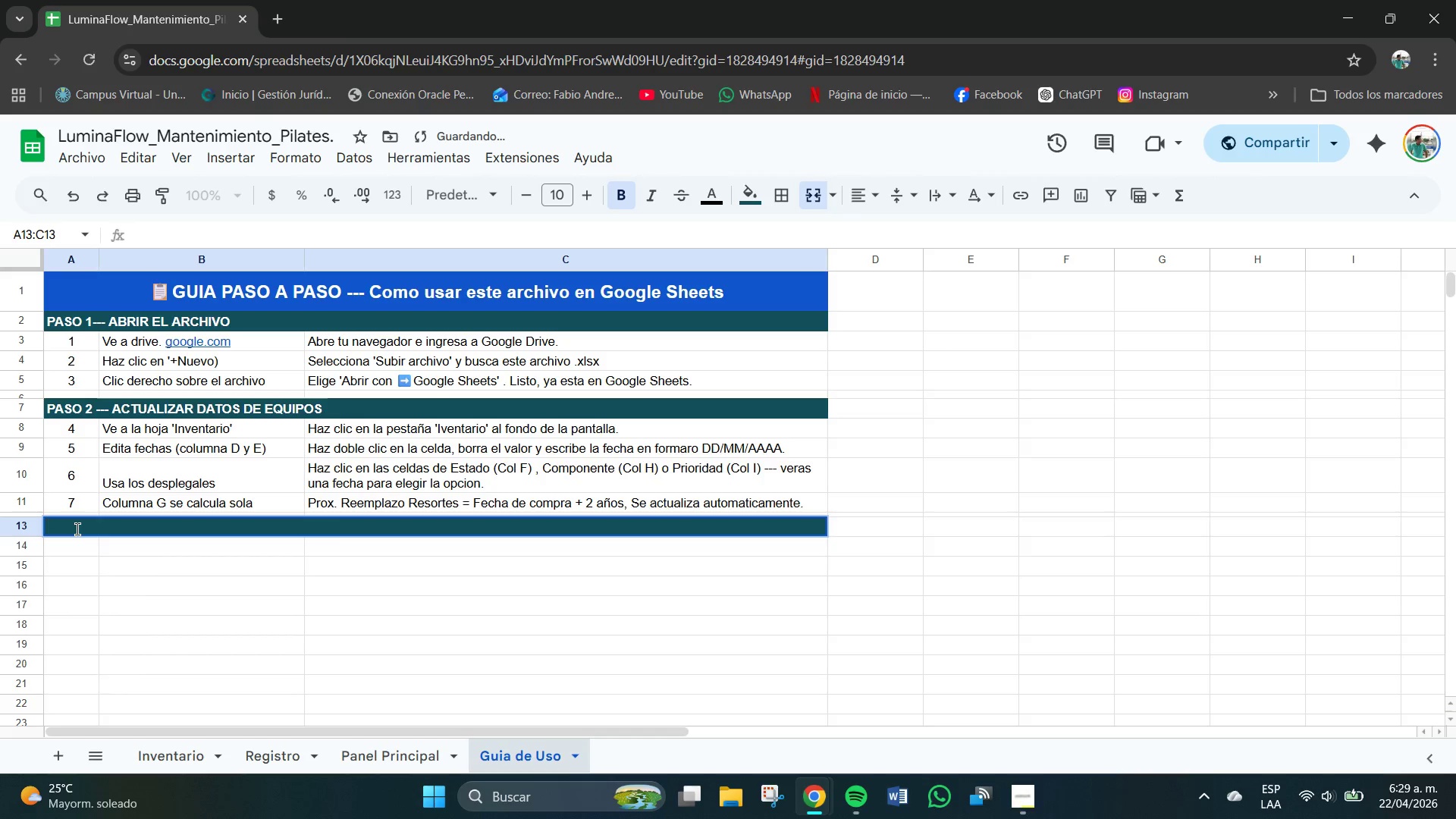 
triple_click([77, 529])
 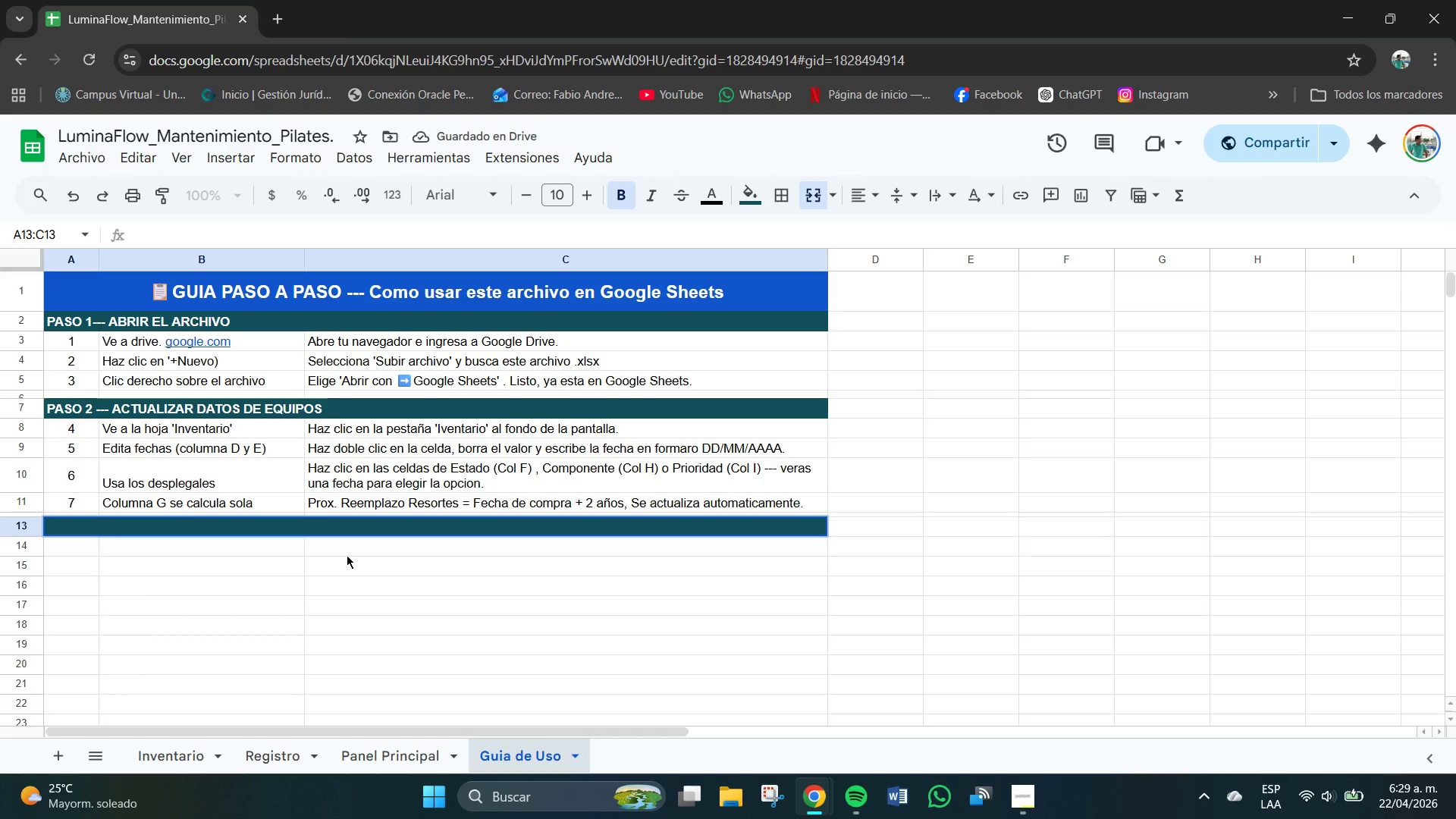 
left_click([471, 690])
 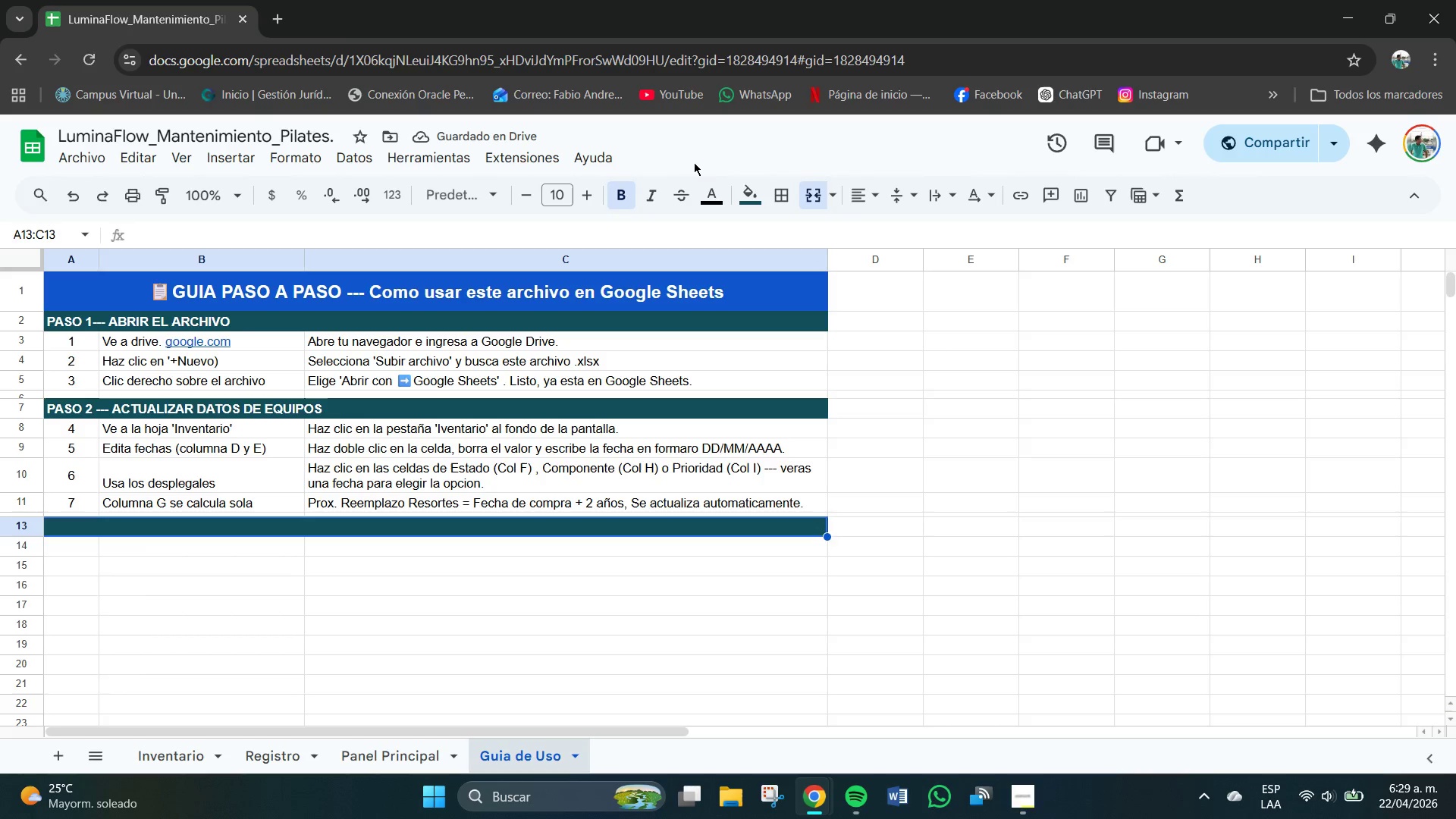 
left_click([717, 196])
 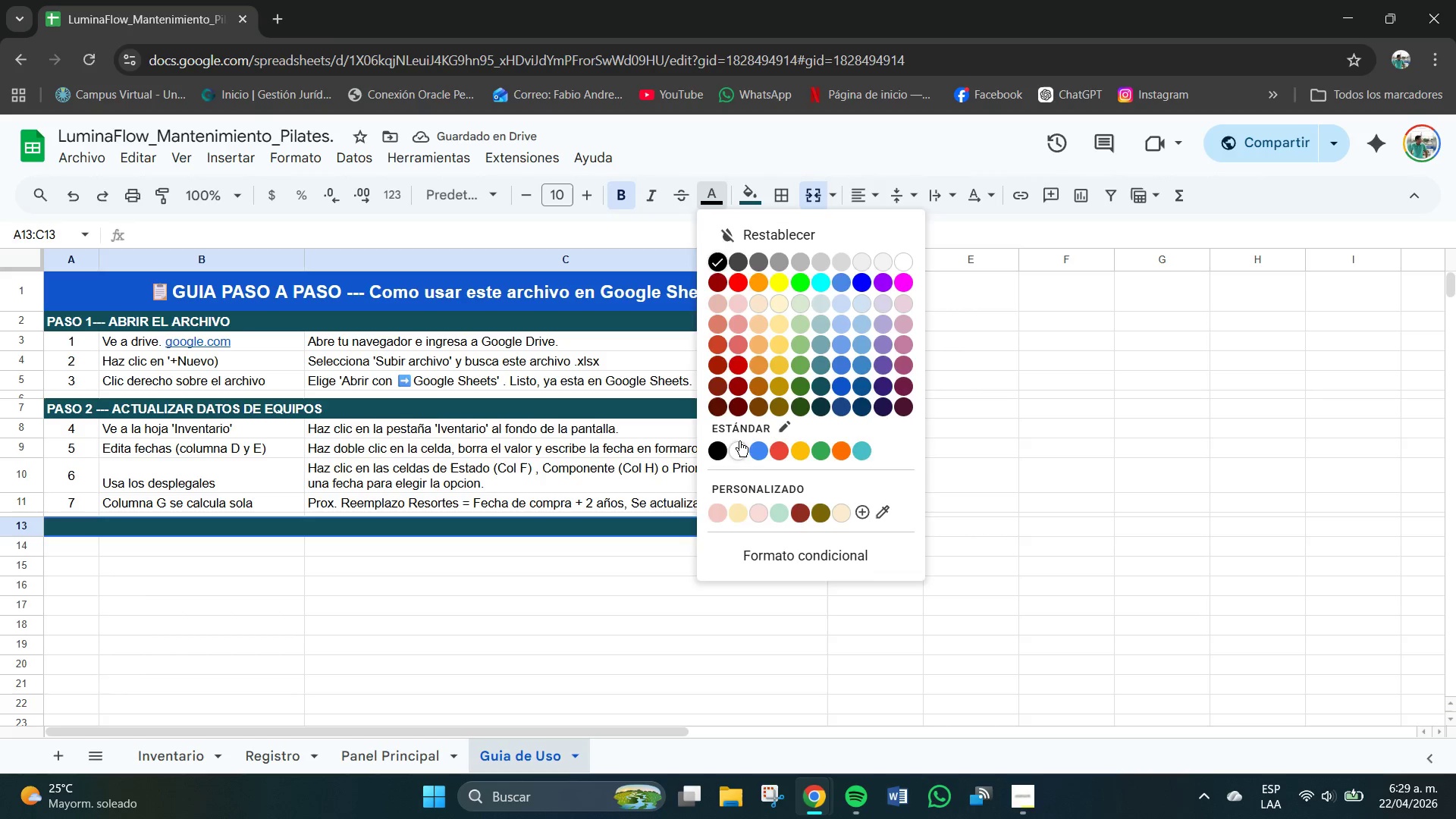 
left_click([739, 442])
 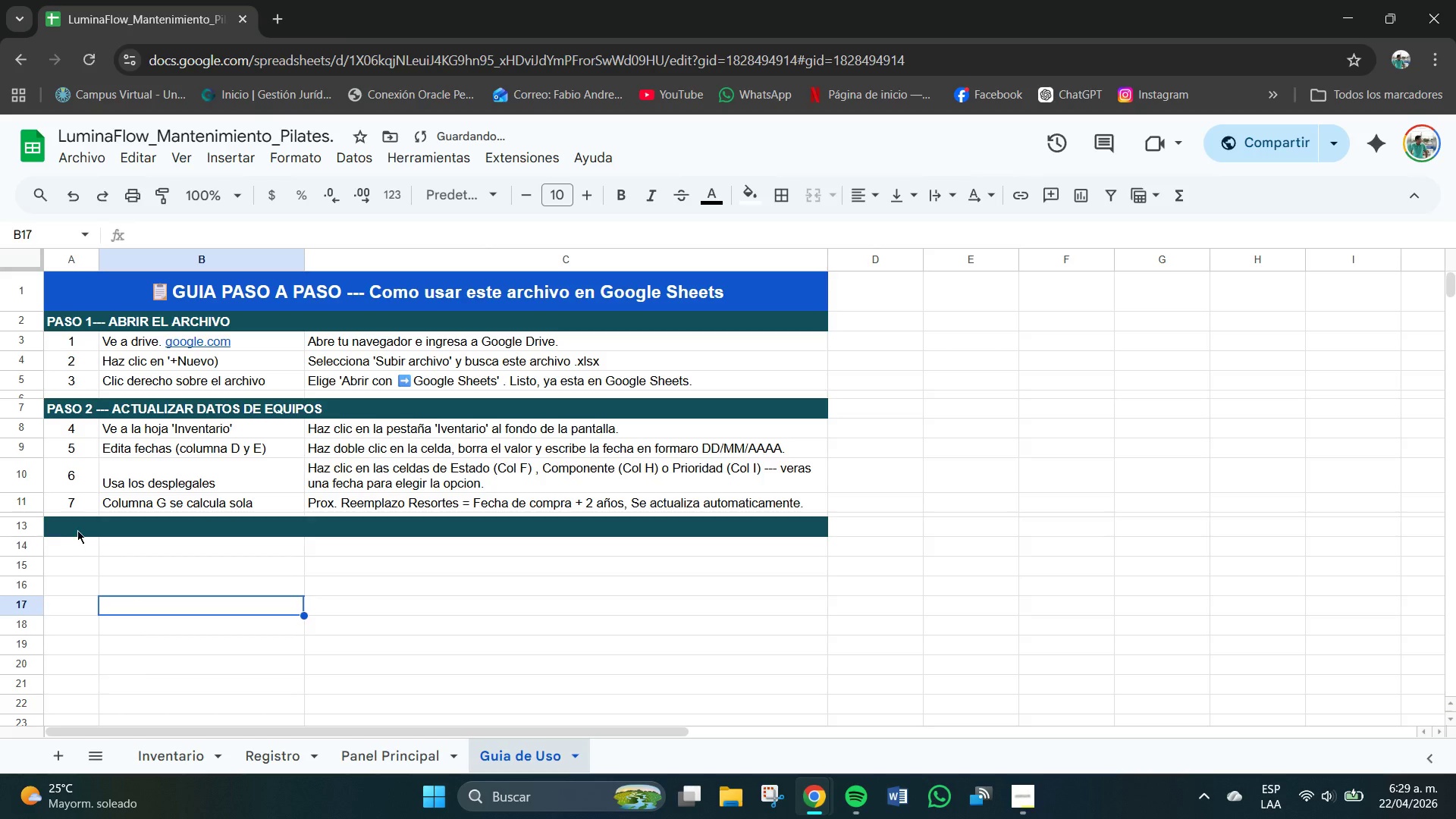 
triple_click([74, 530])
 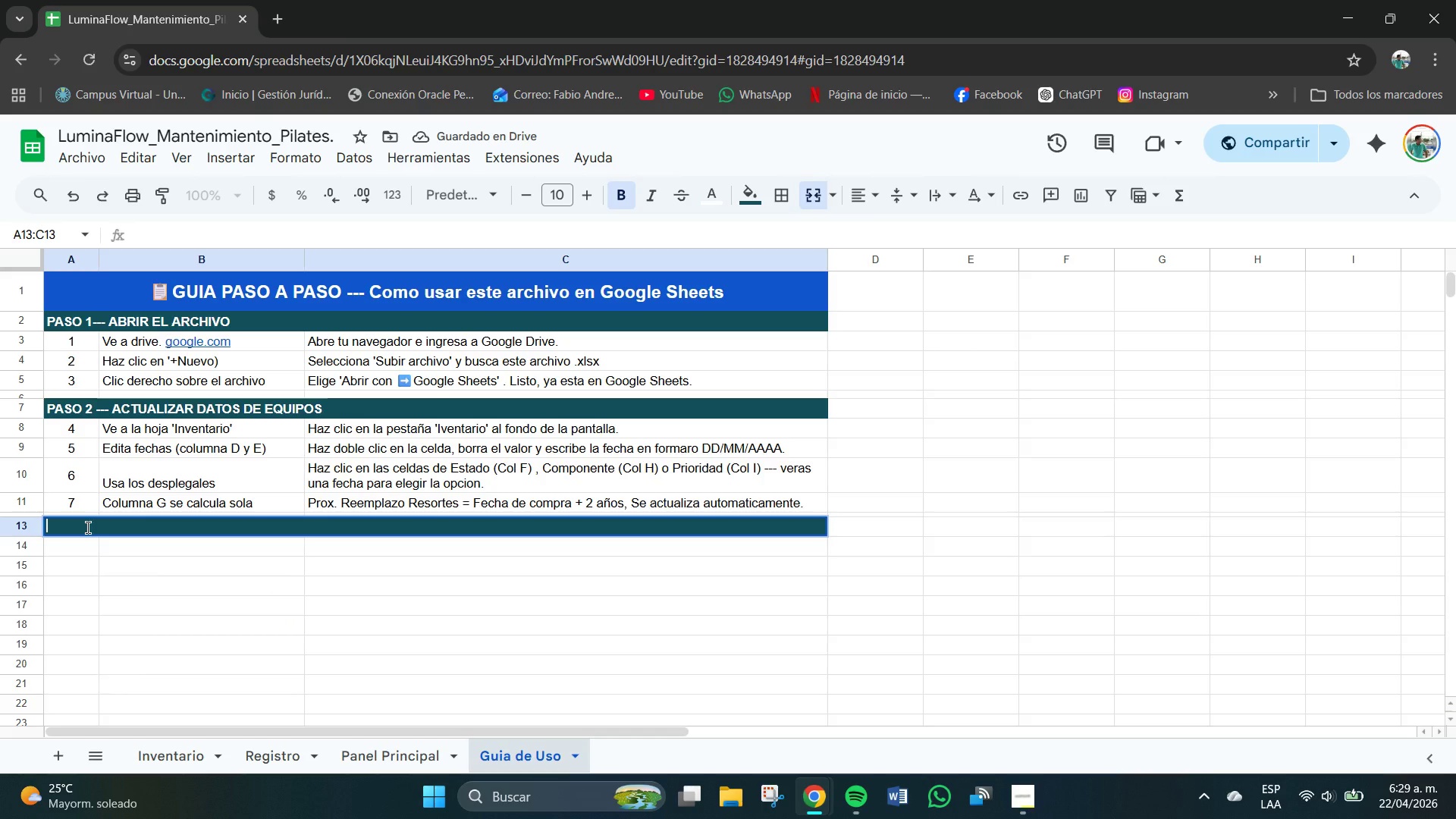 
type(PASO 3 --- VER EL PANEL PRINCIPAL )
 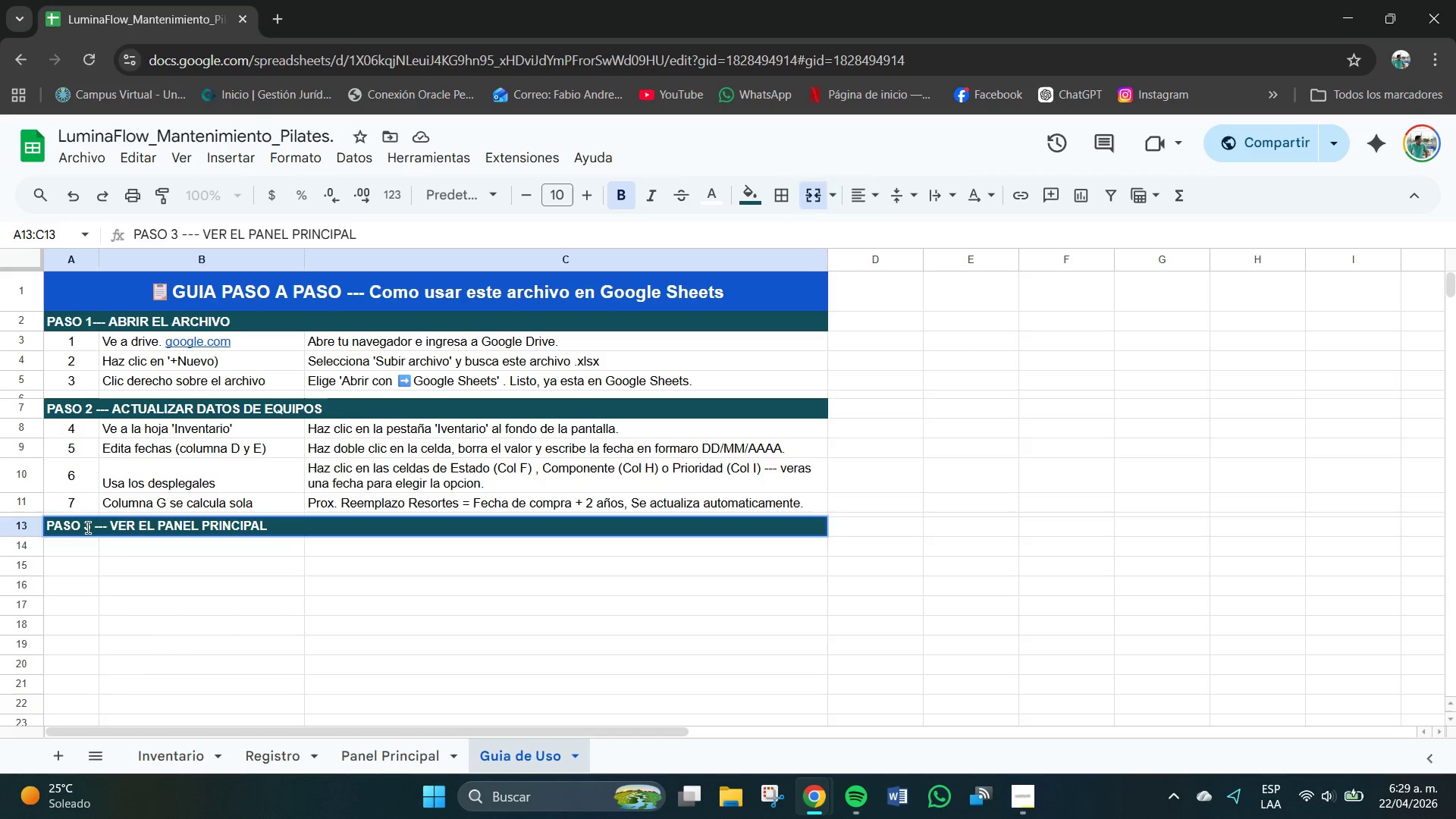 
key(Enter)
 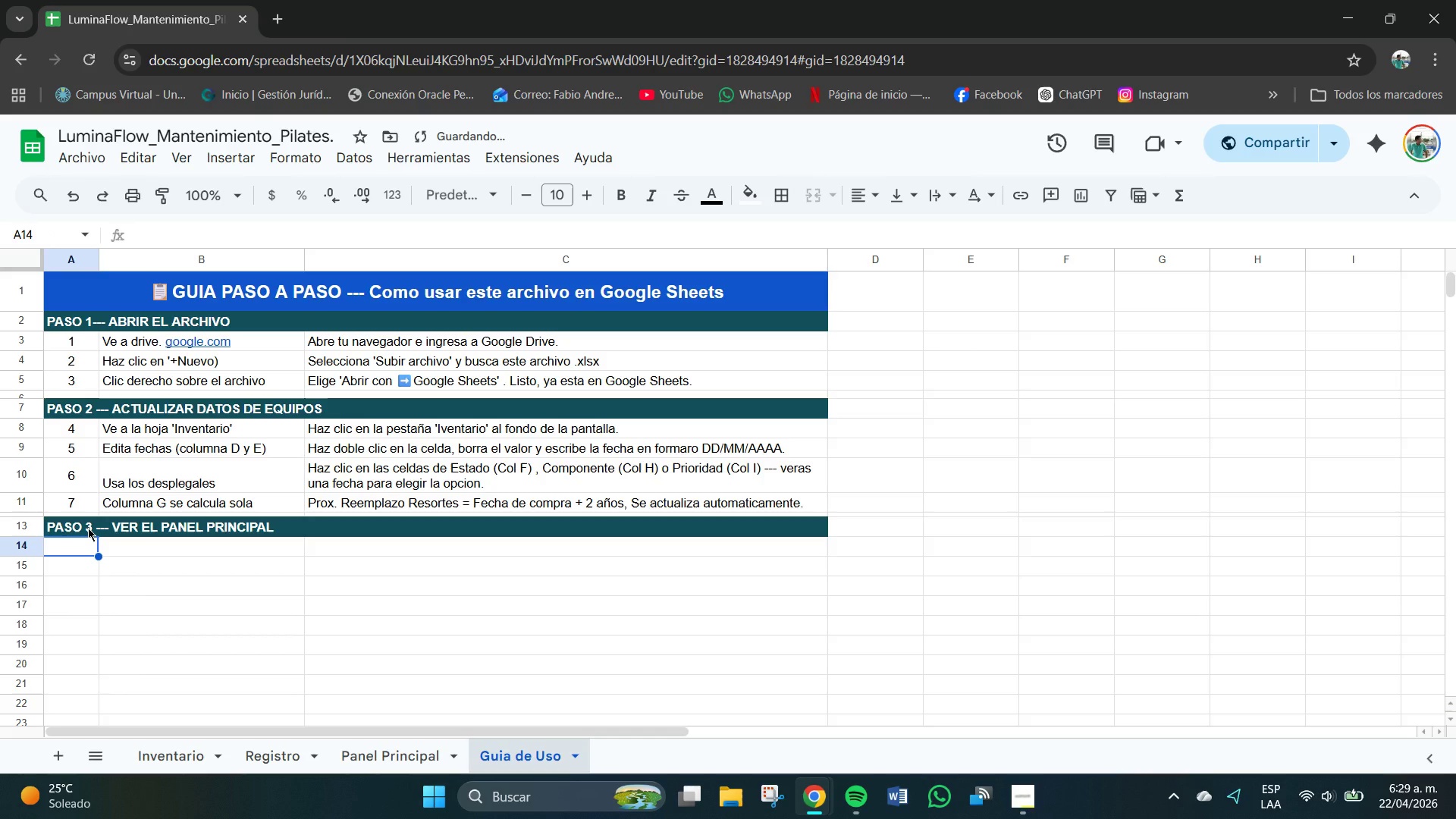 
key(CapsLock)
 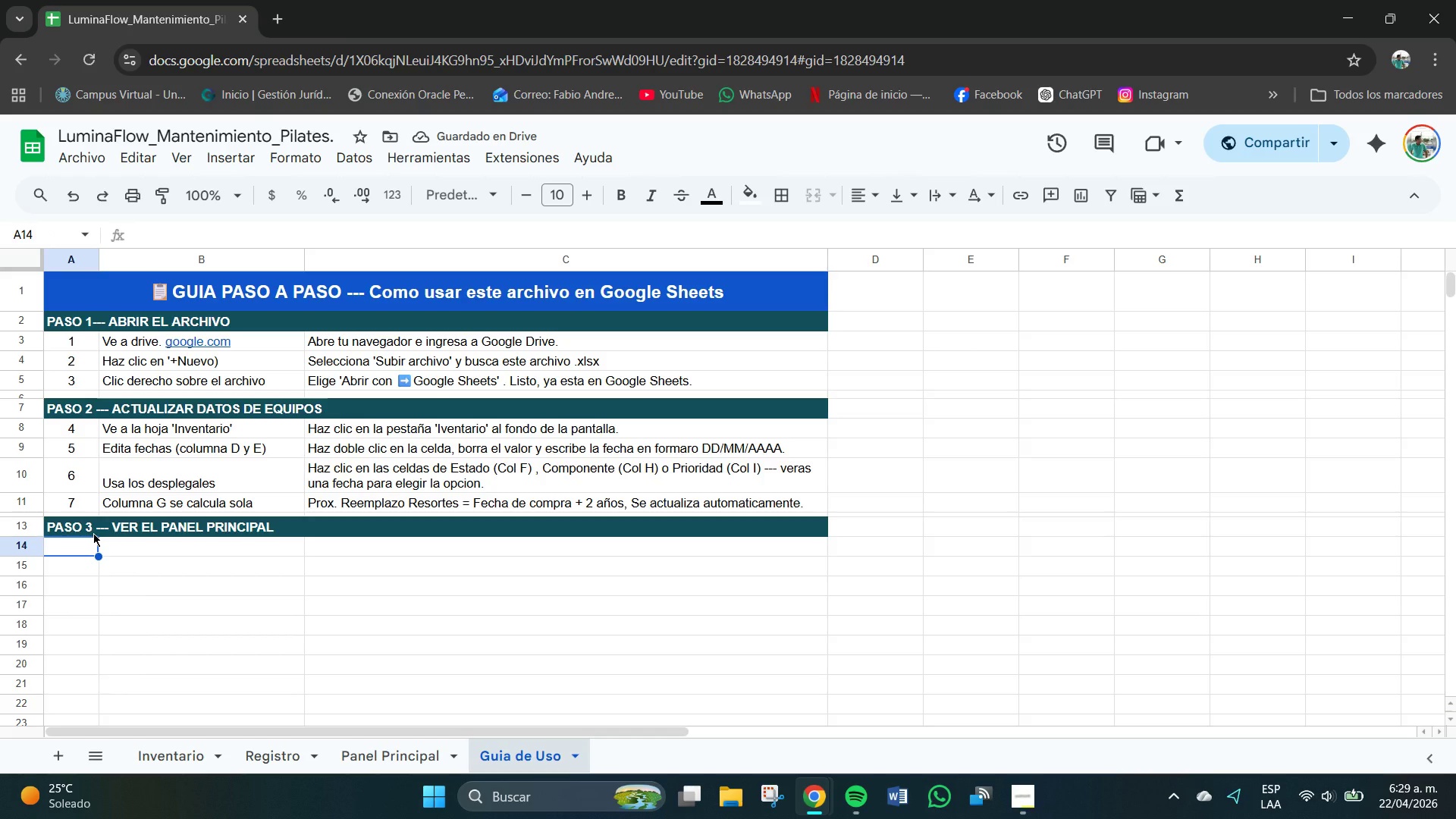 
left_click([88, 548])
 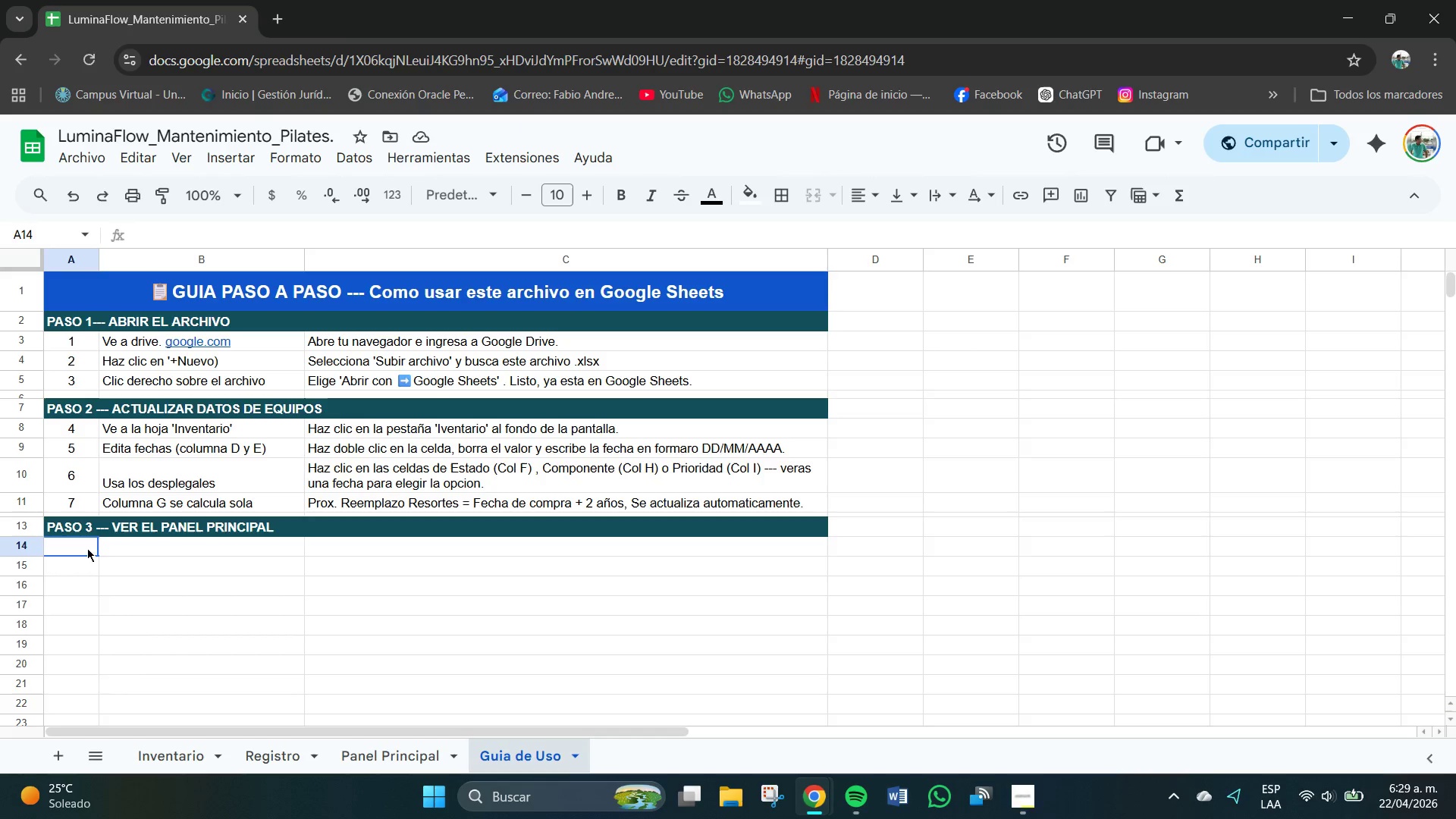 
left_click_drag(start_coordinate=[86, 548], to_coordinate=[97, 583])
 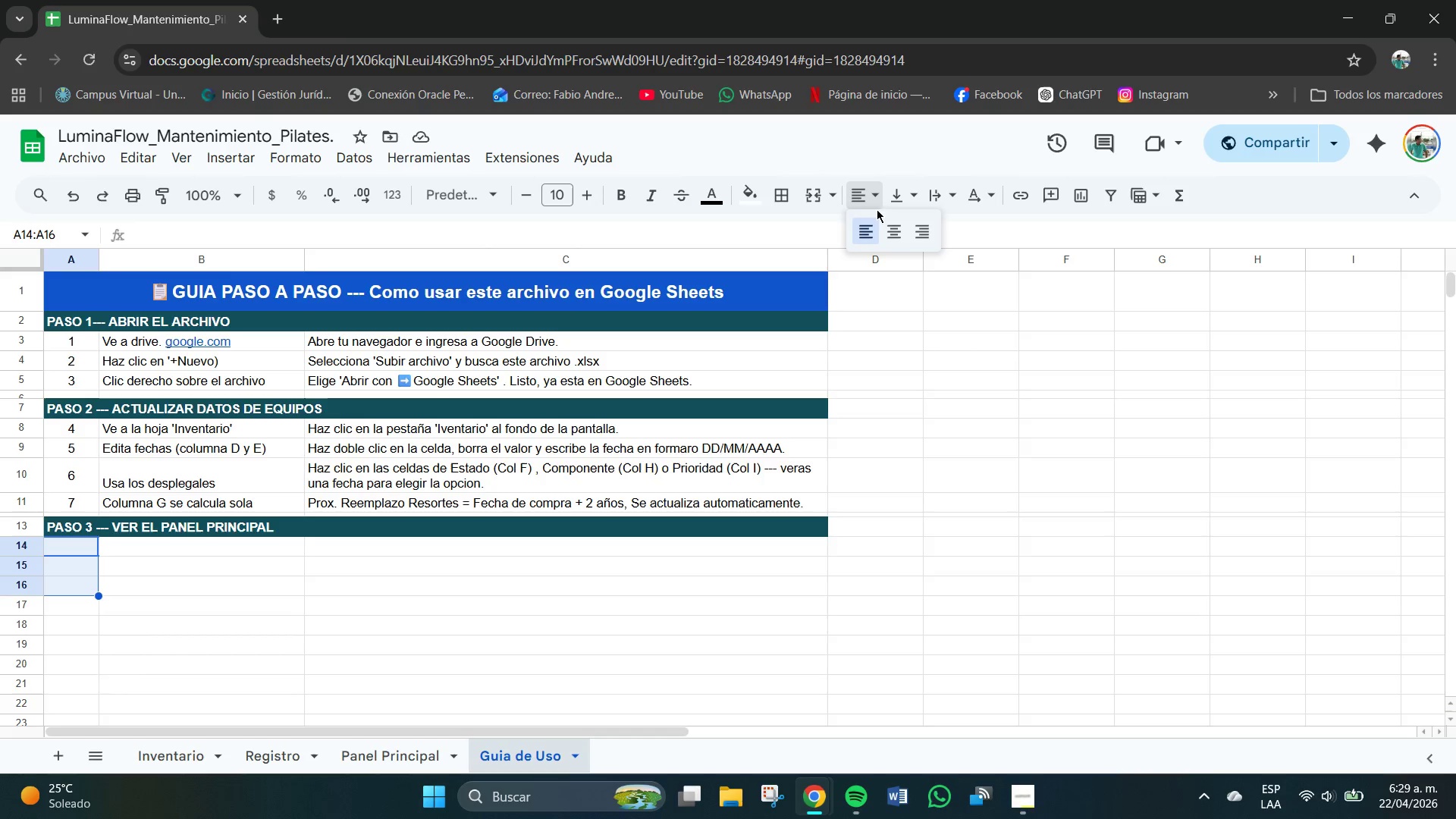 
double_click([893, 226])
 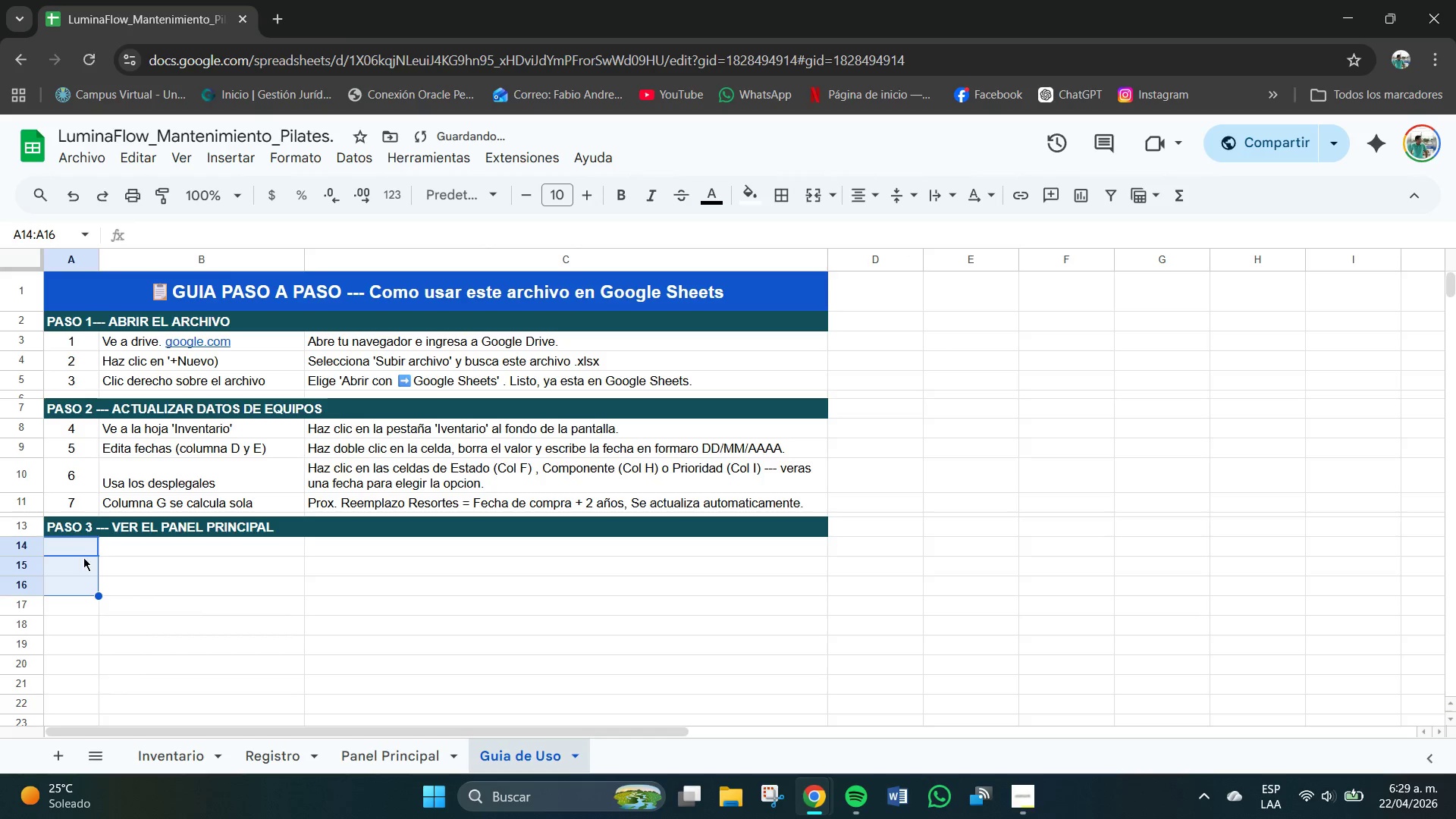 
double_click([74, 549])
 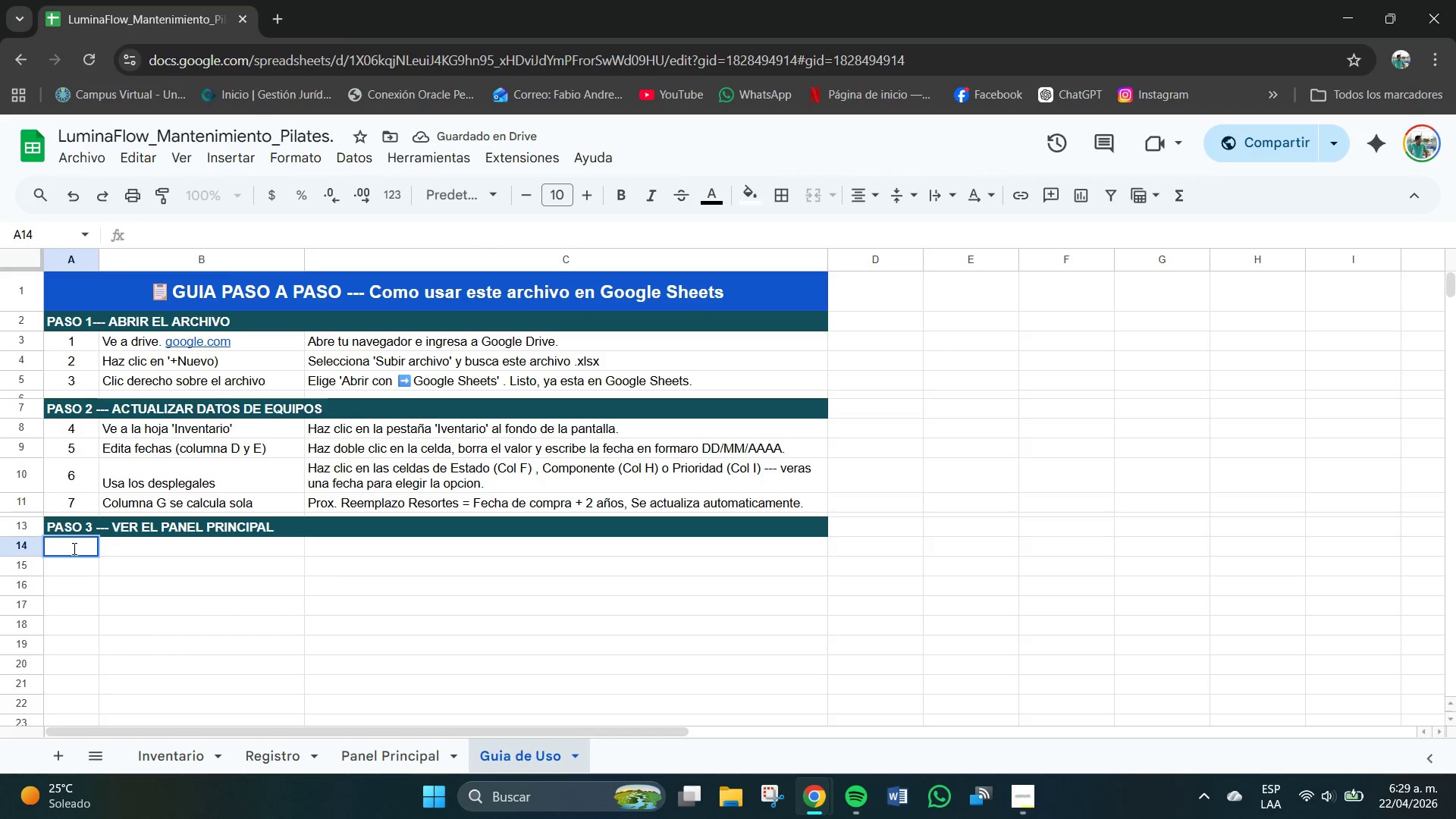 
key(Numpad8)
 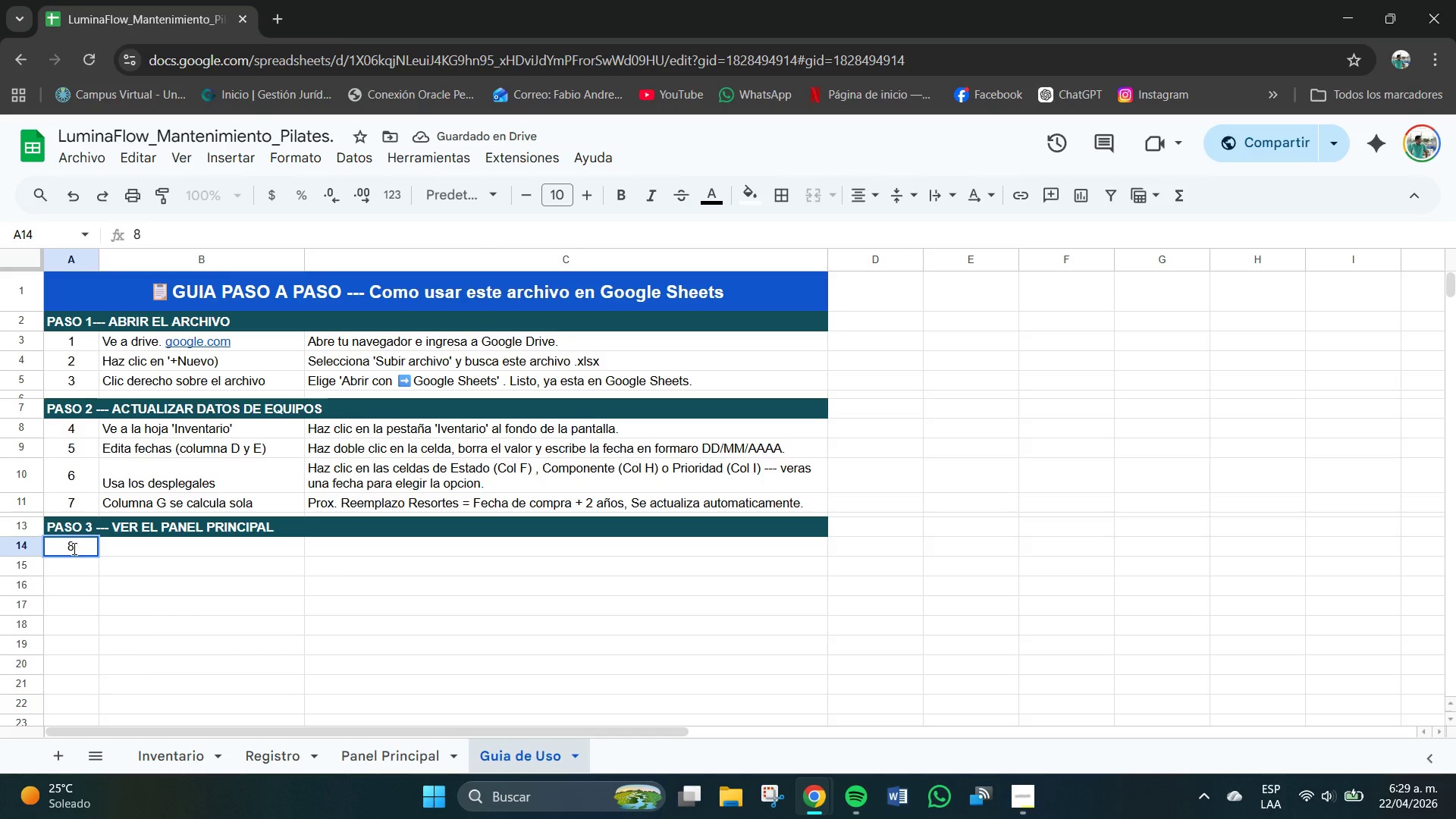 
key(NumpadDecimal)
 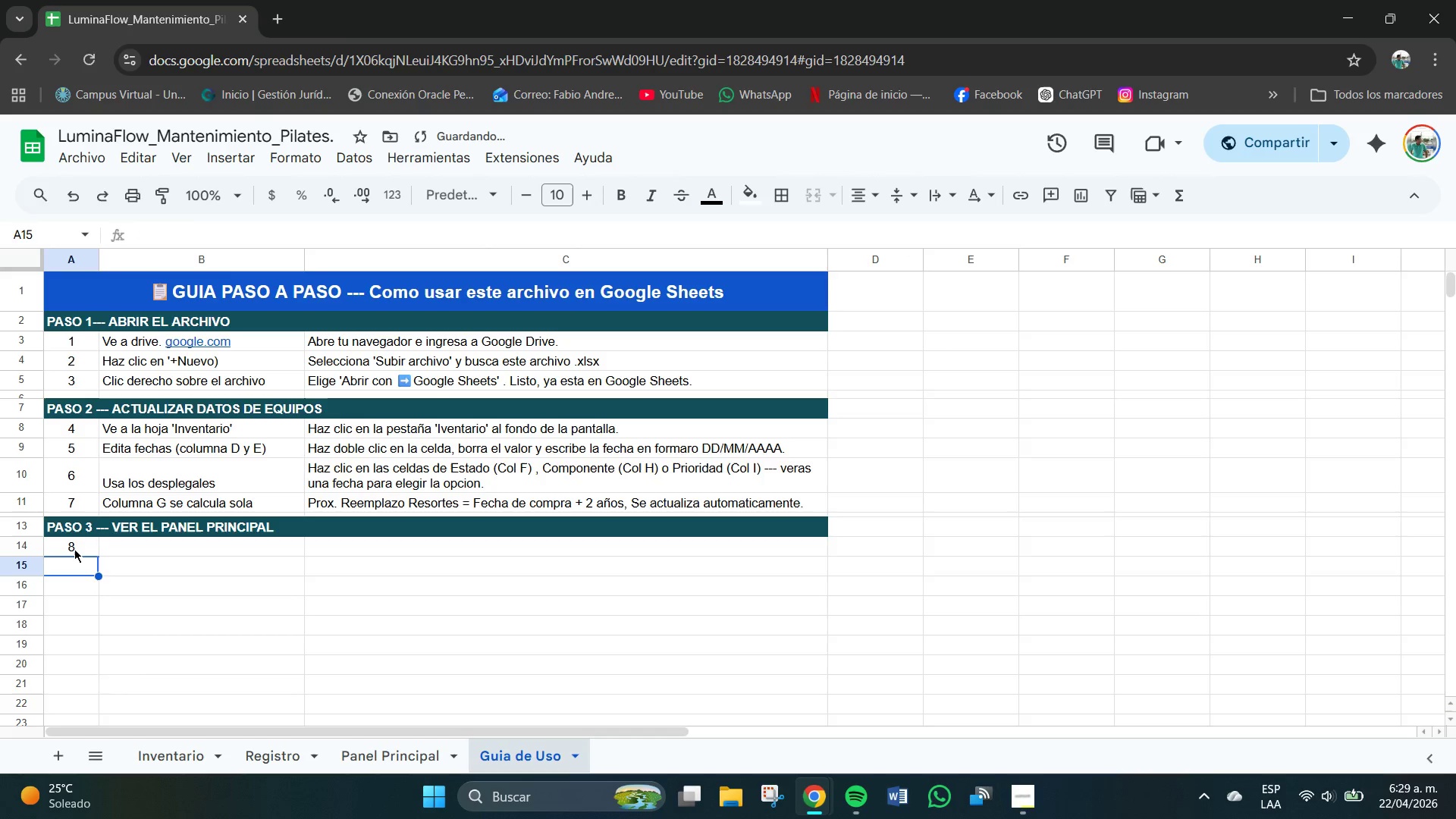 
key(NumpadEnter)
 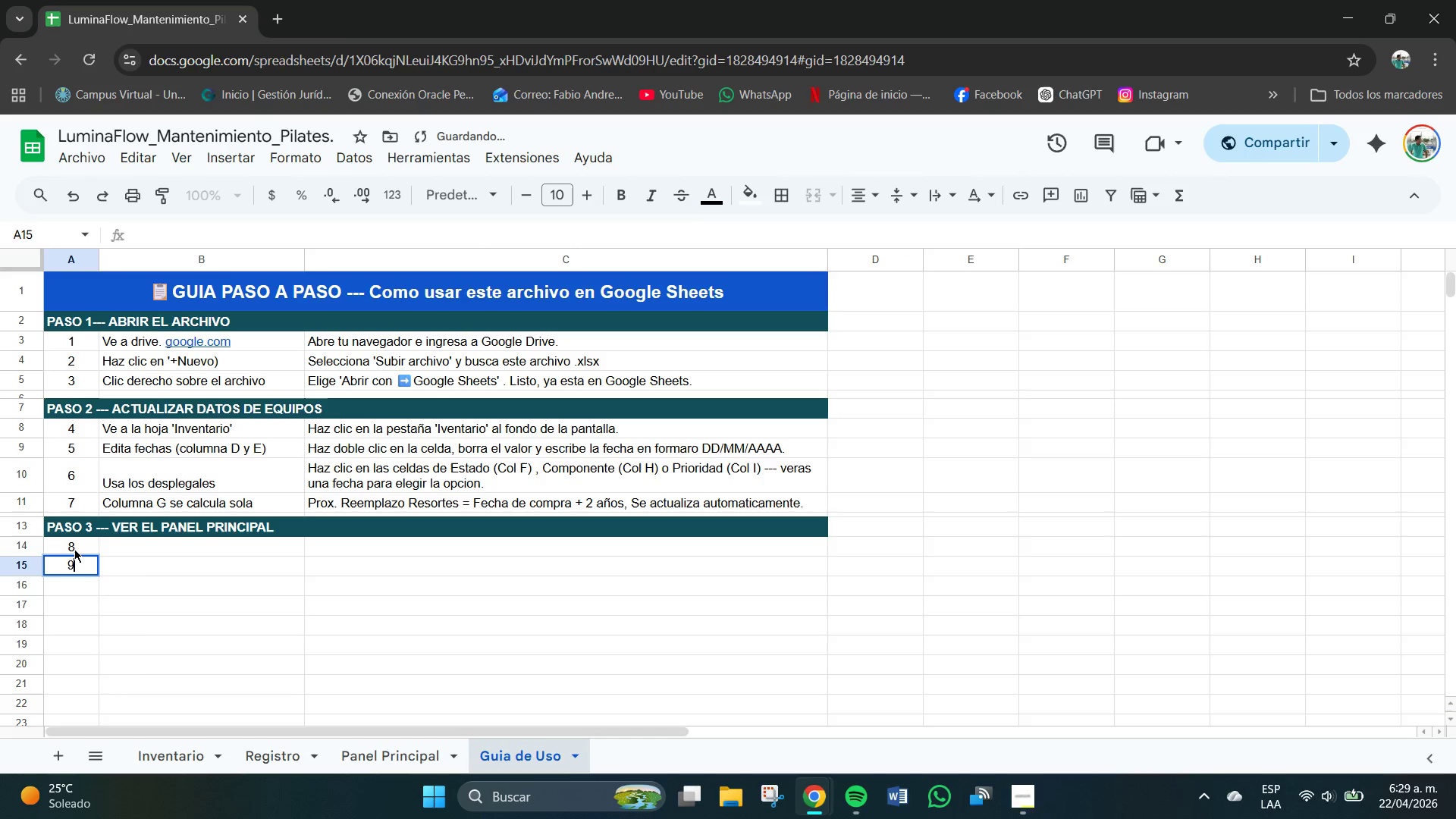 
key(Numpad9)
 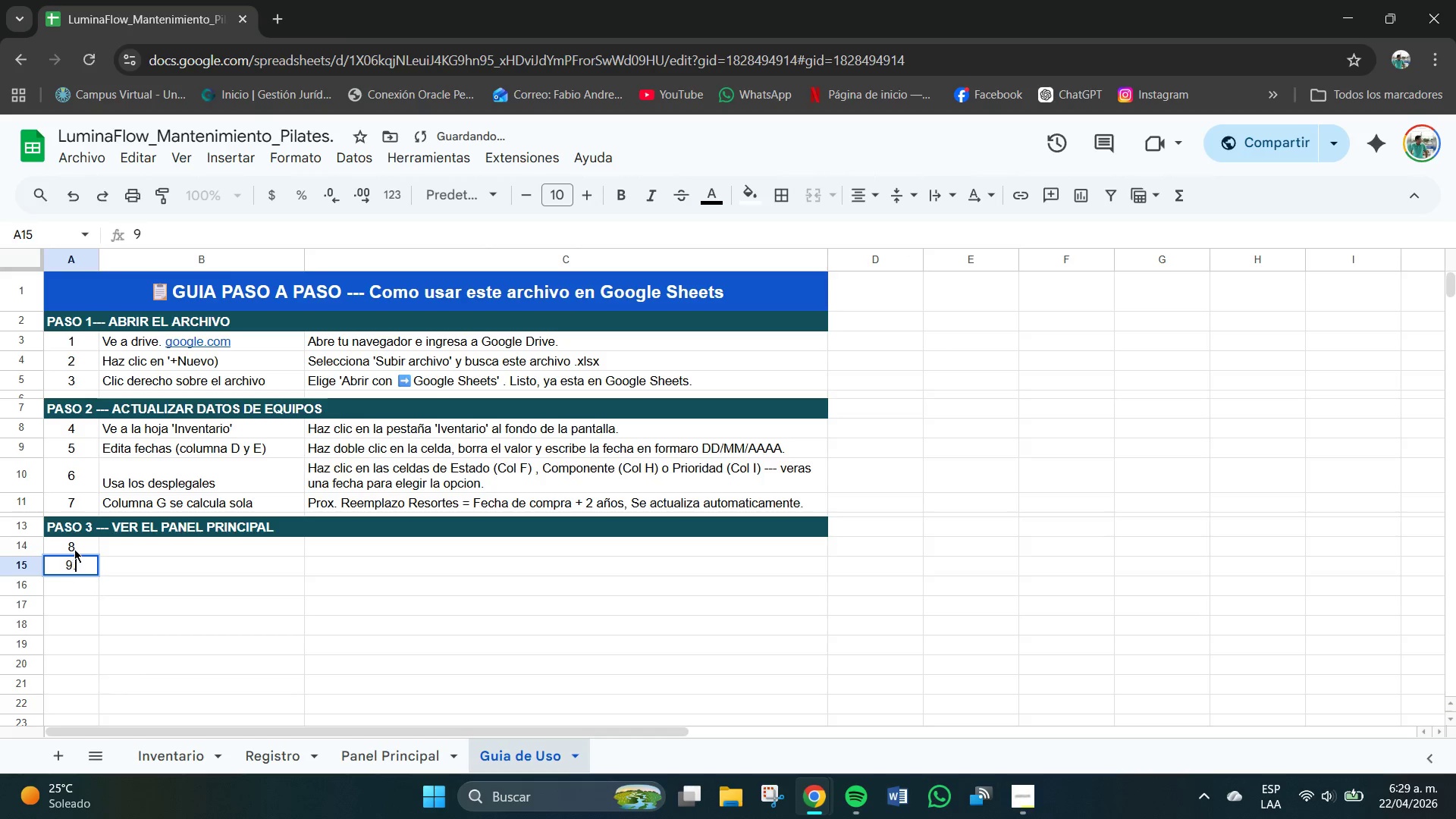 
key(NumpadDecimal)
 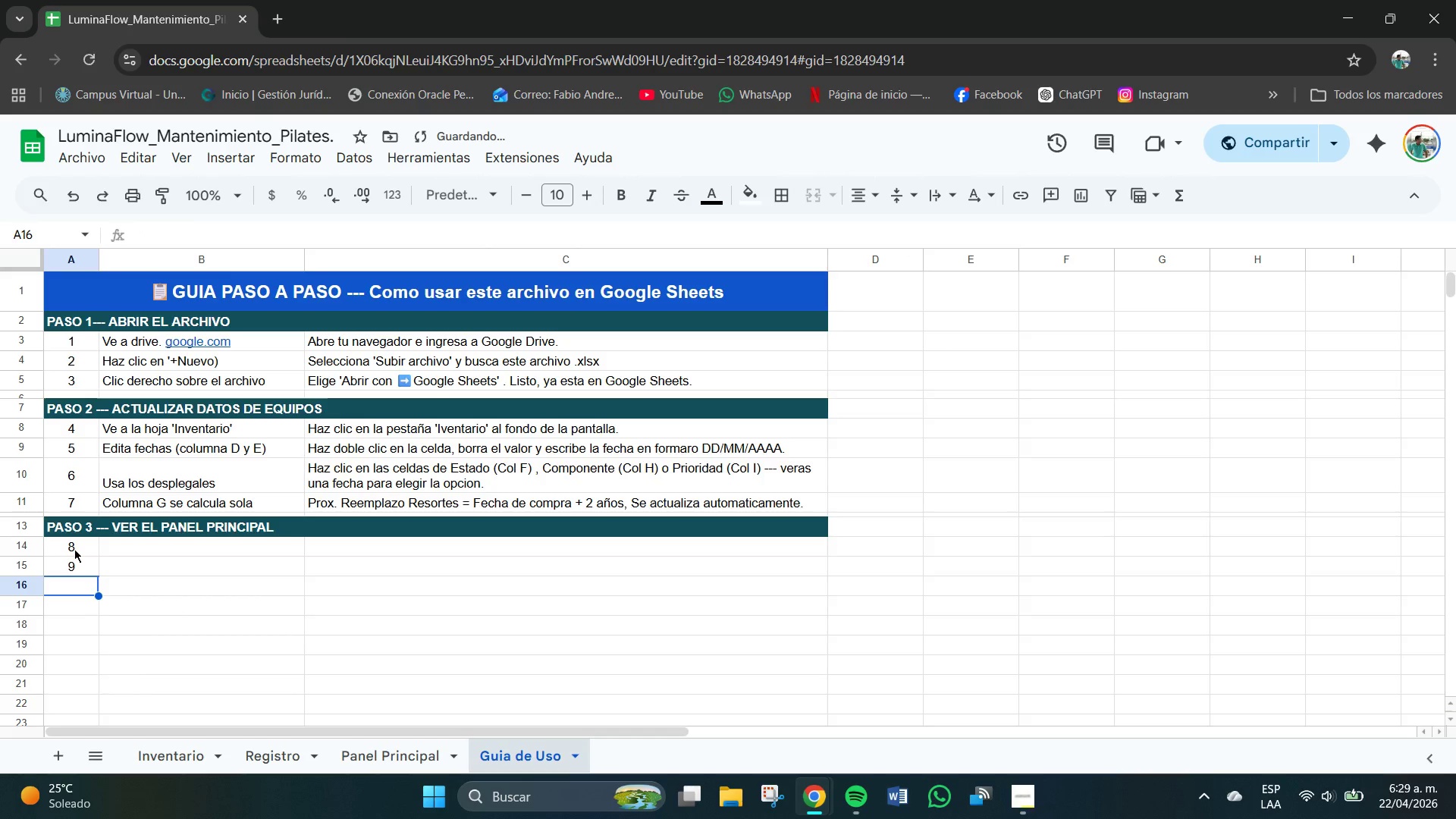 
key(NumpadEnter)
 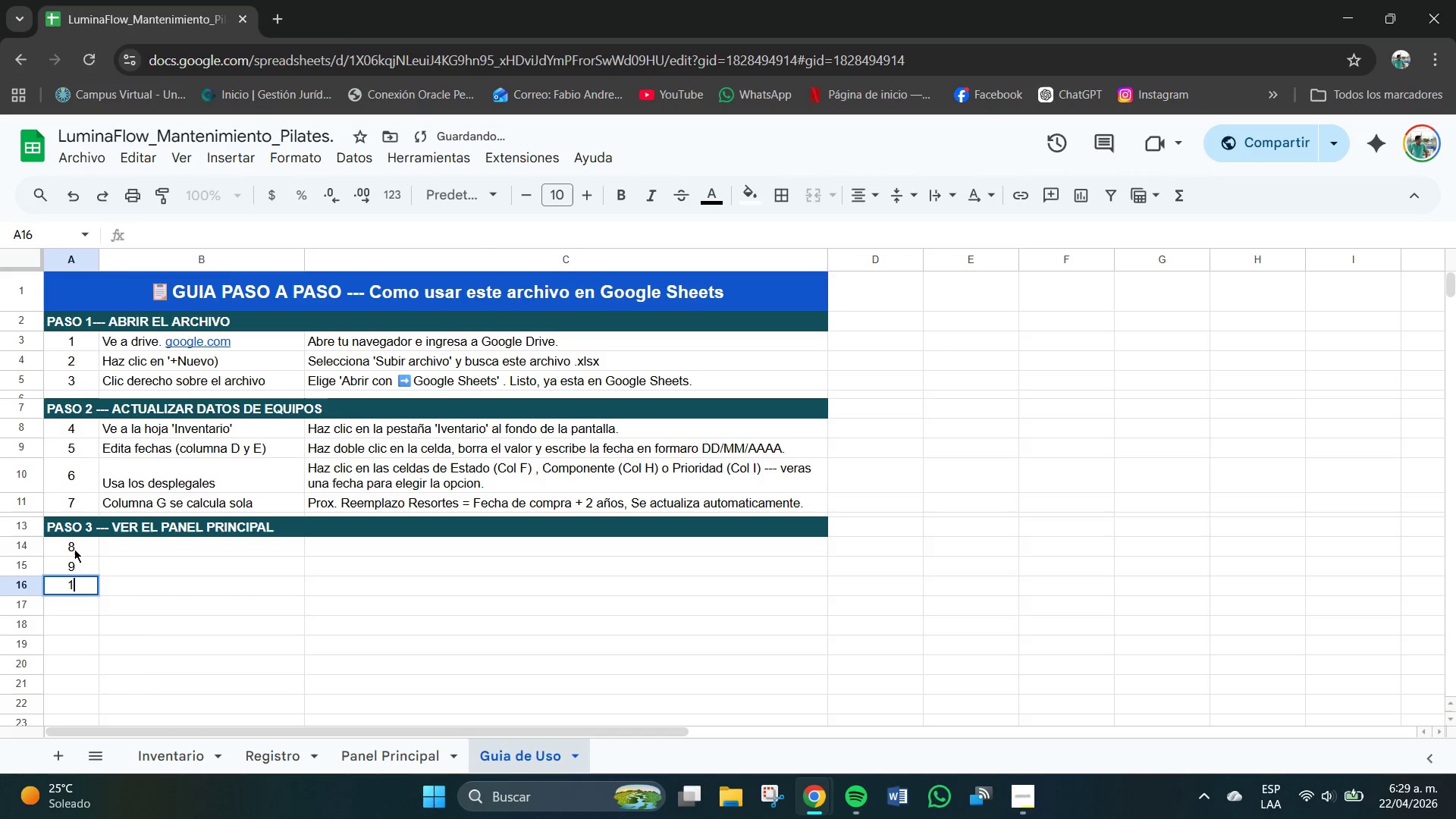 
key(Numpad1)
 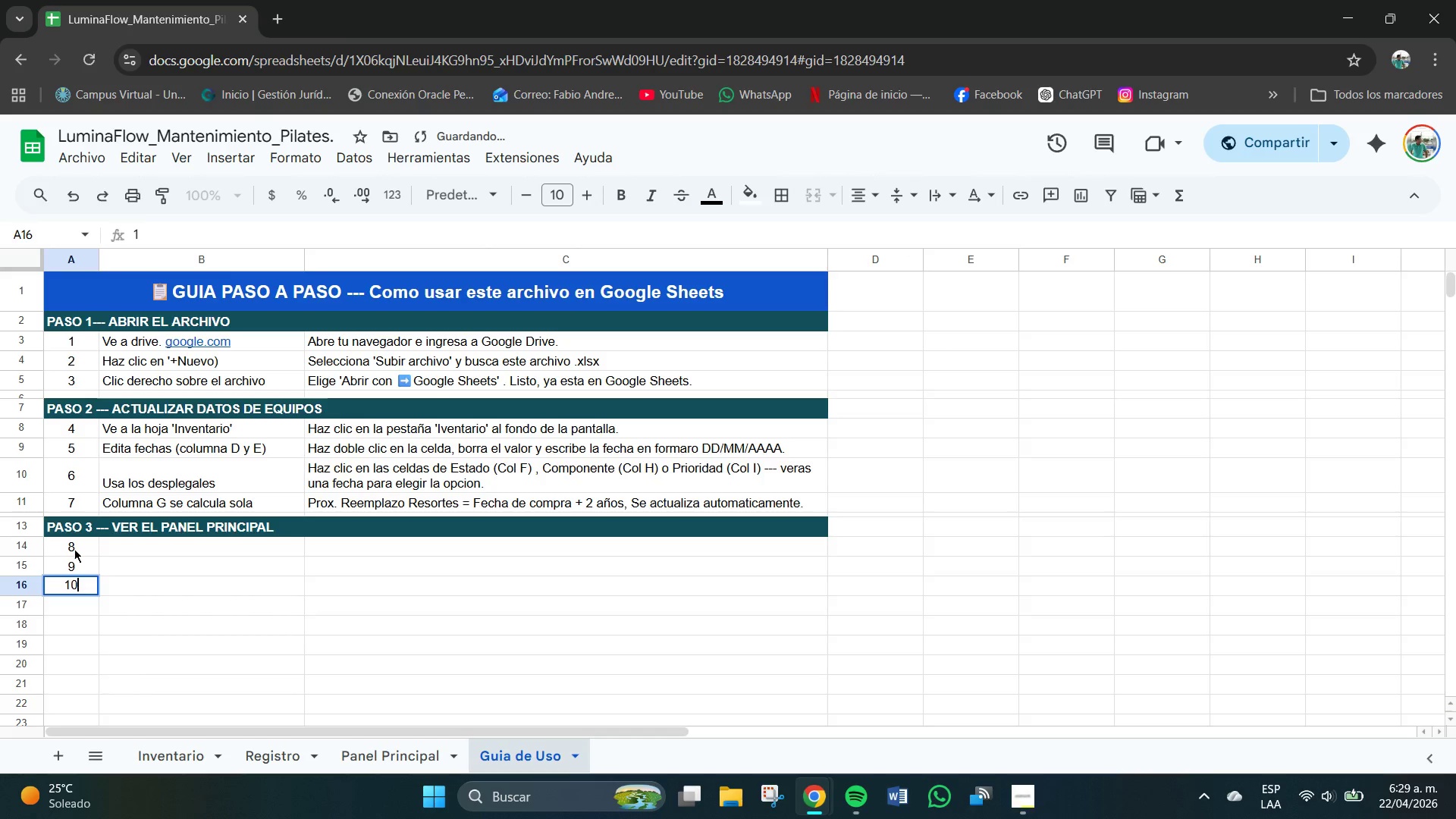 
key(Numpad0)
 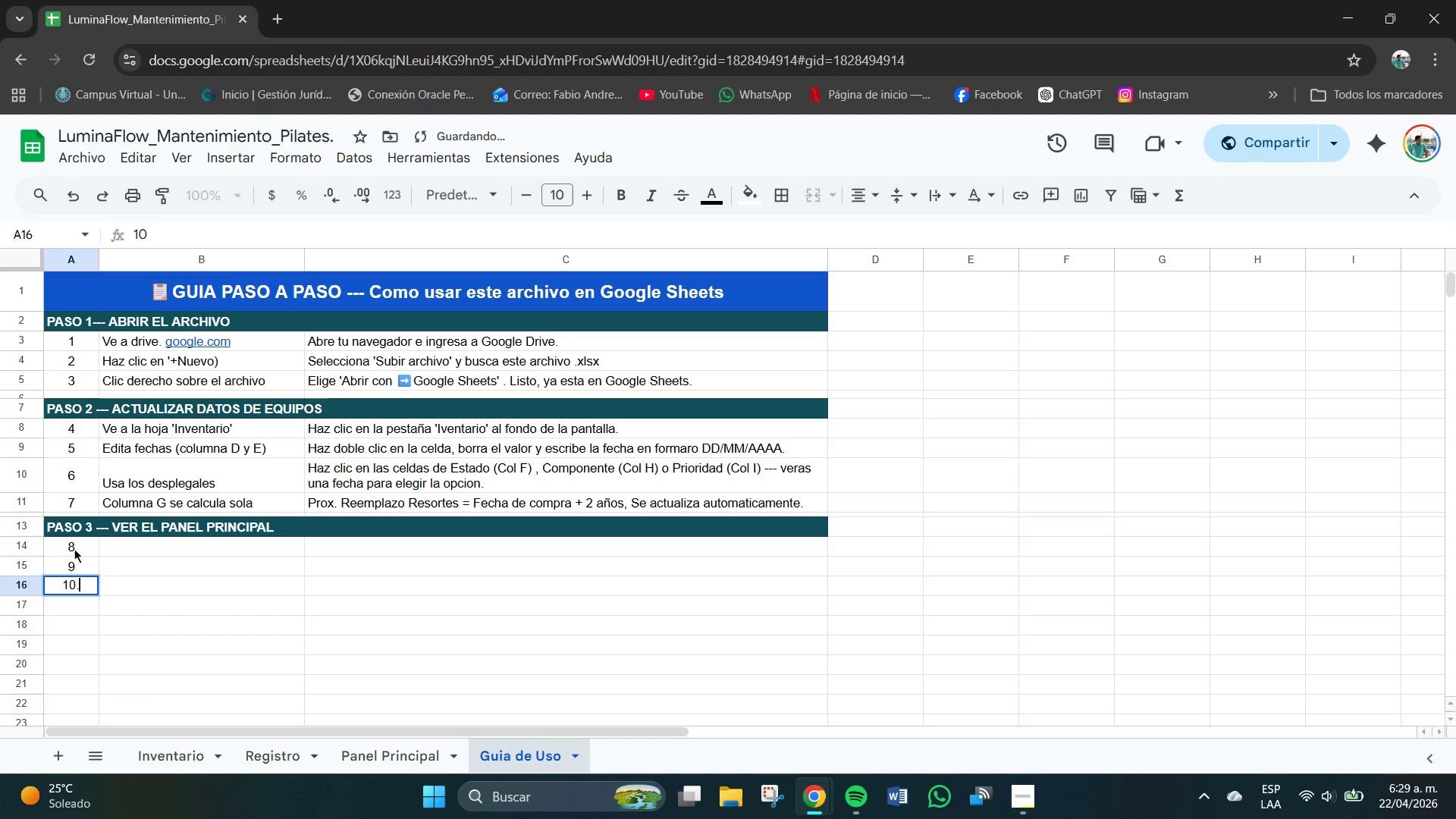 
key(NumpadDecimal)
 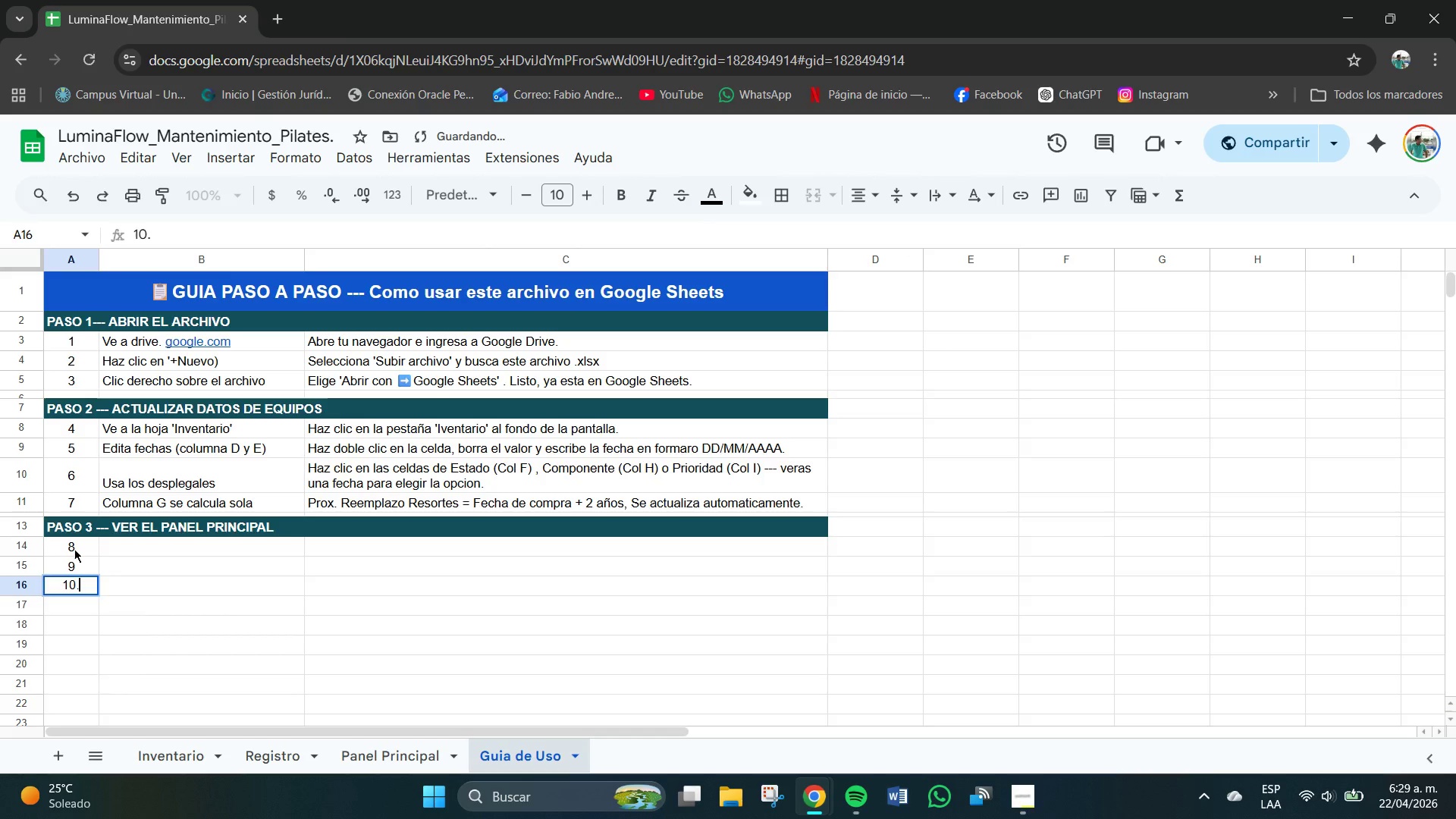 
key(NumpadEnter)
 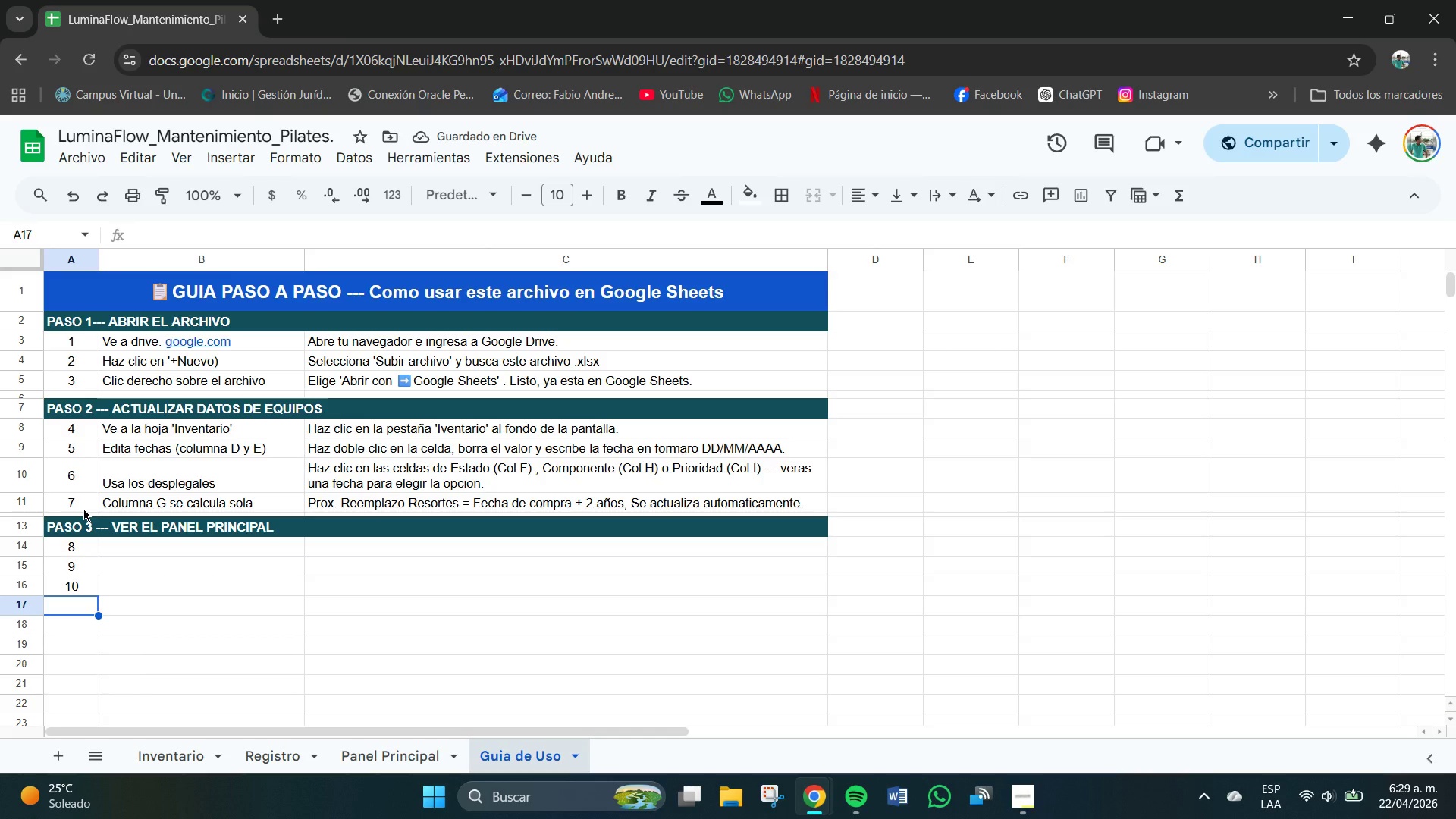 
left_click_drag(start_coordinate=[73, 340], to_coordinate=[85, 376])
 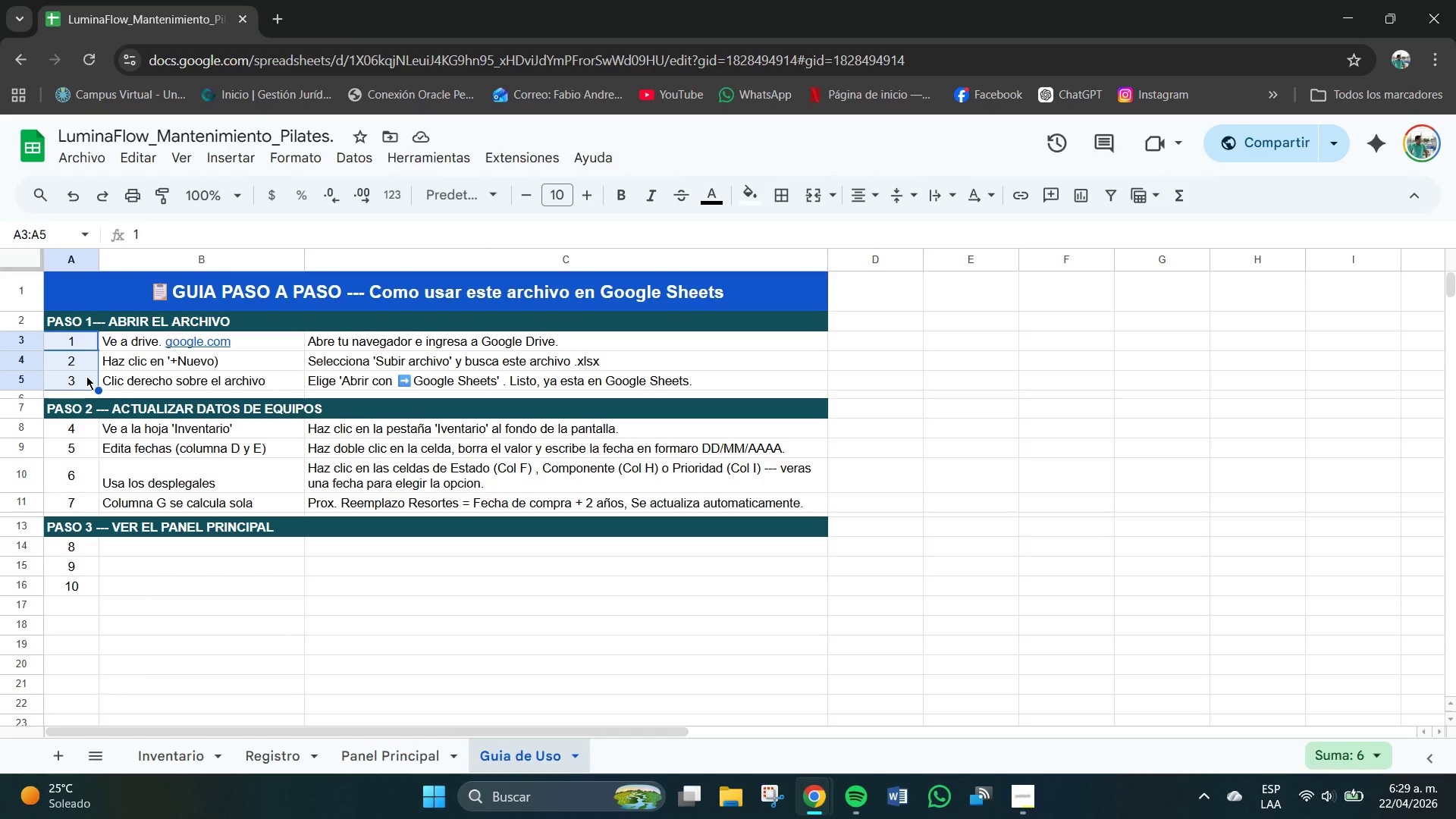 
key(Control+B)
 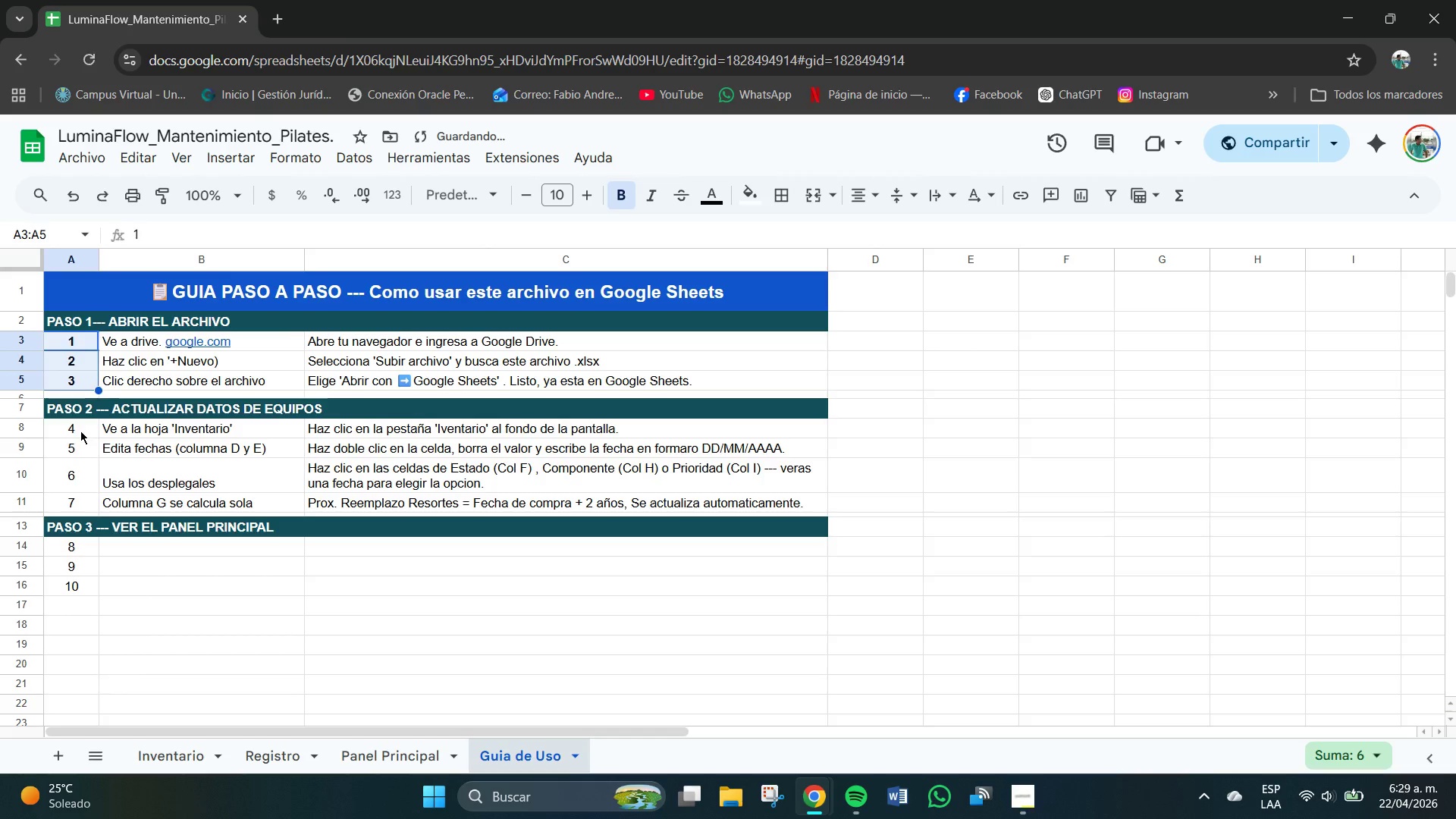 
left_click_drag(start_coordinate=[80, 431], to_coordinate=[77, 501])
 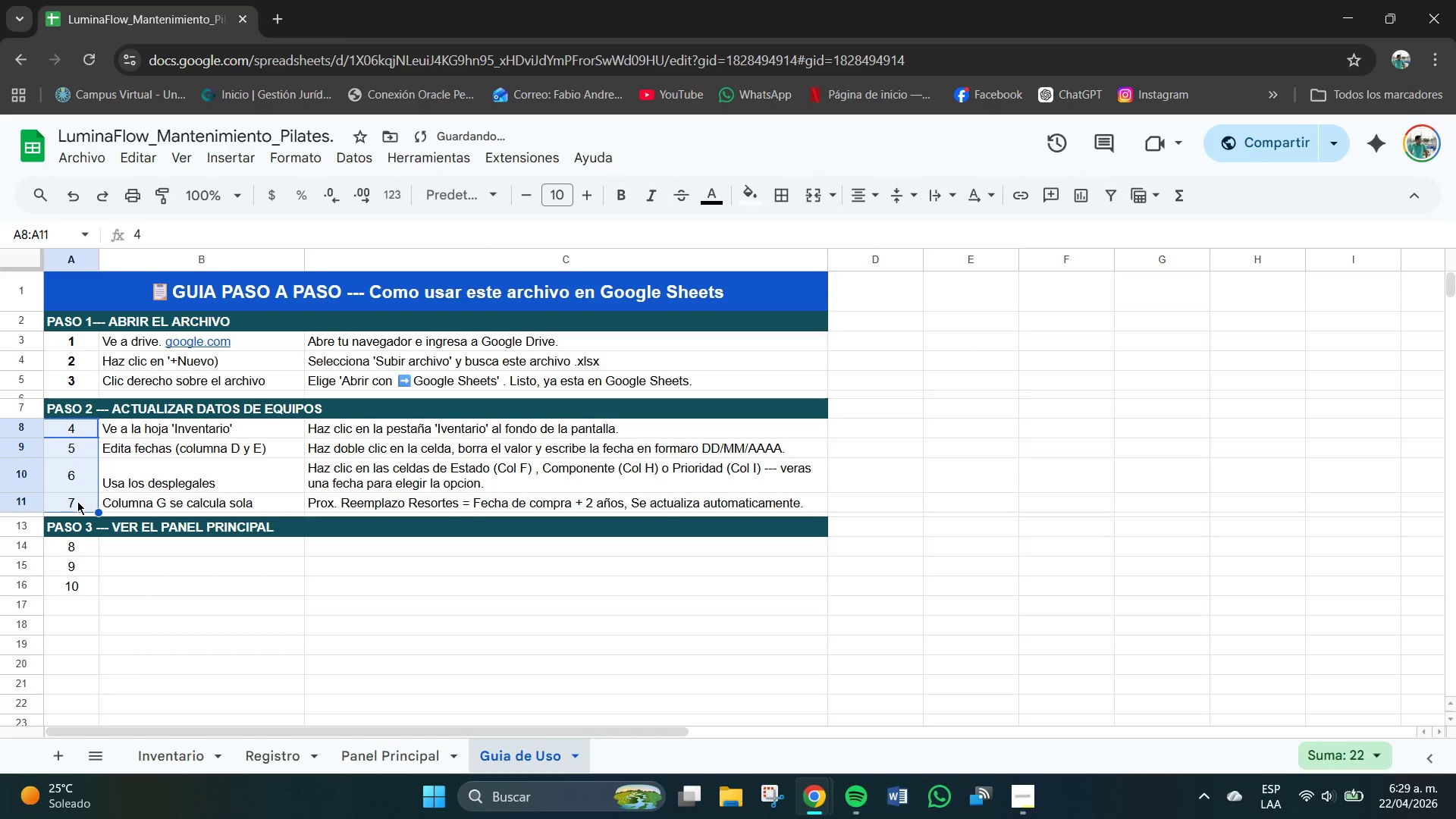 
key(Control+B)
 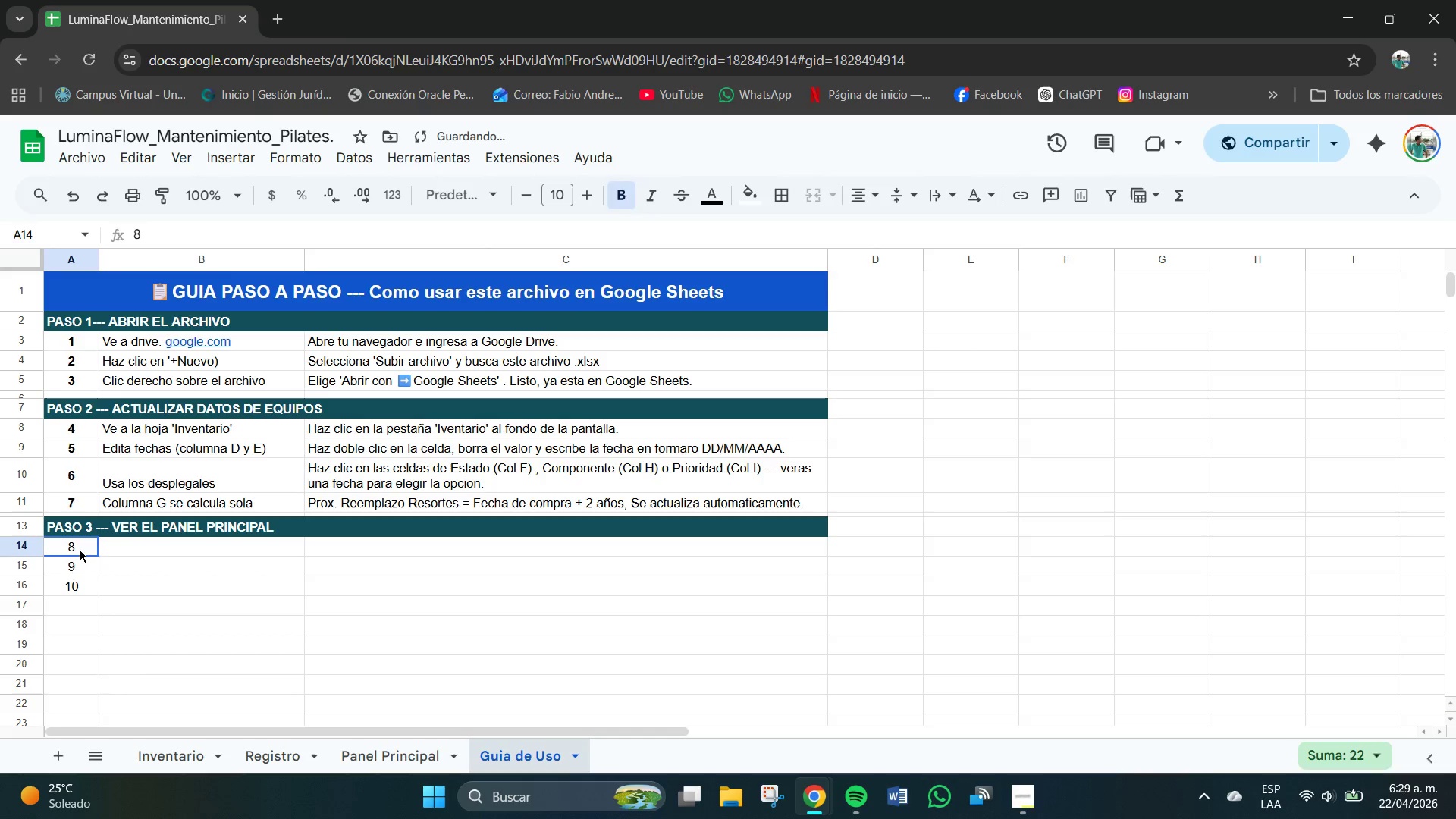 
left_click_drag(start_coordinate=[80, 544], to_coordinate=[80, 591])
 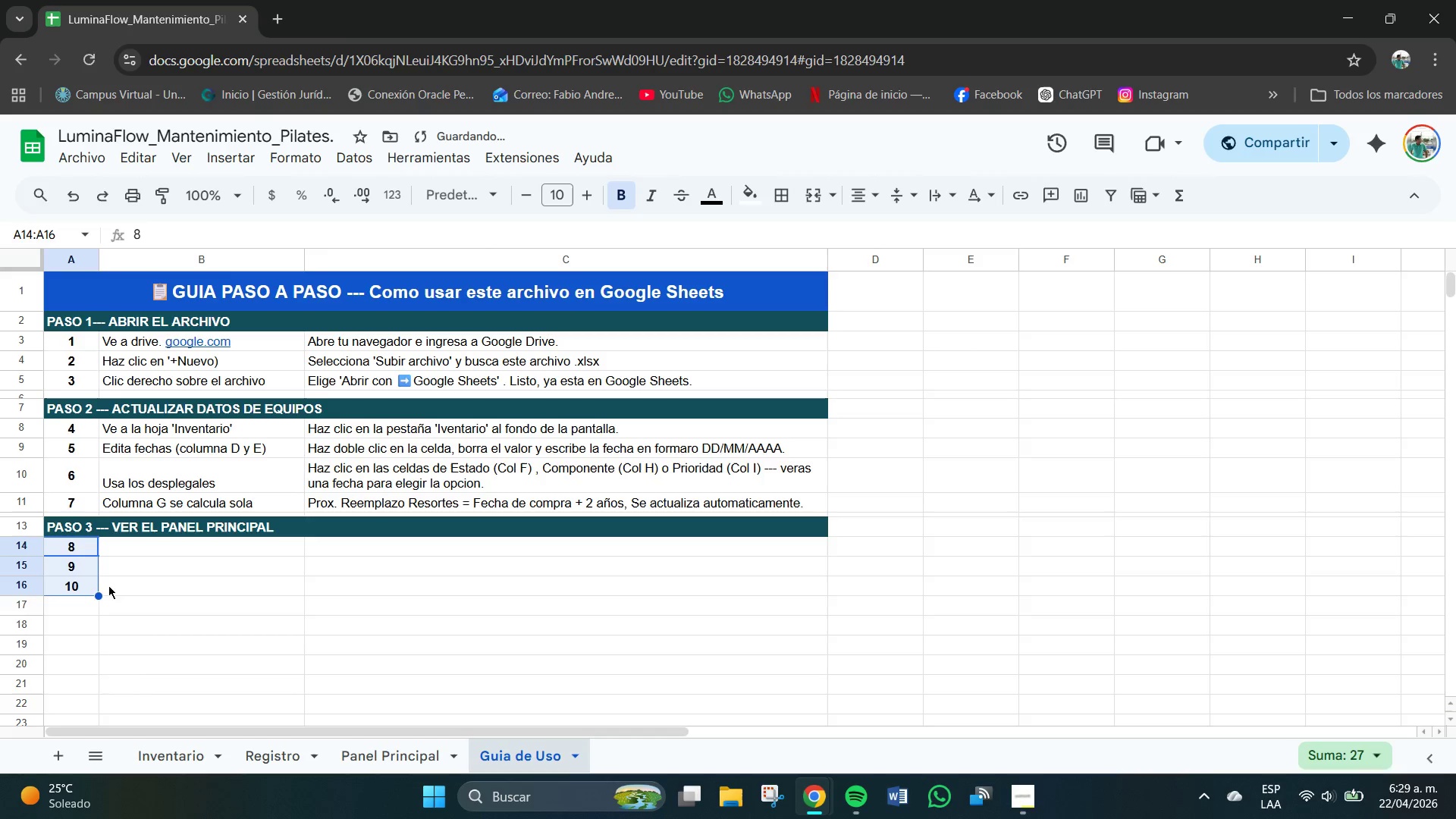 
key(Control+B)
 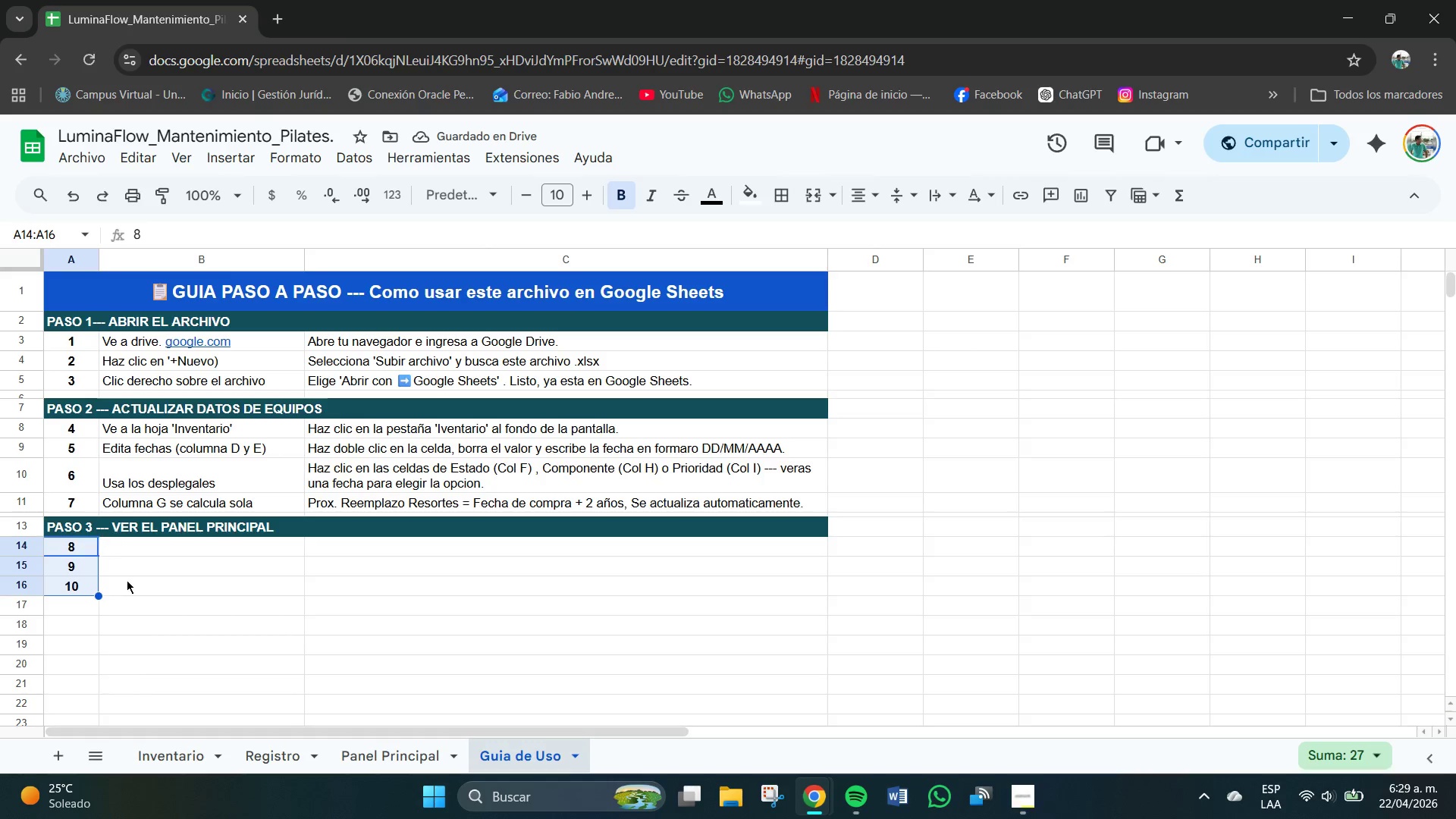 
double_click([122, 557])
 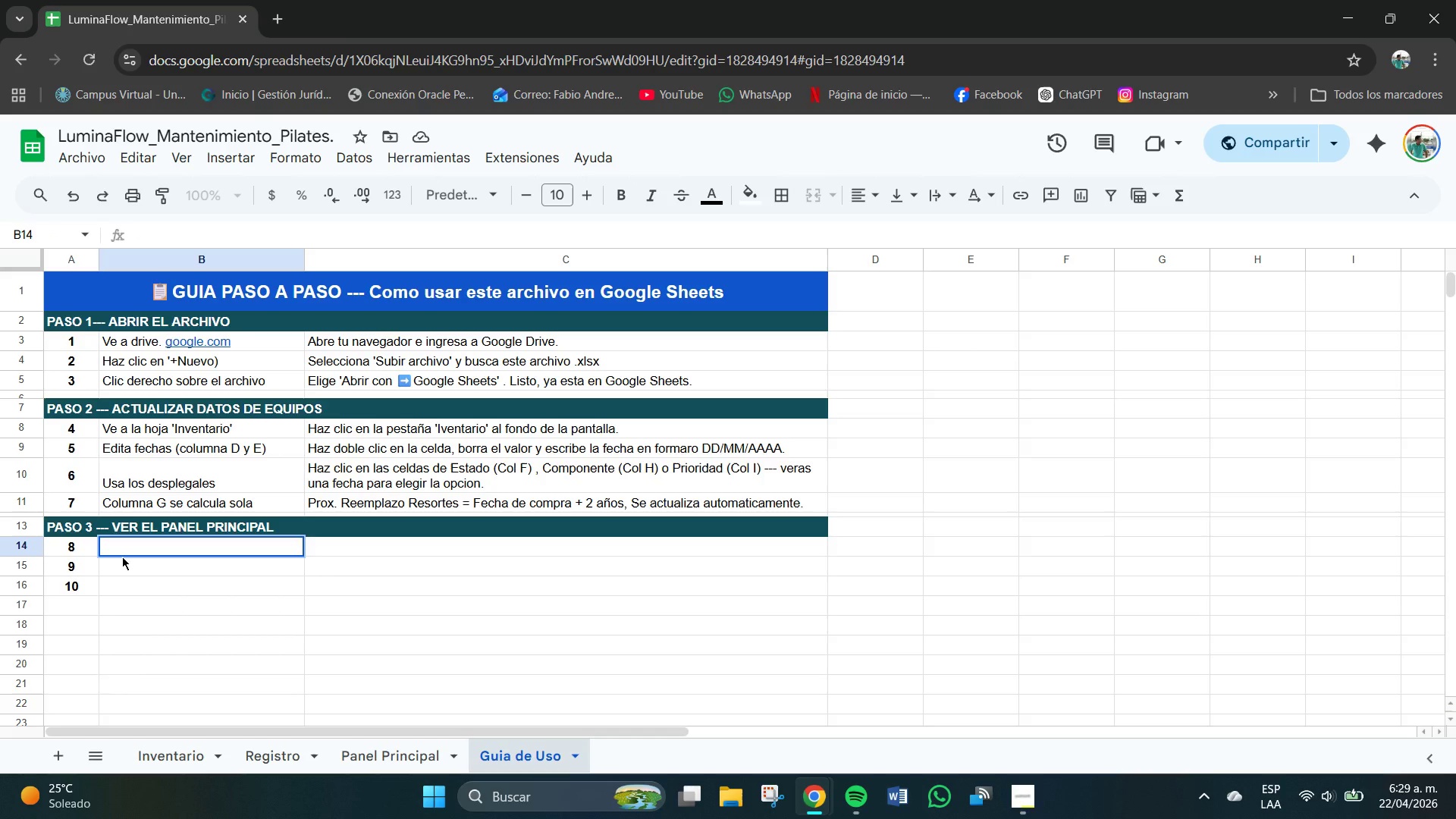 
type(Ve a la hoja [Panel d)
key(Backspace)
type(Principal[ )
 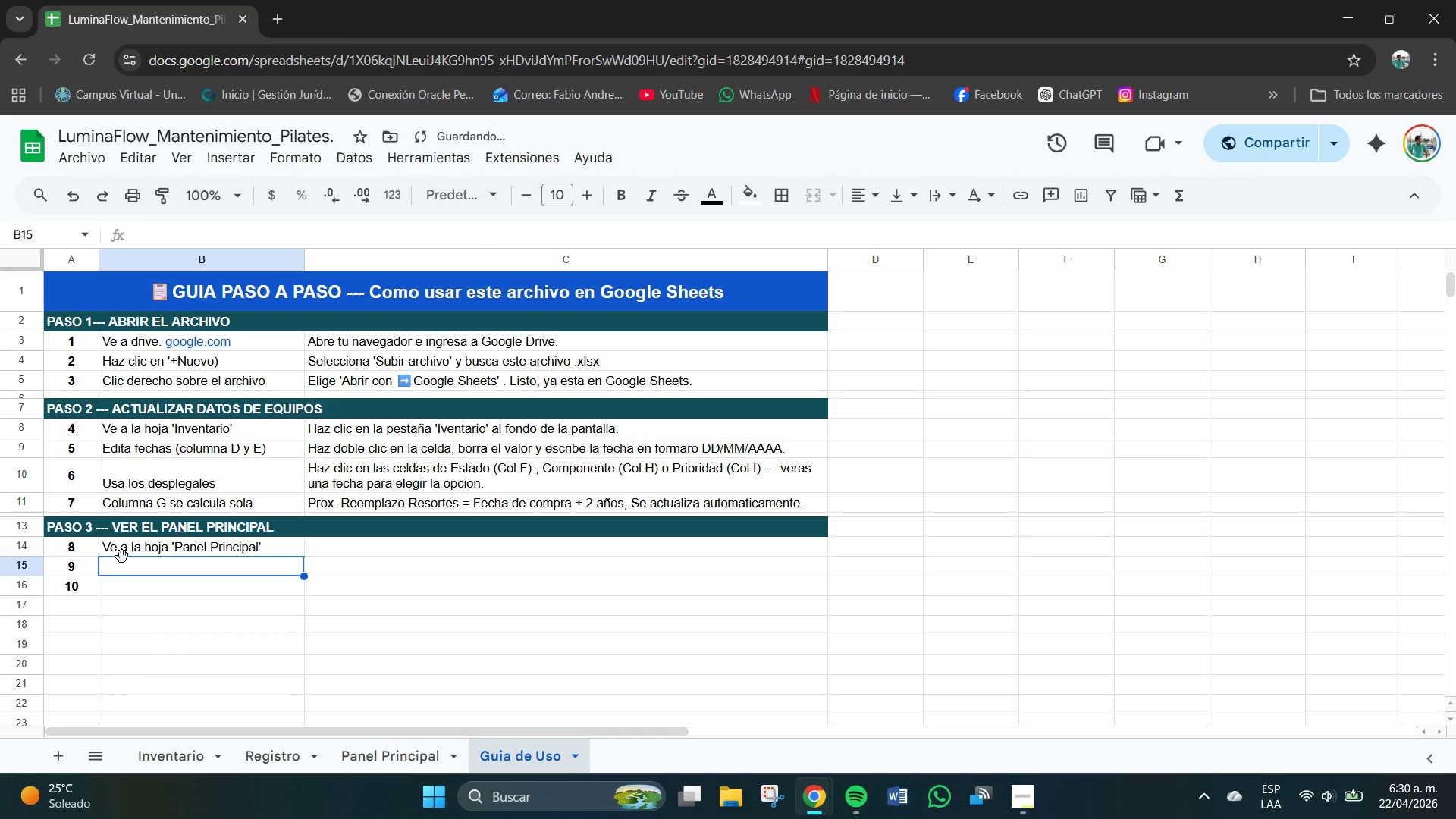 
 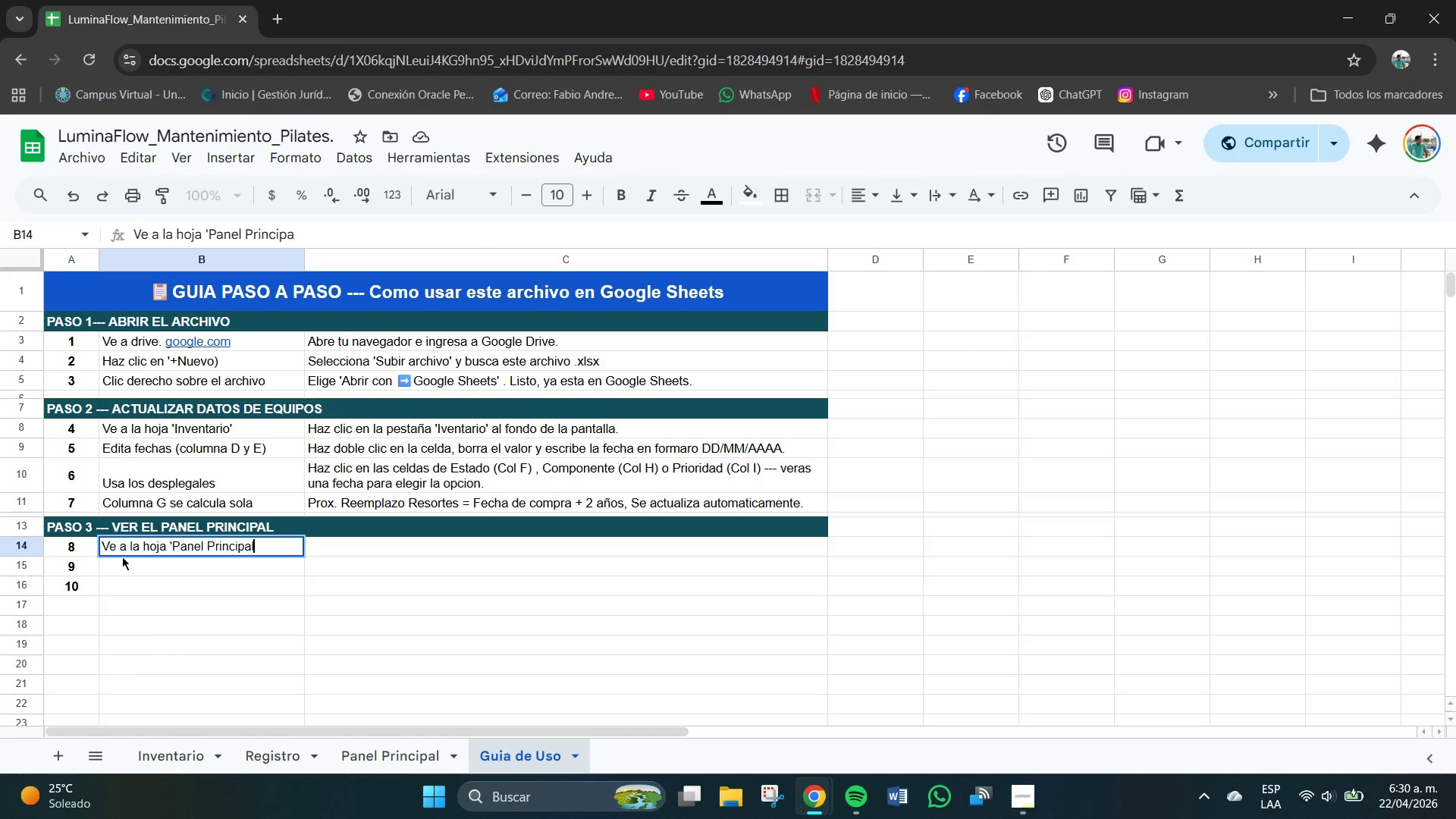 
key(Enter)
 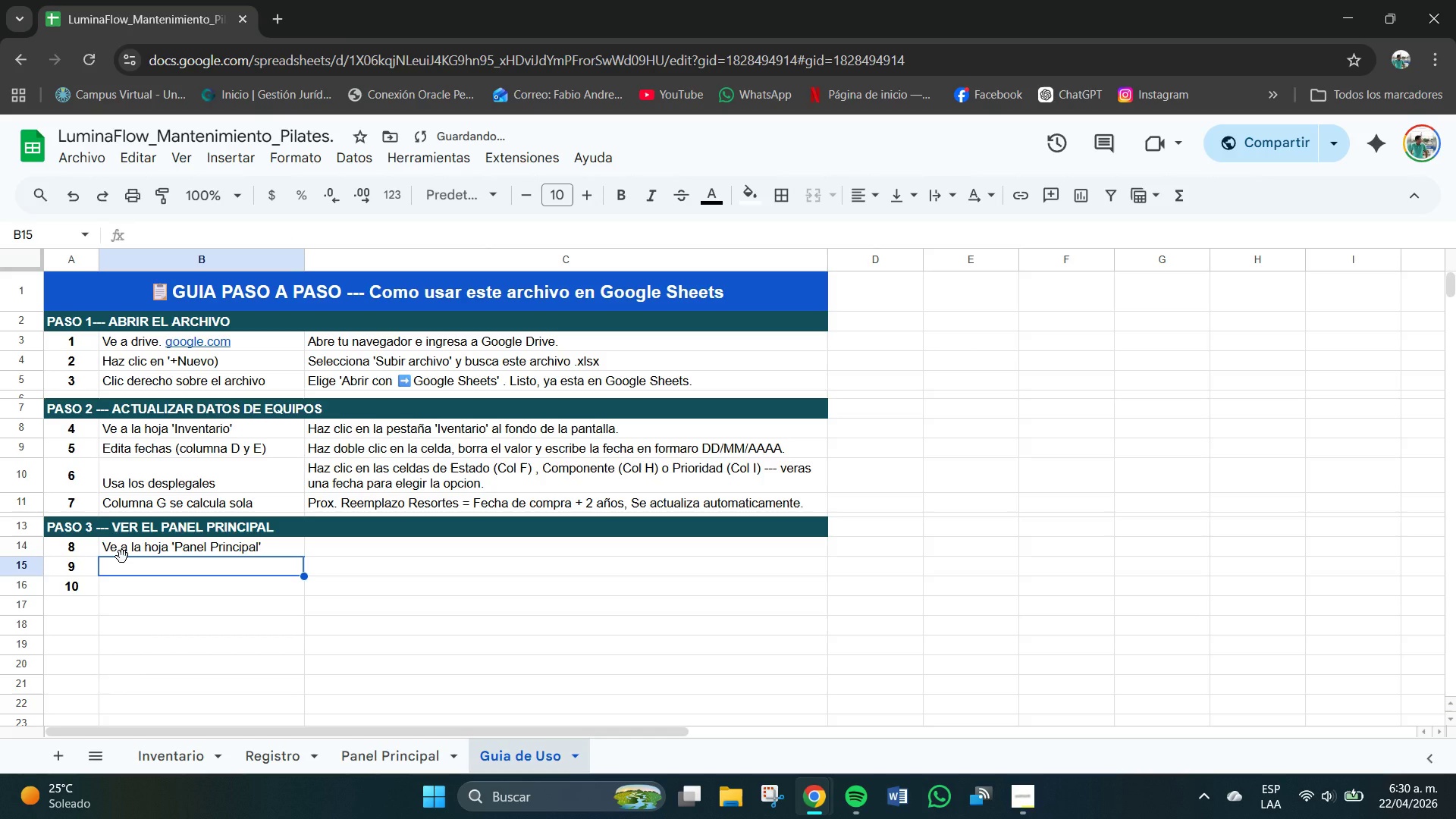 
type(Revsa los colores de las filas )
 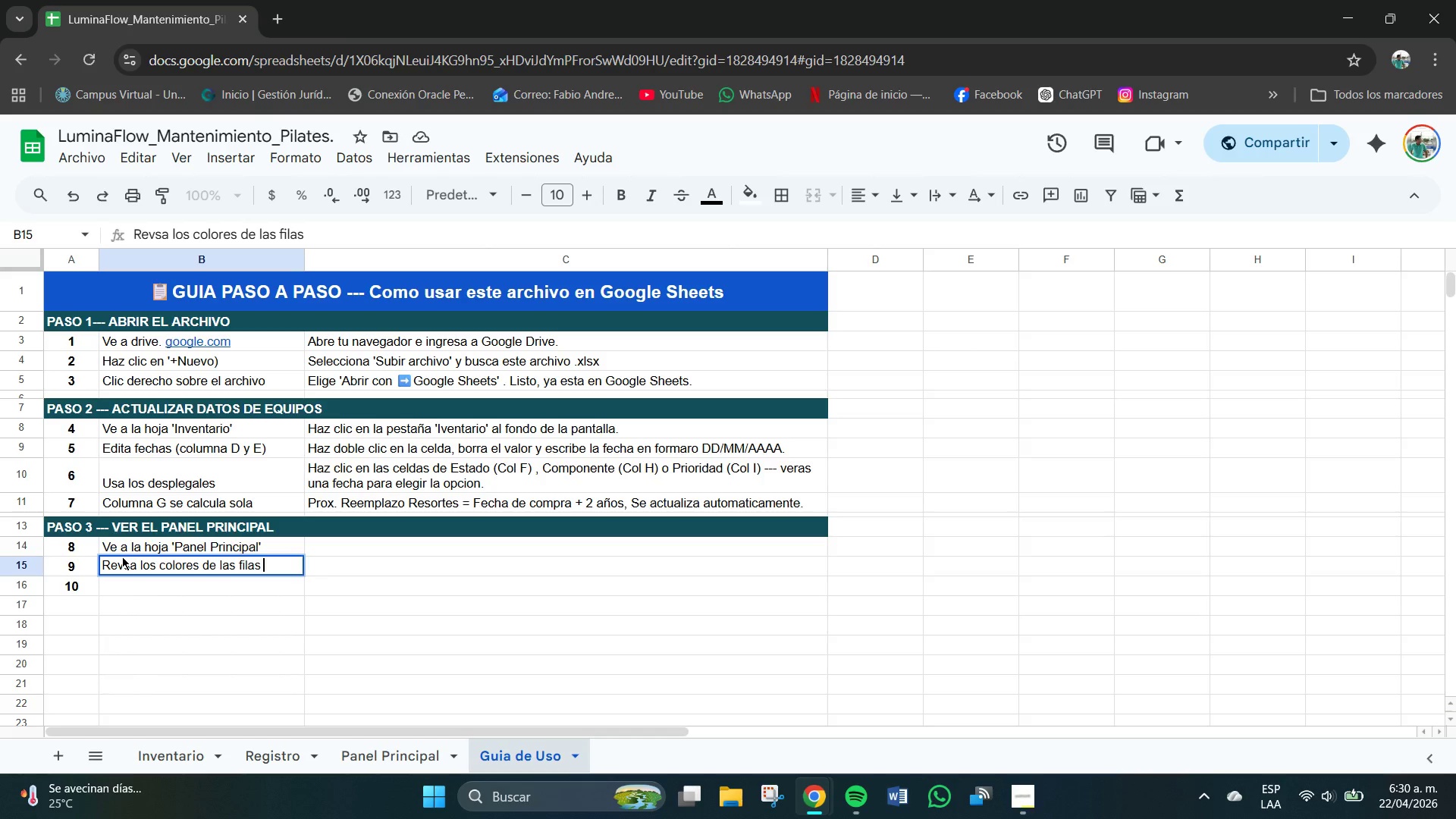 
key(Enter)
 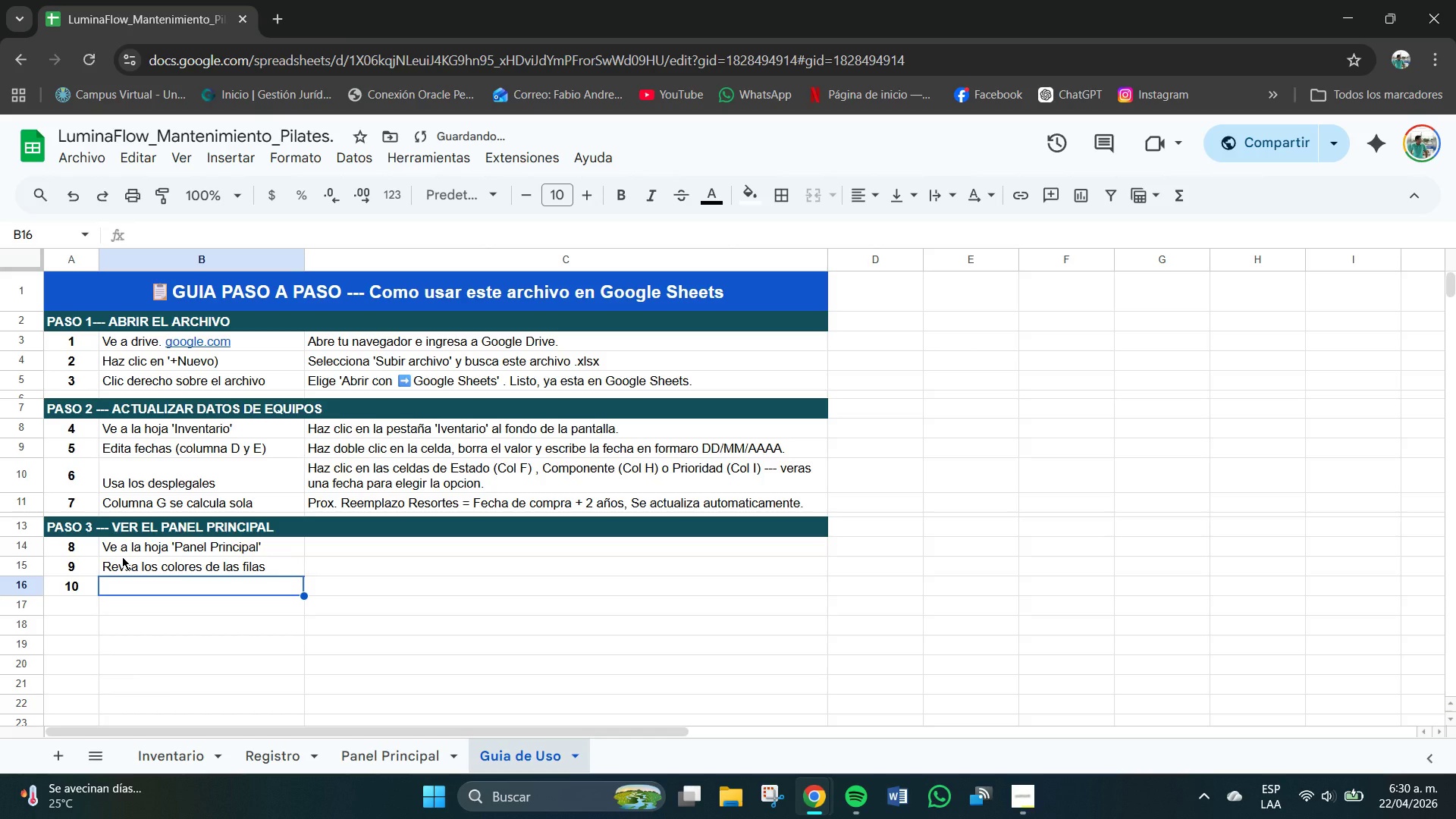 
type(Columna 0)
key(Backspace)
type([Alerta[ *col H()
 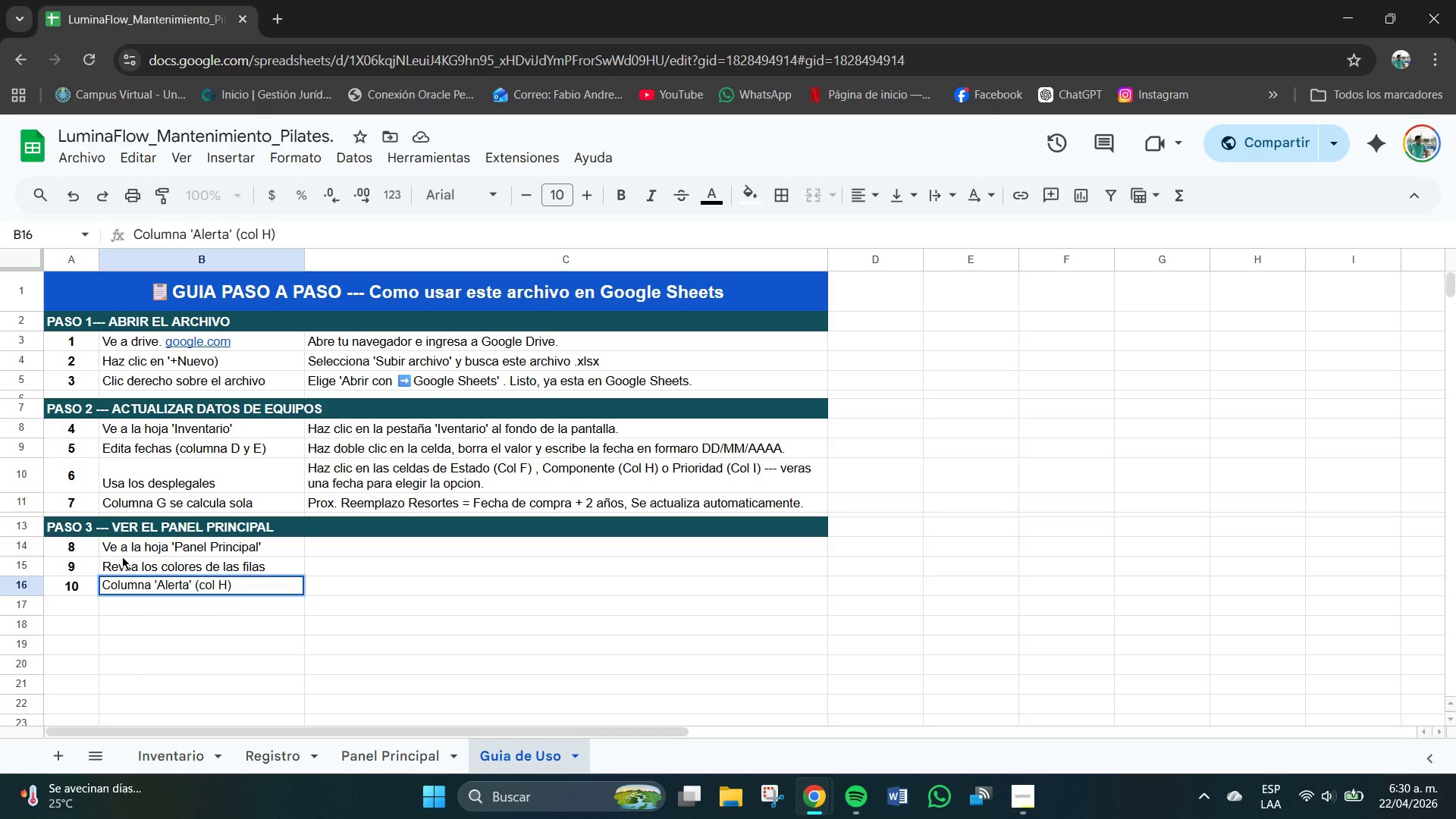 
left_click([380, 556])
 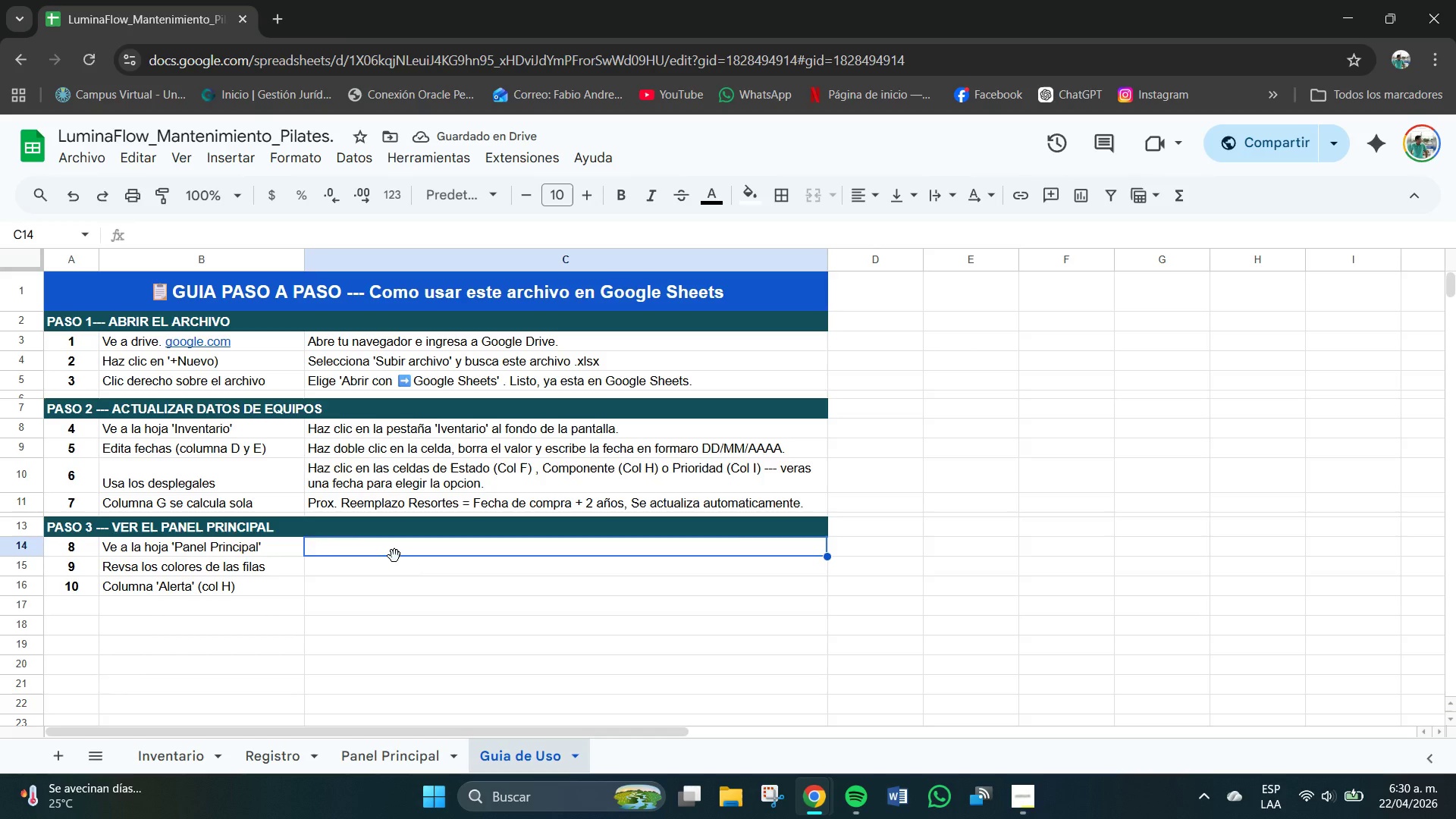 
wait(6.22)
 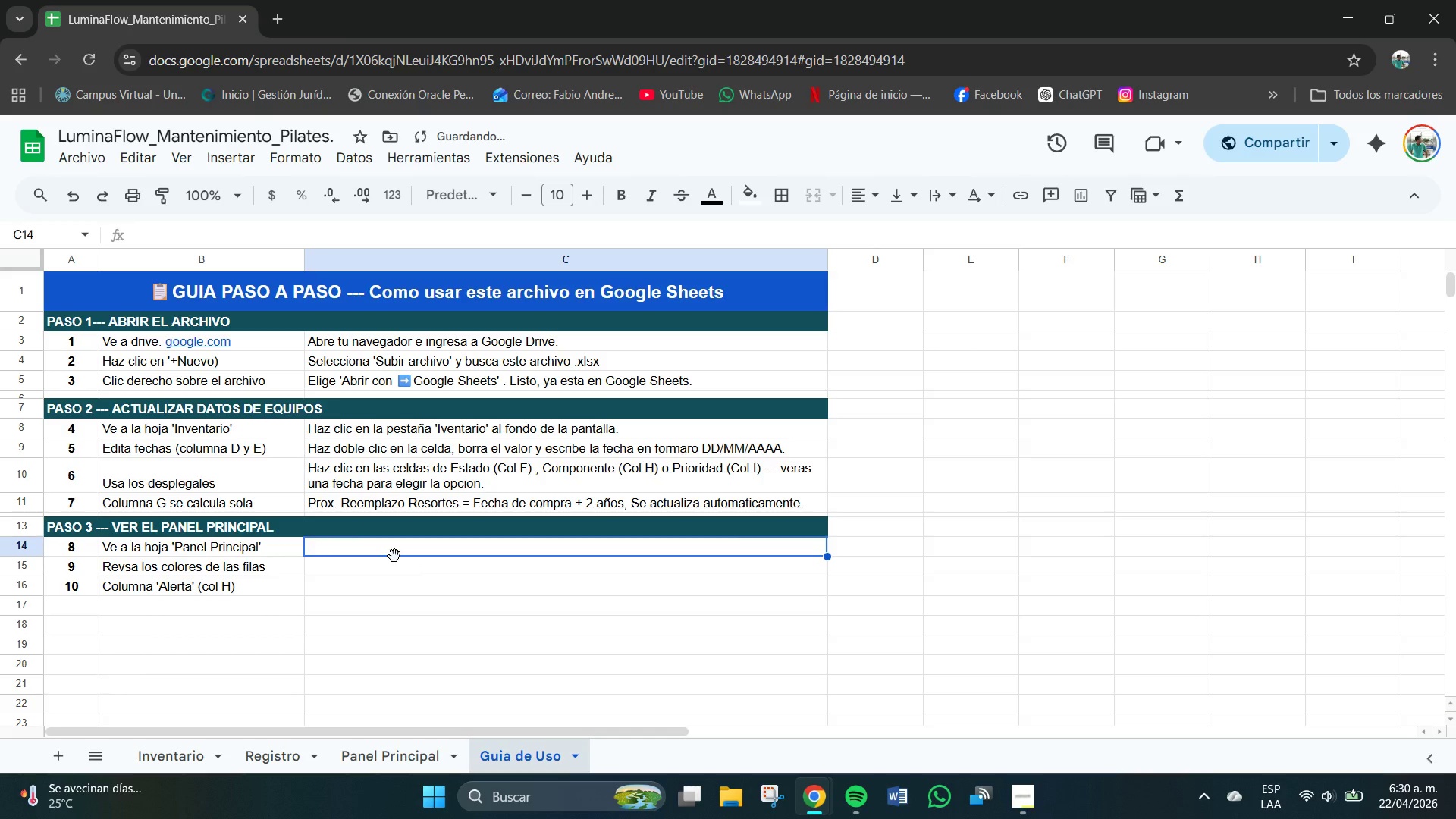 
type(Los numeros de los KPSl)
key(Backspace)
key(Backspace)
type(dl)
key(Backspace)
key(Backspace)
type(ls en la sede)
key(Backspace)
key(Backspace)
key(Backspace)
key(Backspace)
type(parte superior se actui)
key(Backspace)
key(Backspace)
type(ualiza ])
key(Backspace)
key(Backspace)
type(n solos.)
 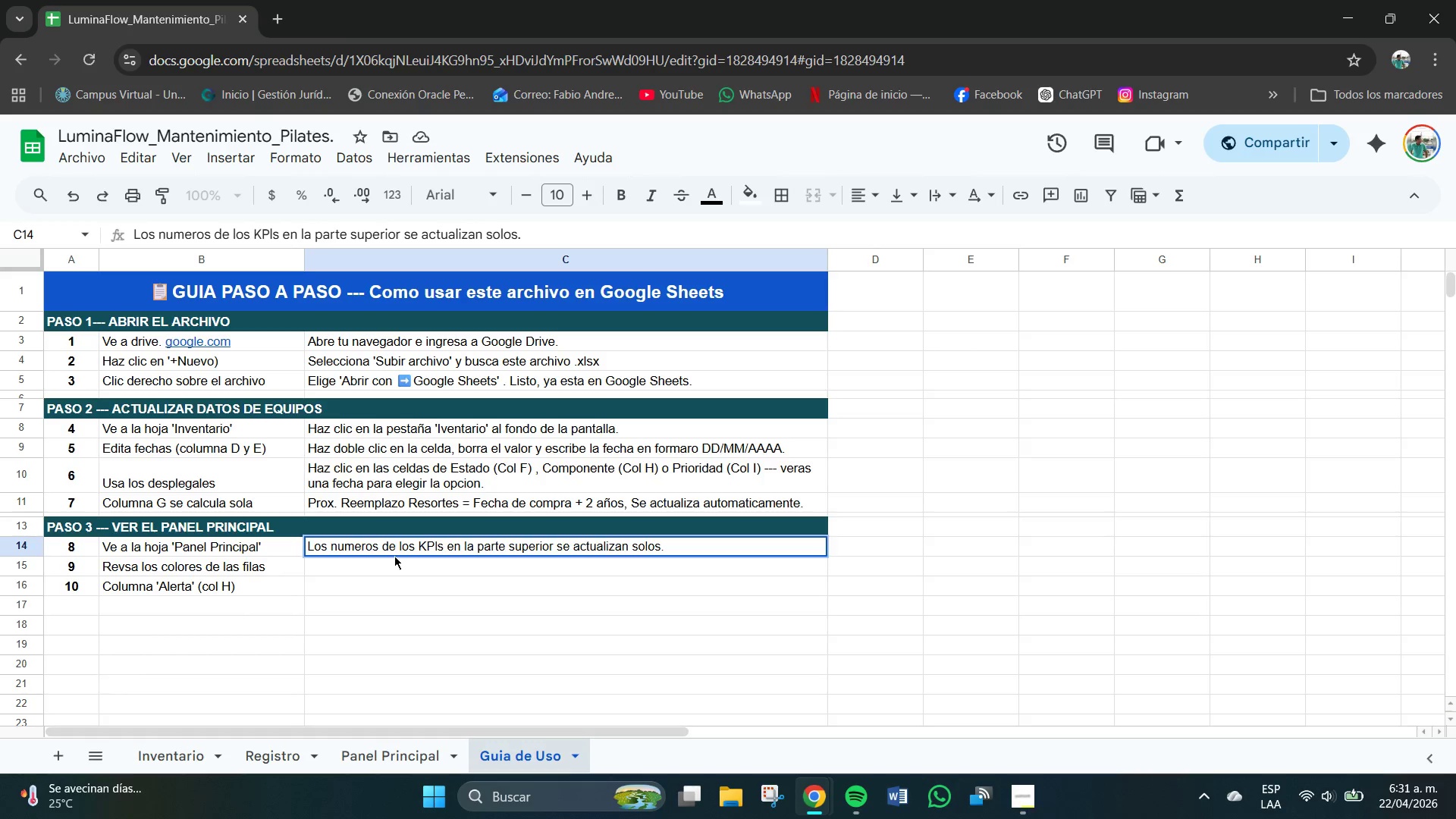 
key(Enter)
 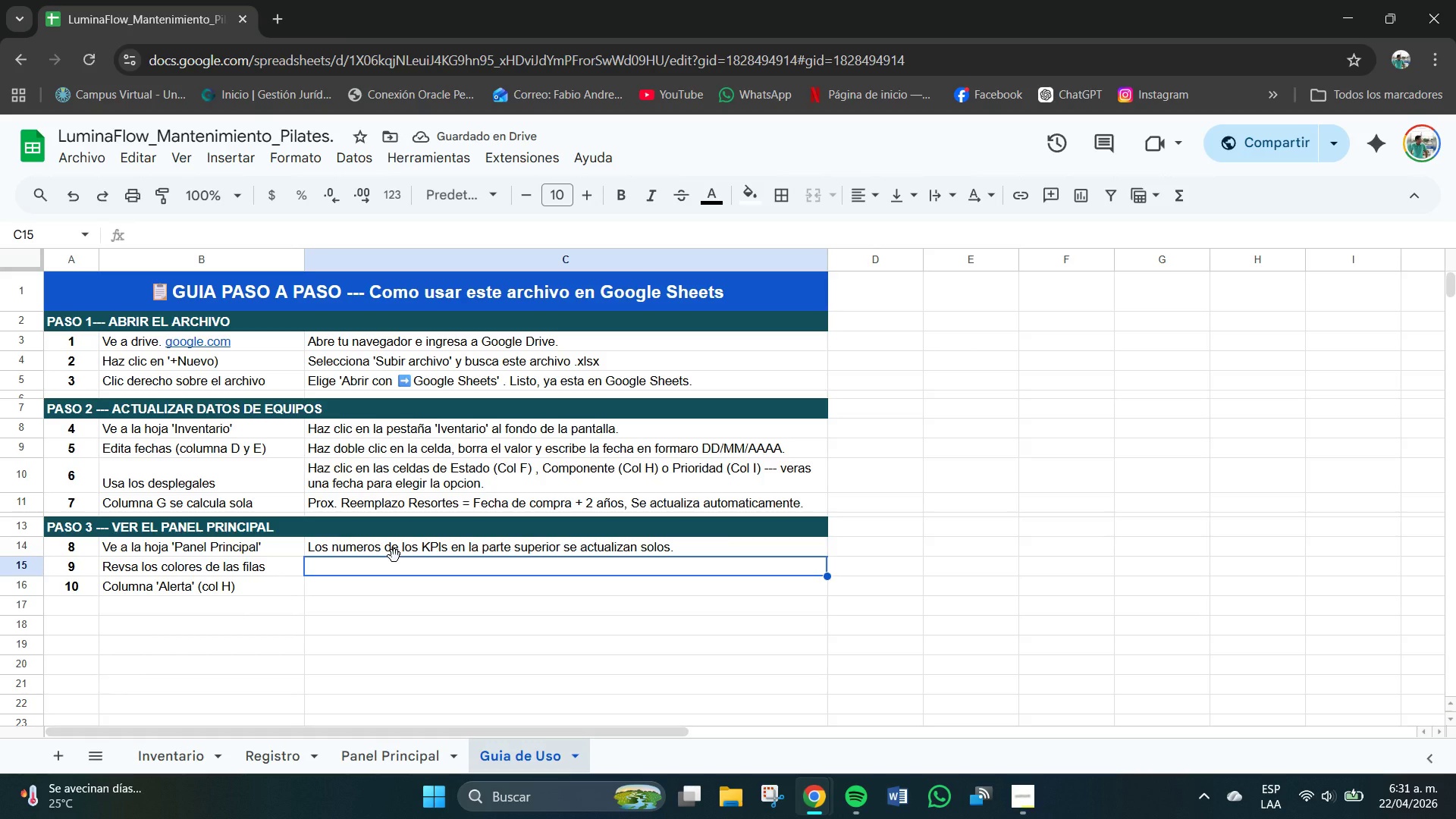 
key(Meta+V)
 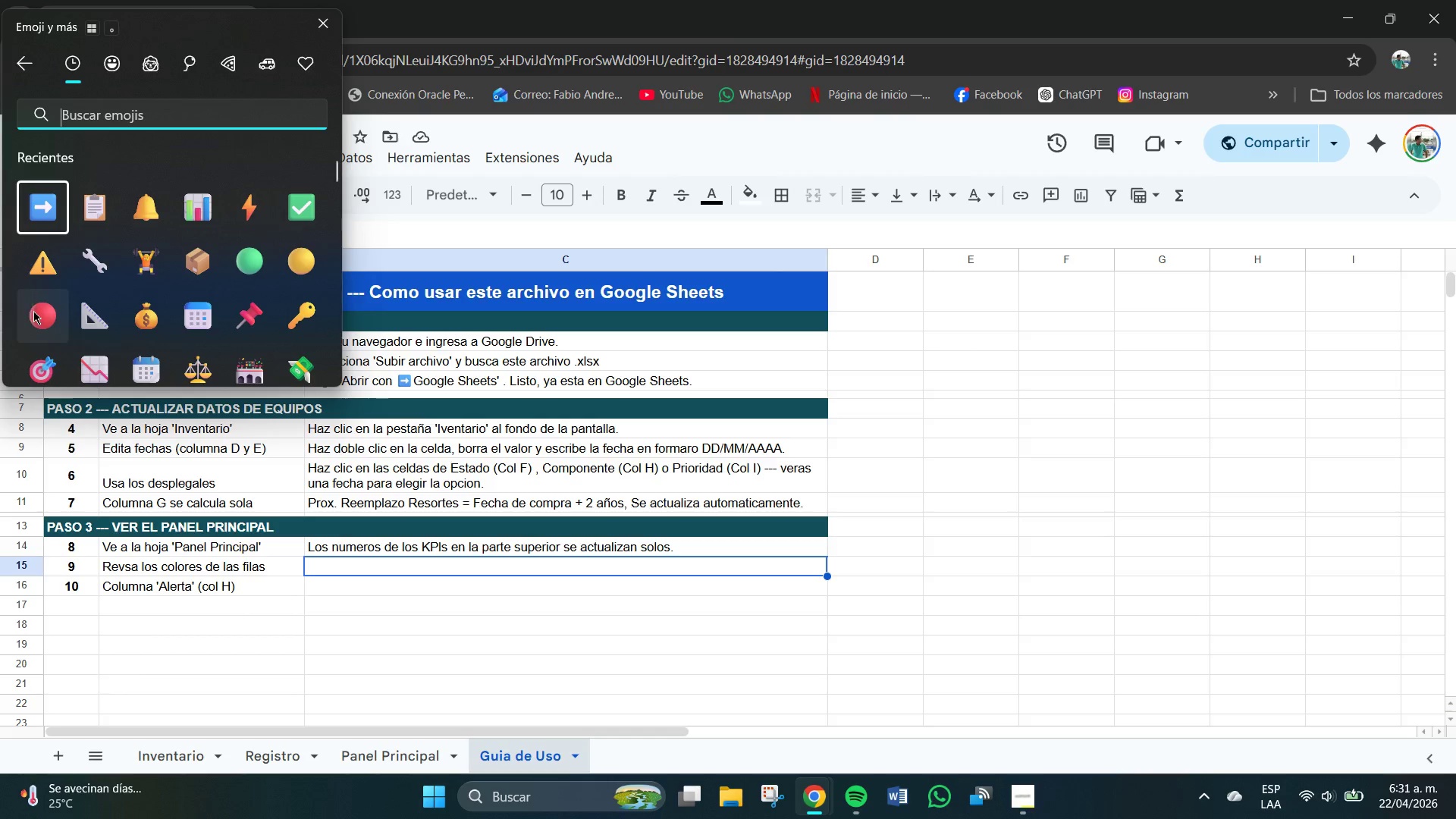 
left_click([345, 560])
 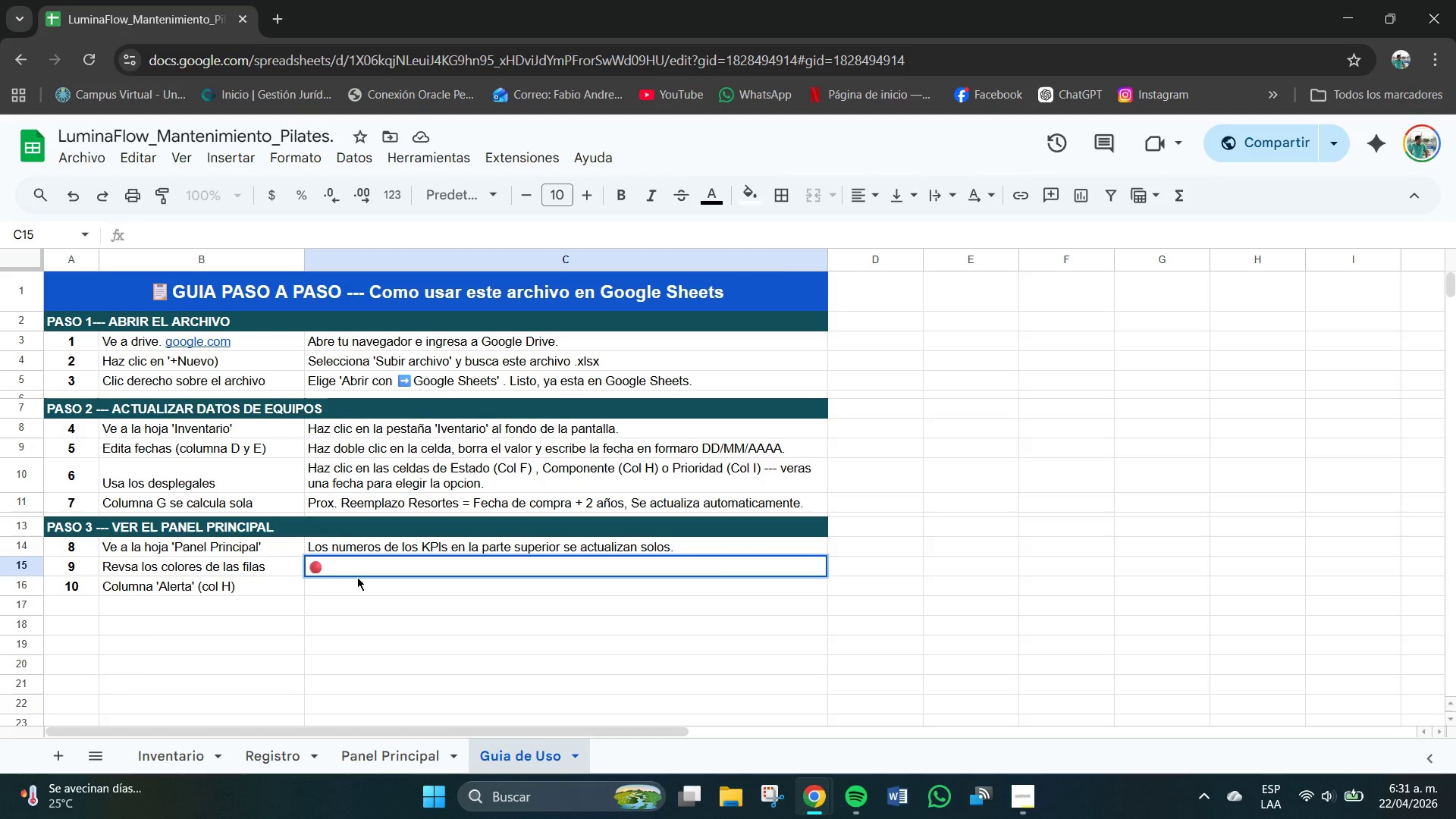 
type(Rojo claero)
key(Backspace)
key(Backspace)
key(Backspace)
type(ro ) mas de 90 s)
key(Backspace)
type(dias sin inspeccion *URGENTE(,)
key(Backspace)
type(. )
 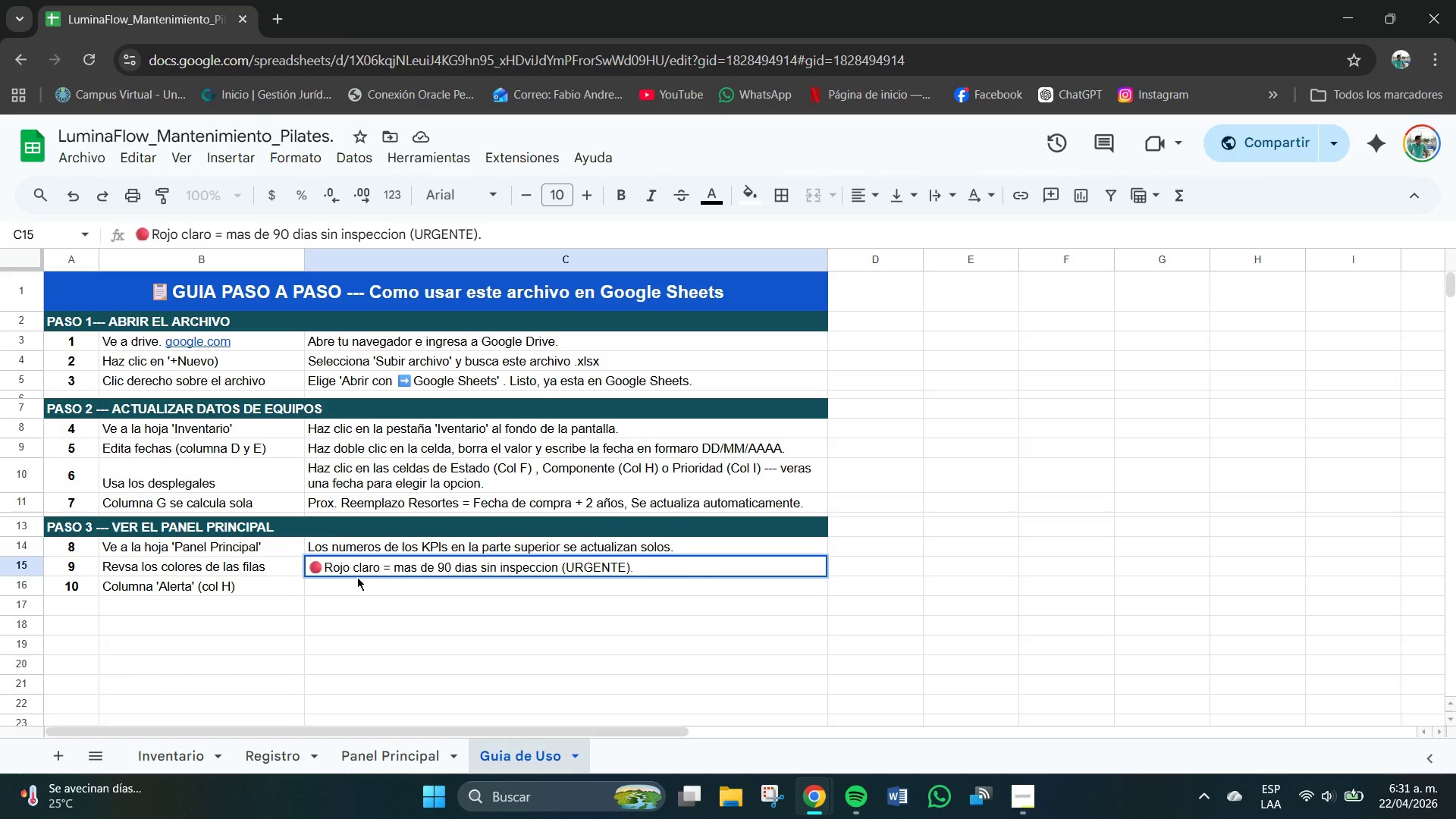 
key(Meta+V)
 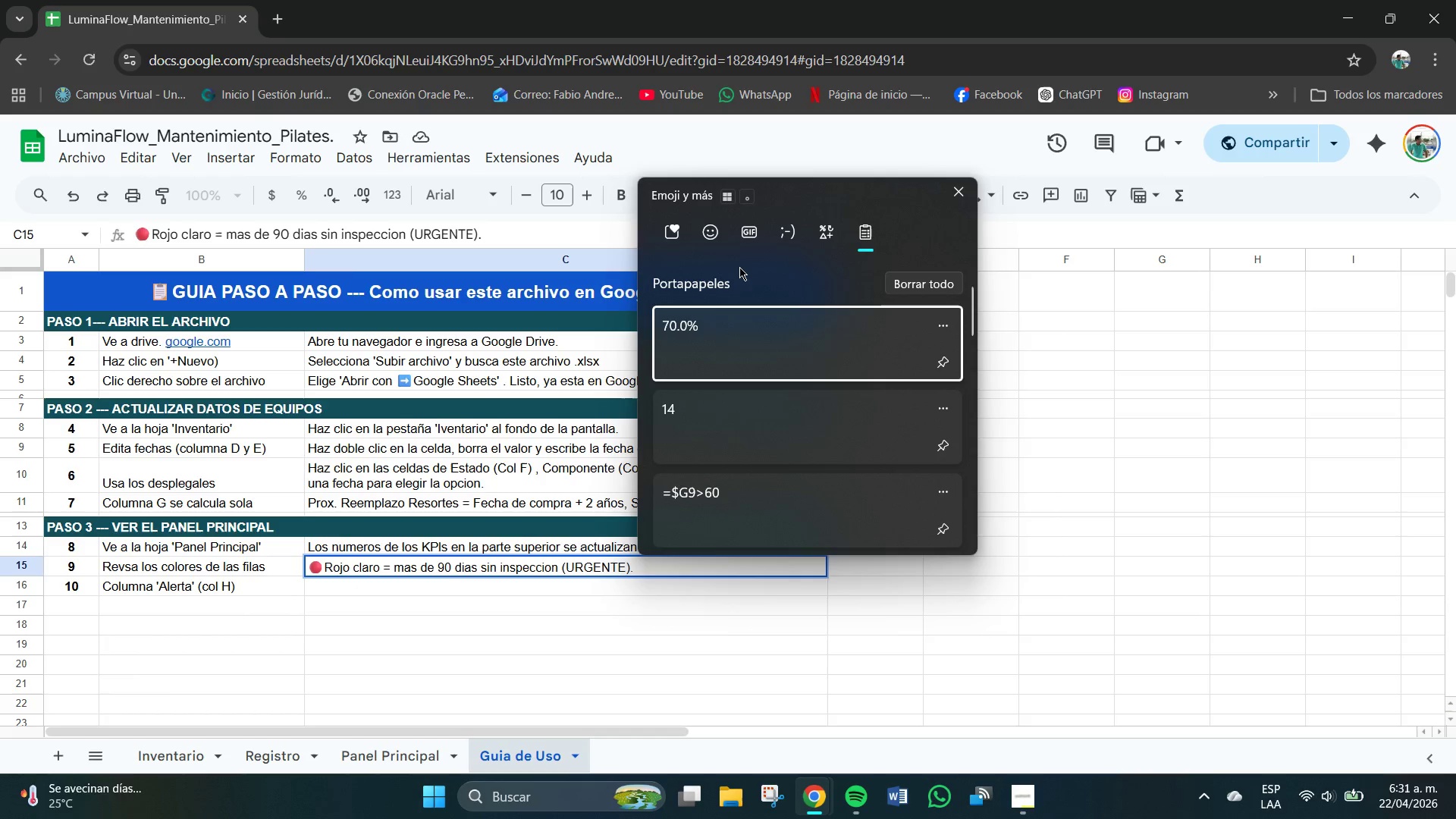 
left_click([714, 230])
 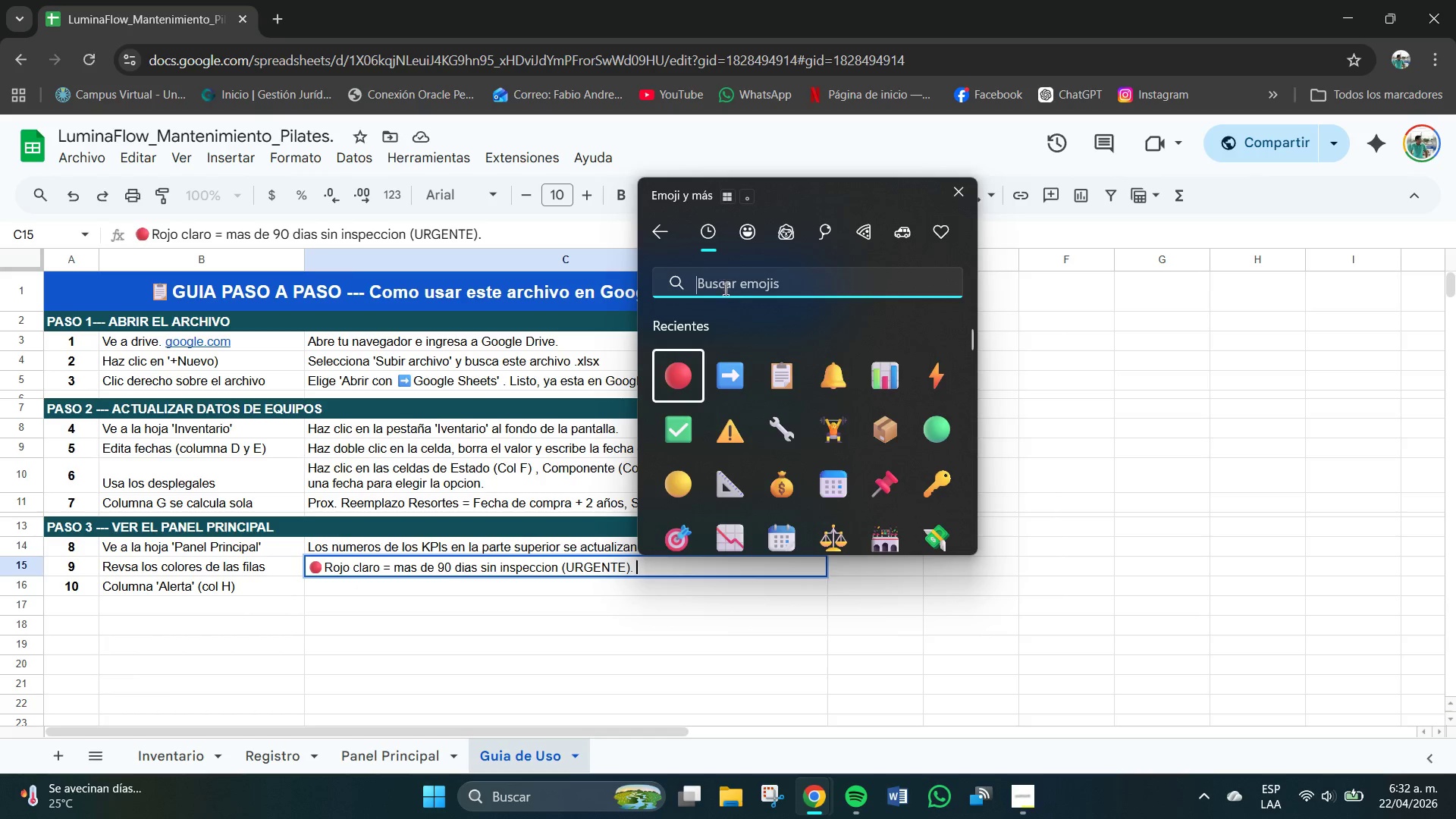 
left_click([726, 292])
 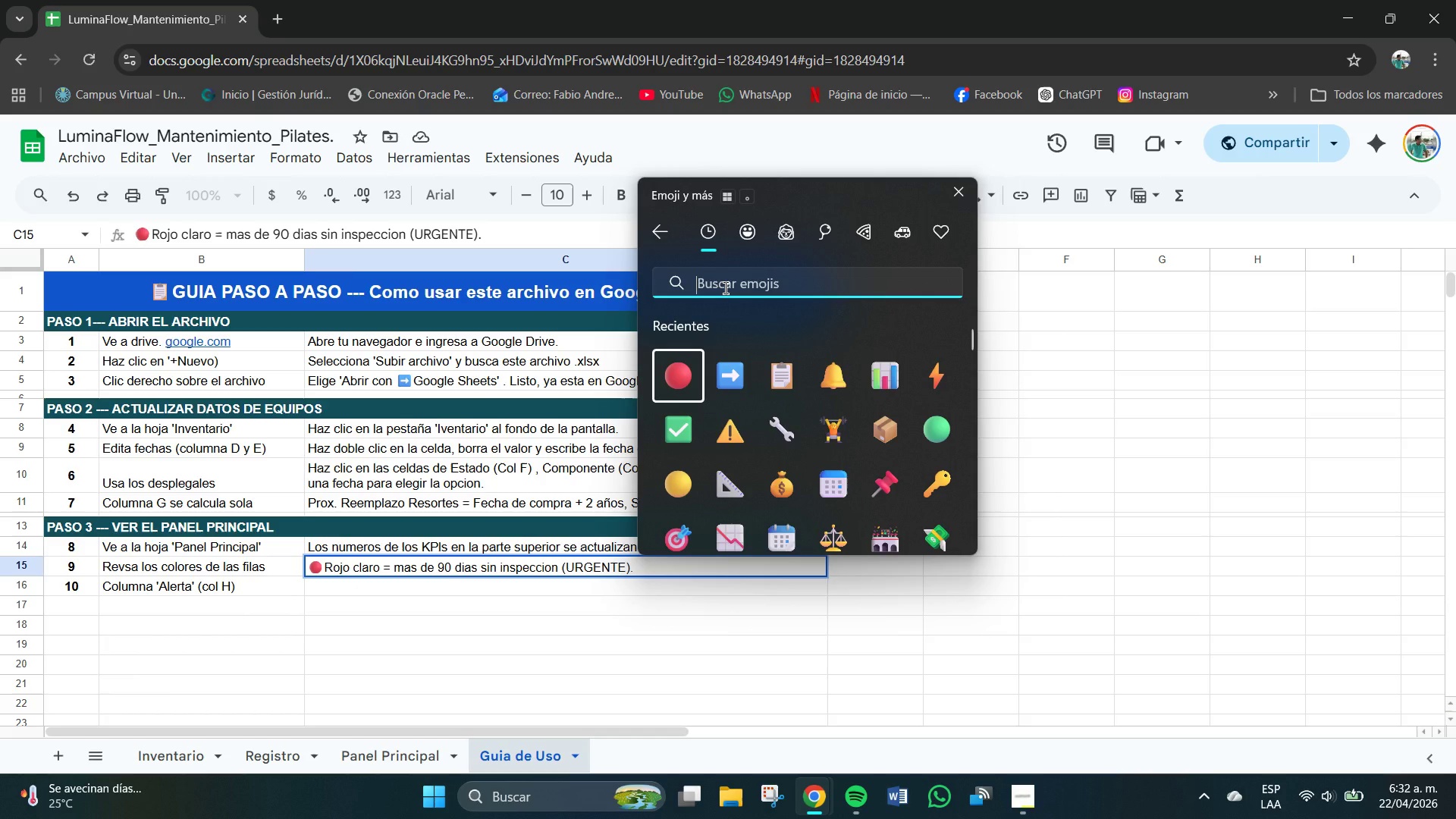 
type(naran)
 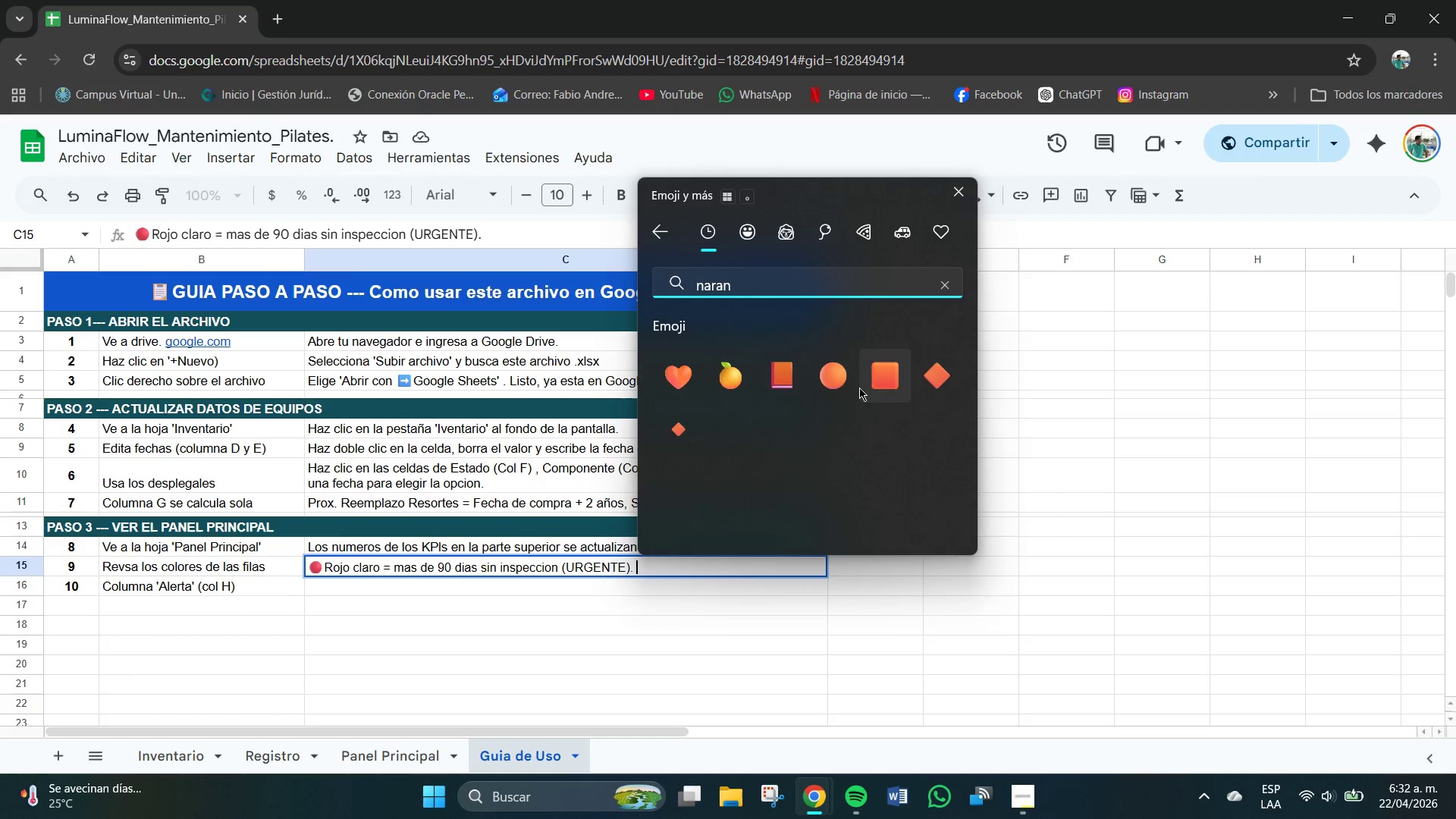 
left_click([833, 373])
 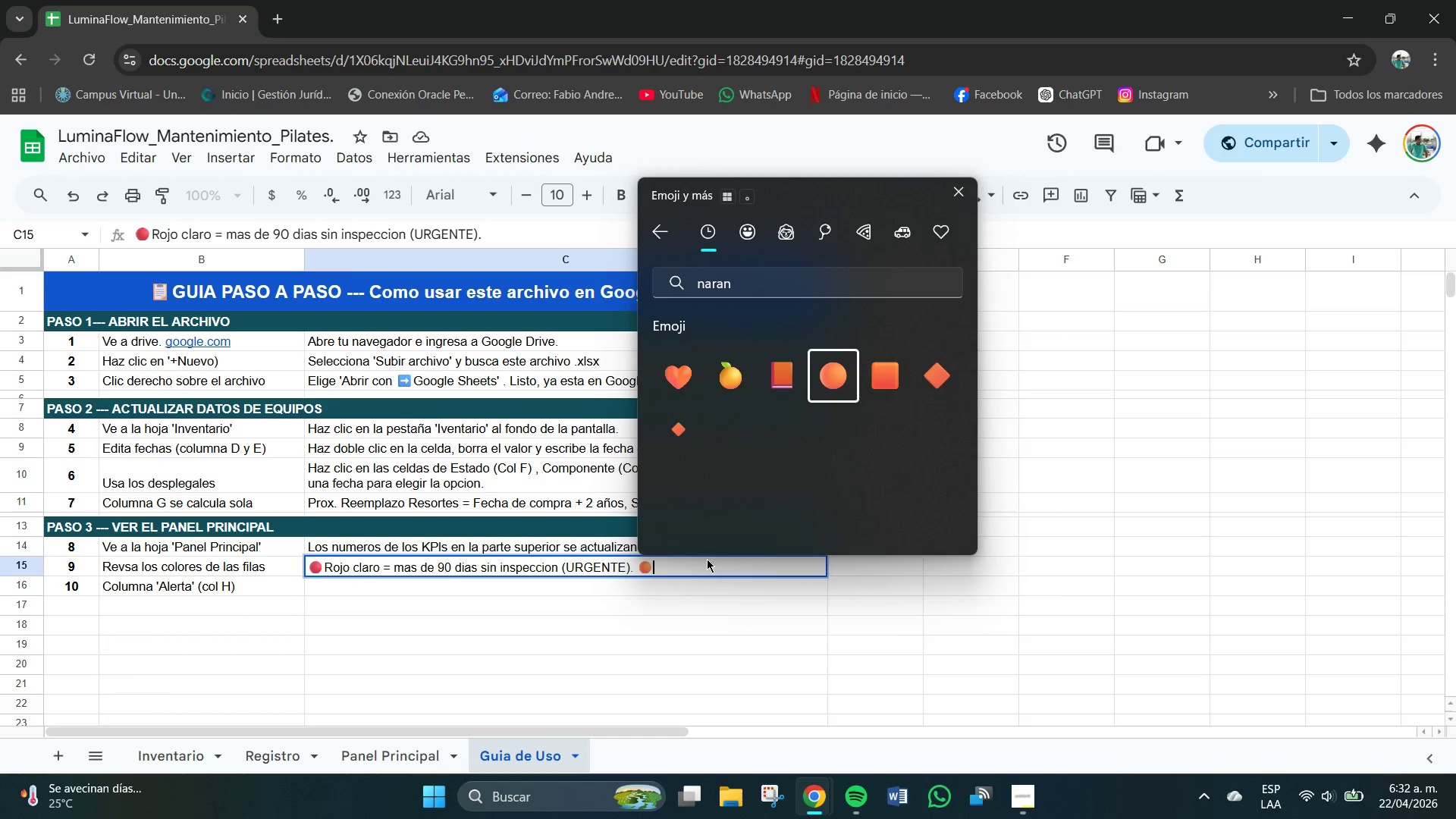 
left_click([692, 570])
 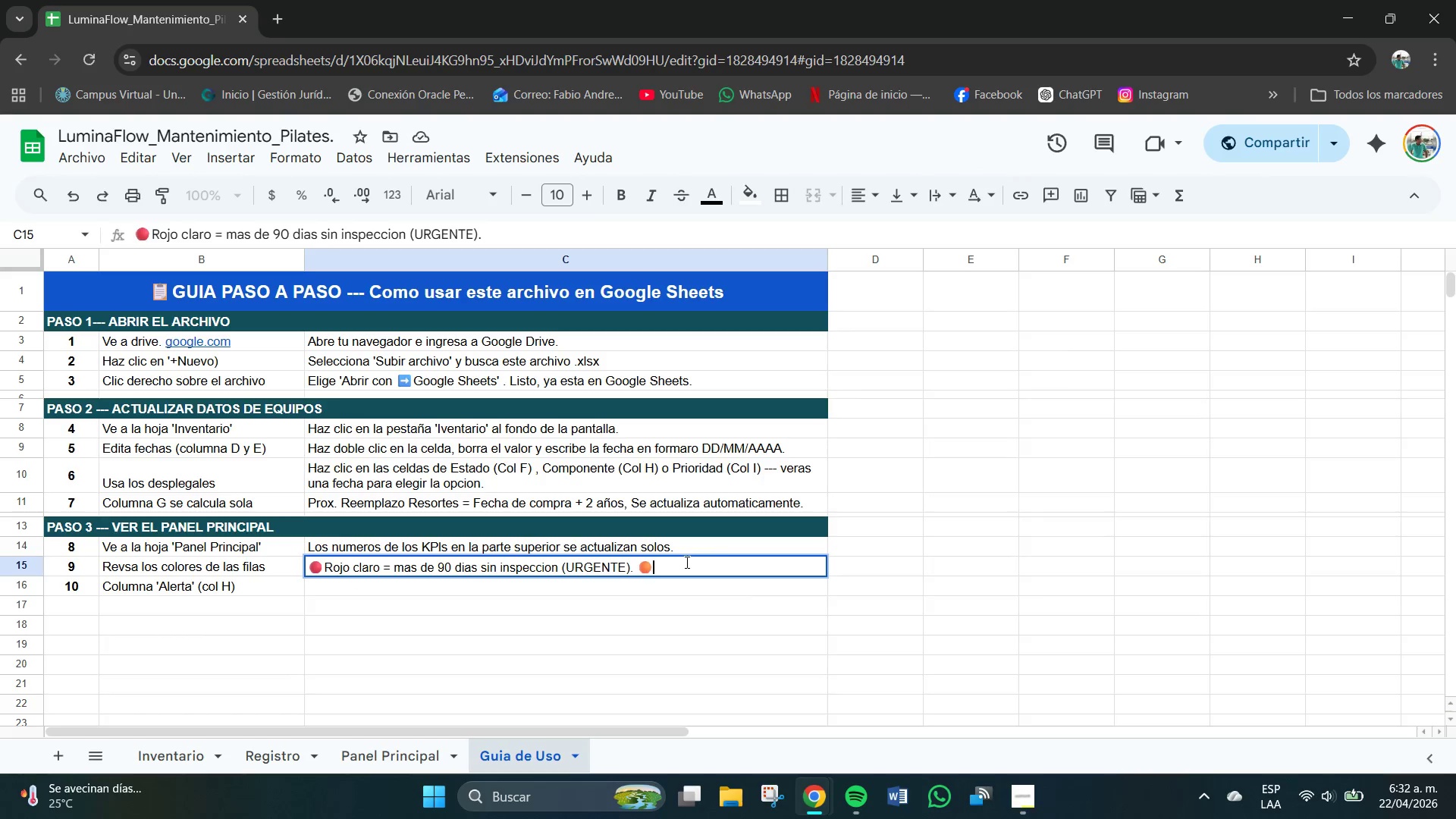 
type( Naranja igual )
key(Backspace)
key(Backspace)
key(Backspace)
key(Backspace)
key(Backspace)
key(Backspace)
type({)
key(Backspace)
type() entre  60-90 dias )
key(Backspace)
type(.)
 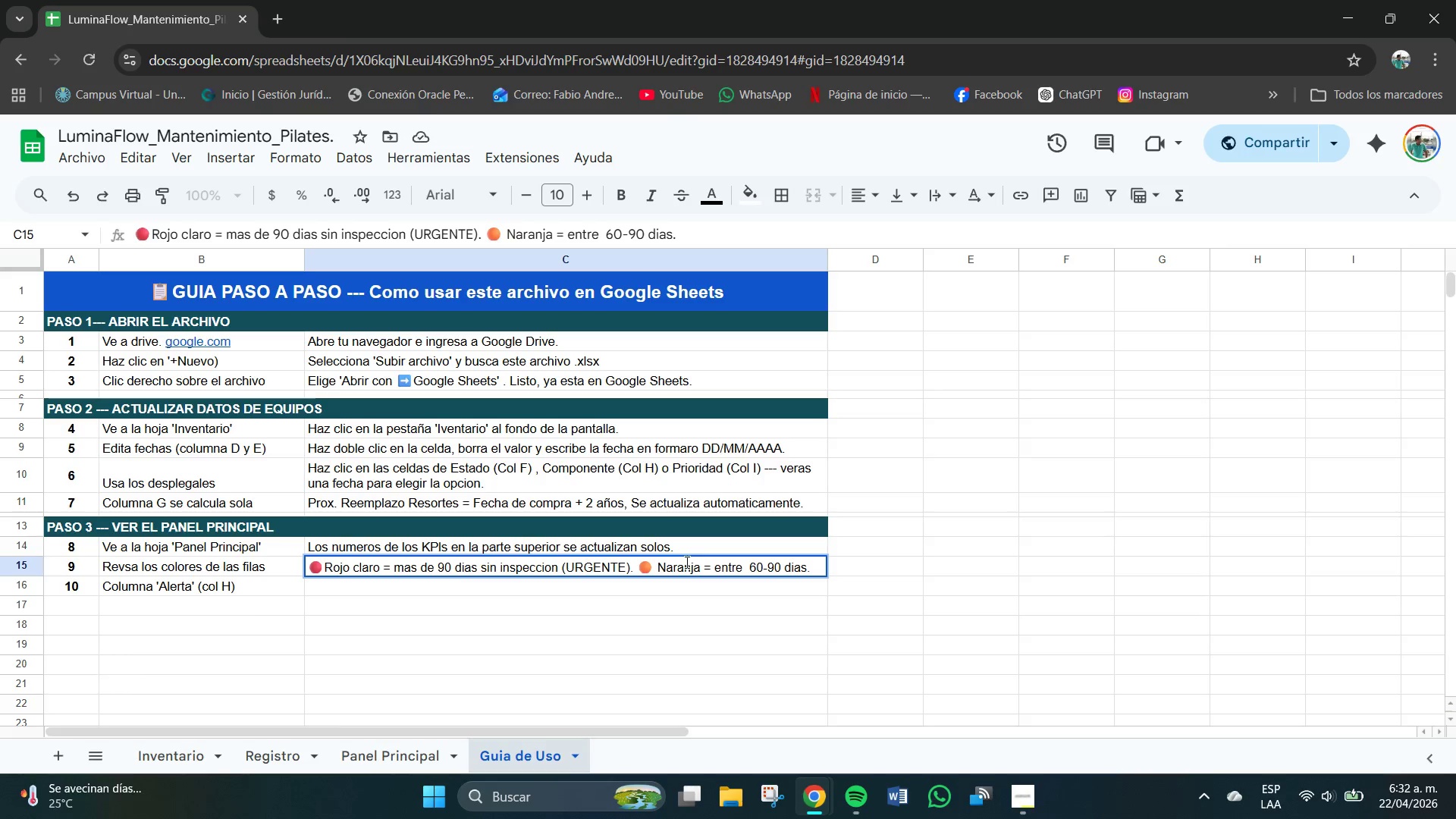 
key(Enter)
 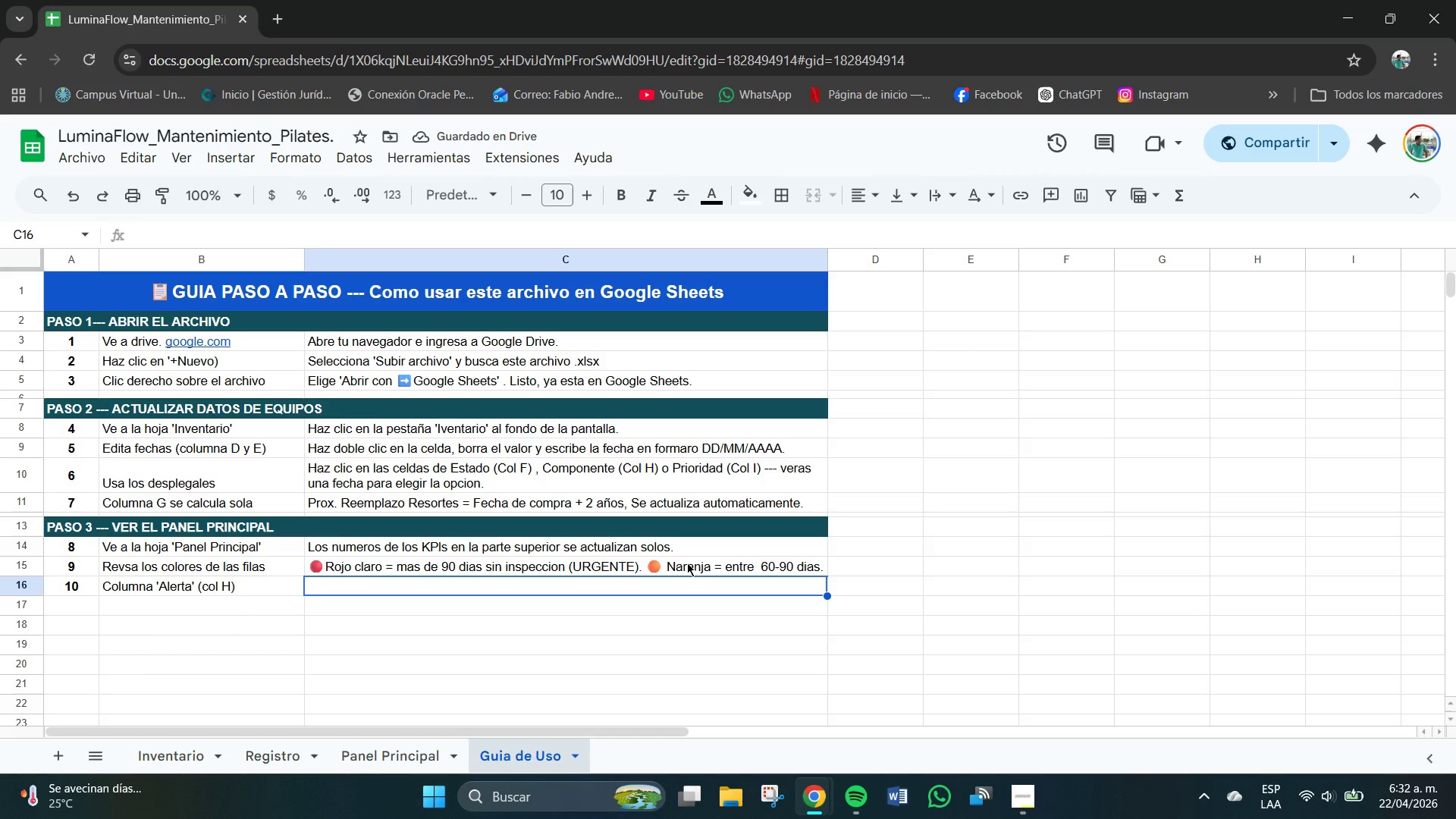 
left_click([738, 564])
 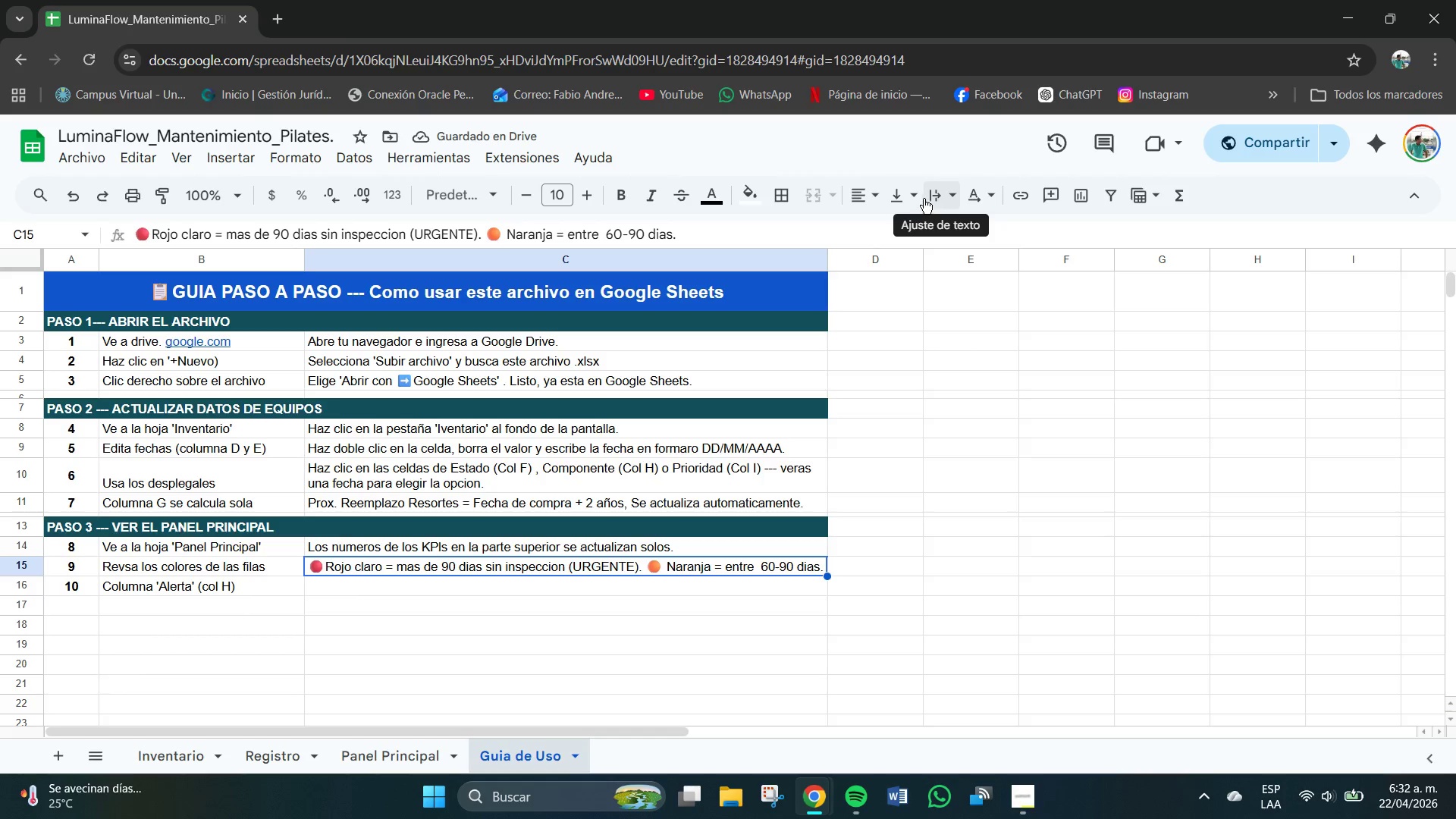 
left_click([912, 195])
 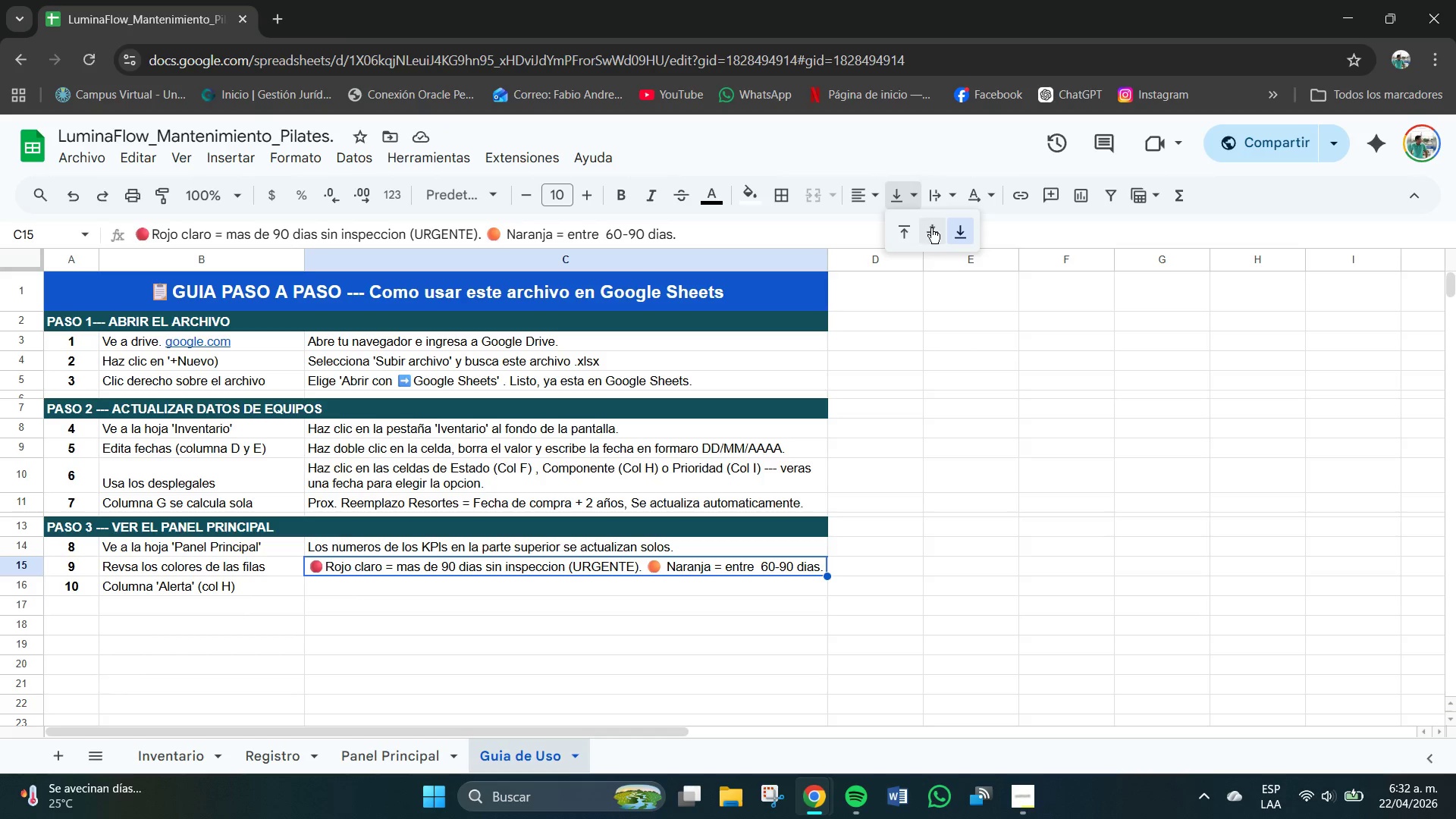 
left_click([931, 228])
 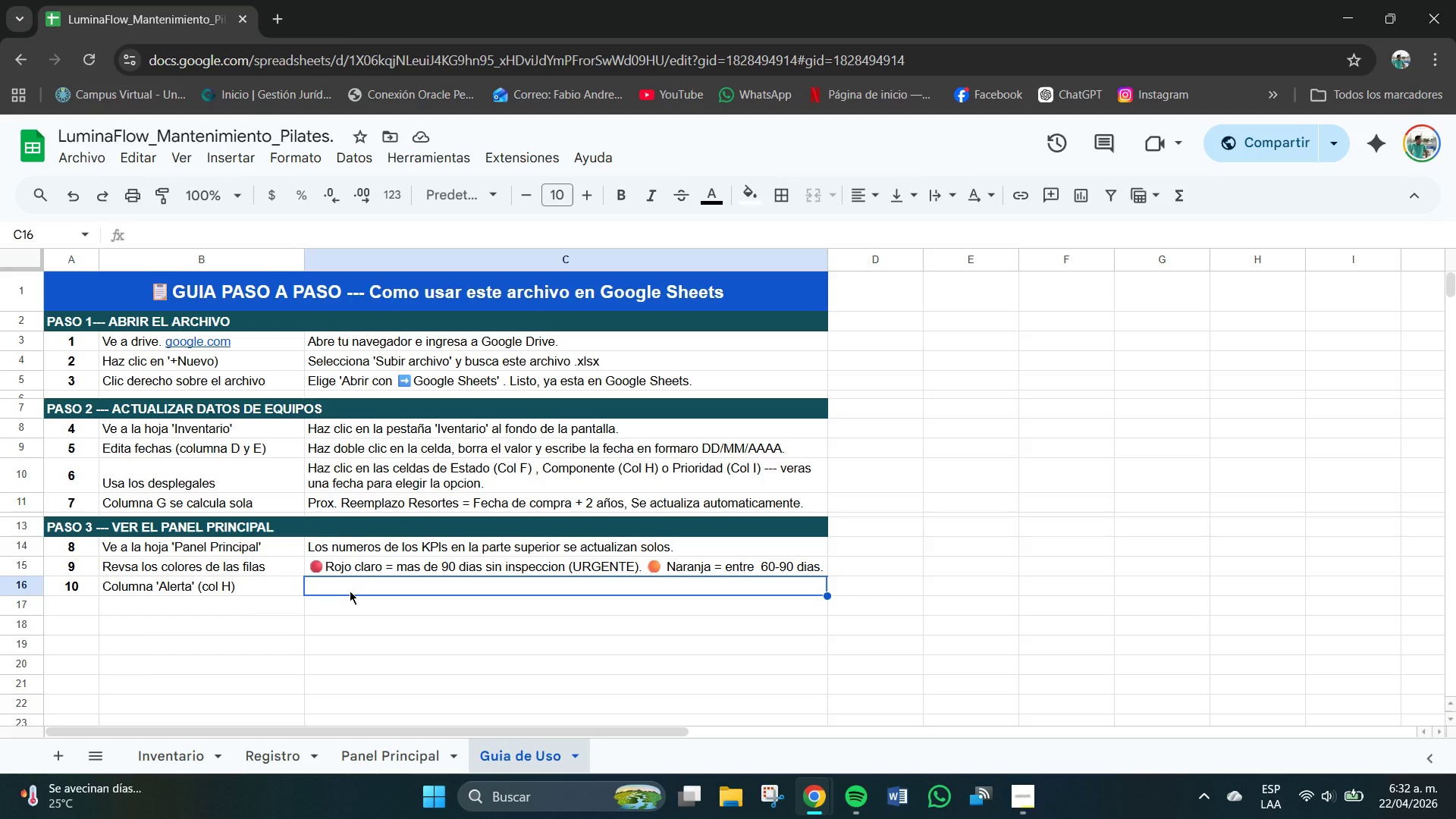 
wait(7.95)
 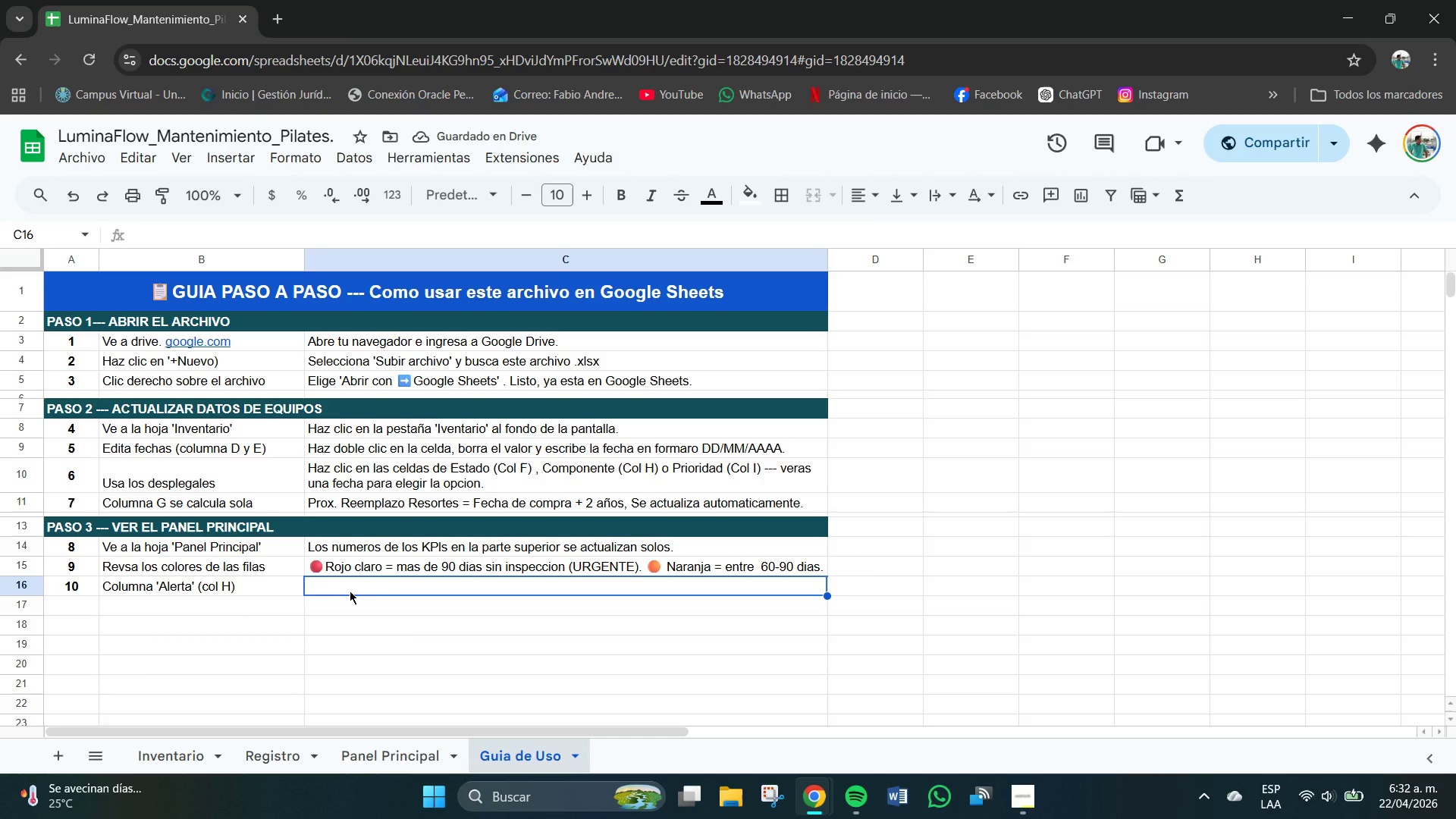 
type(Muestra )
 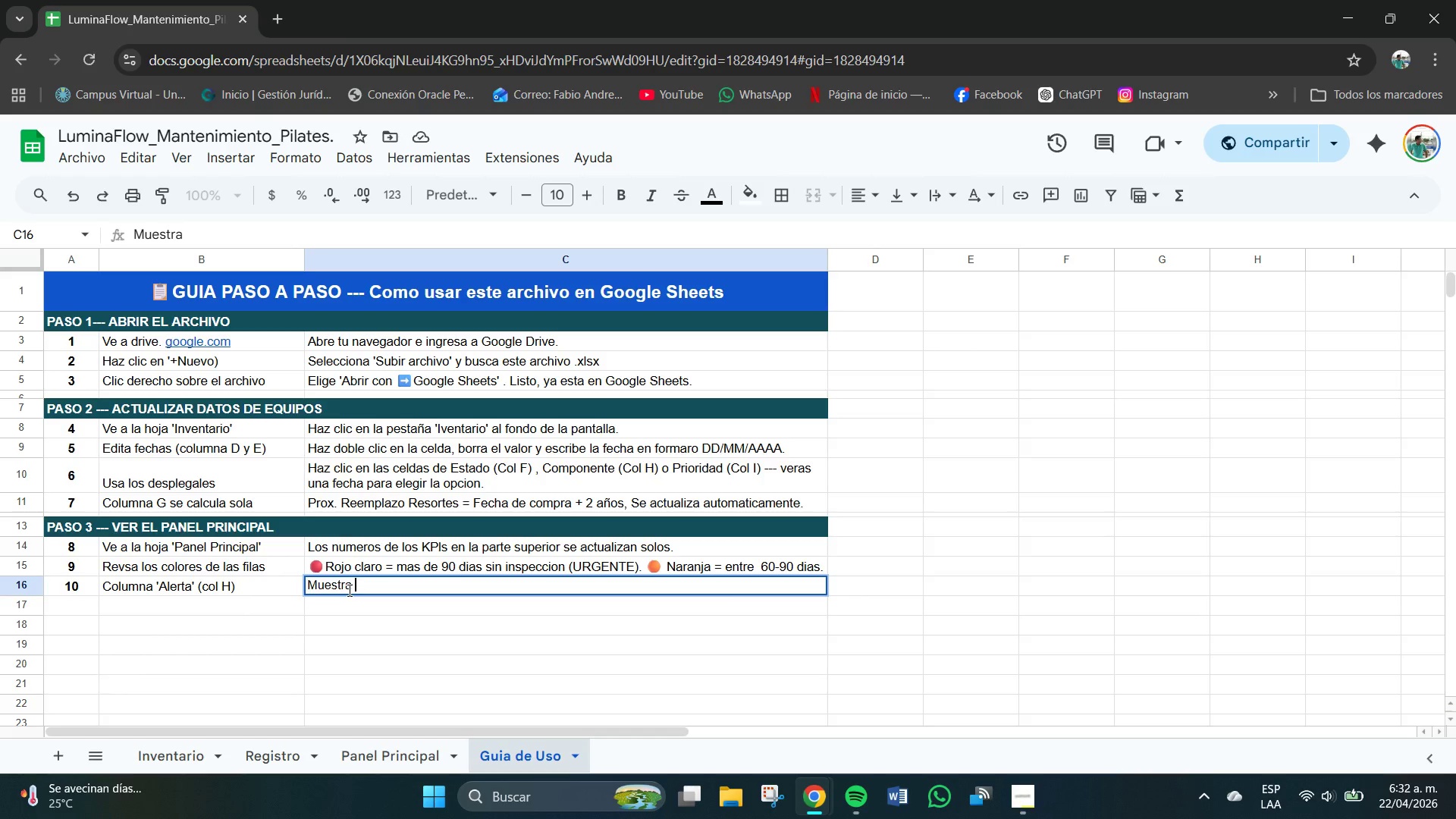 
key(Meta+V)
 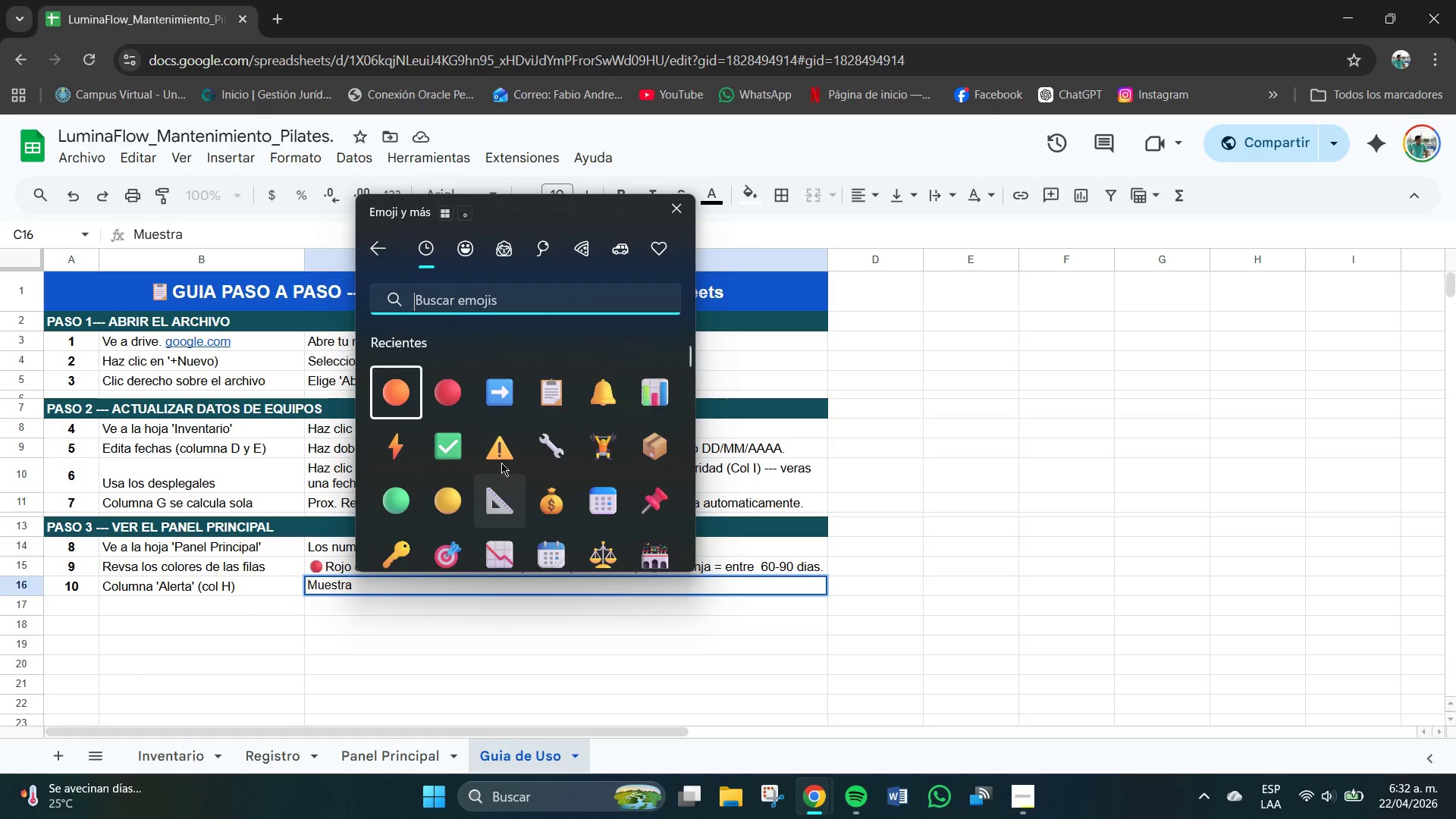 
left_click([390, 587])
 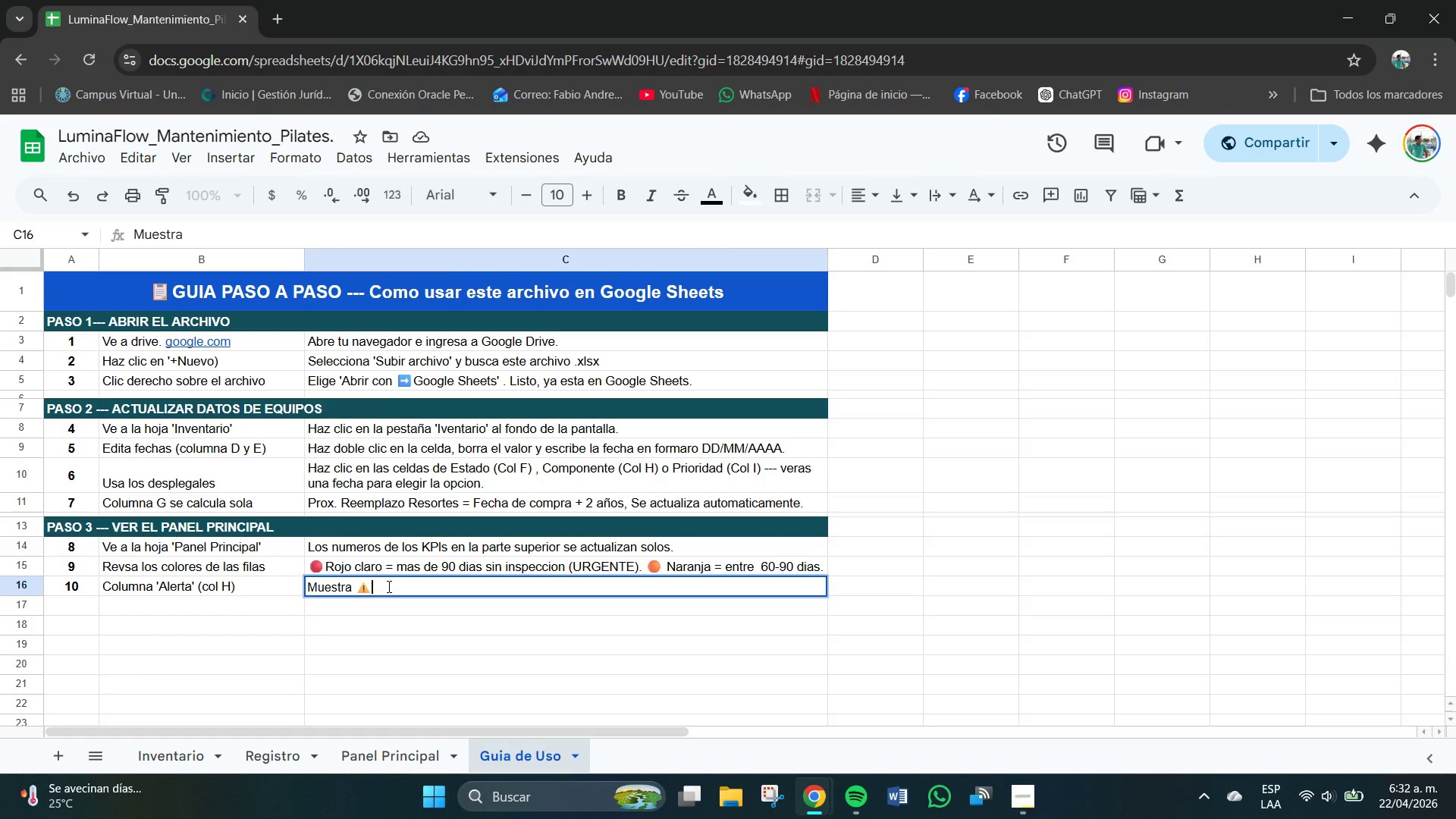 
type(VENCIDA, )
 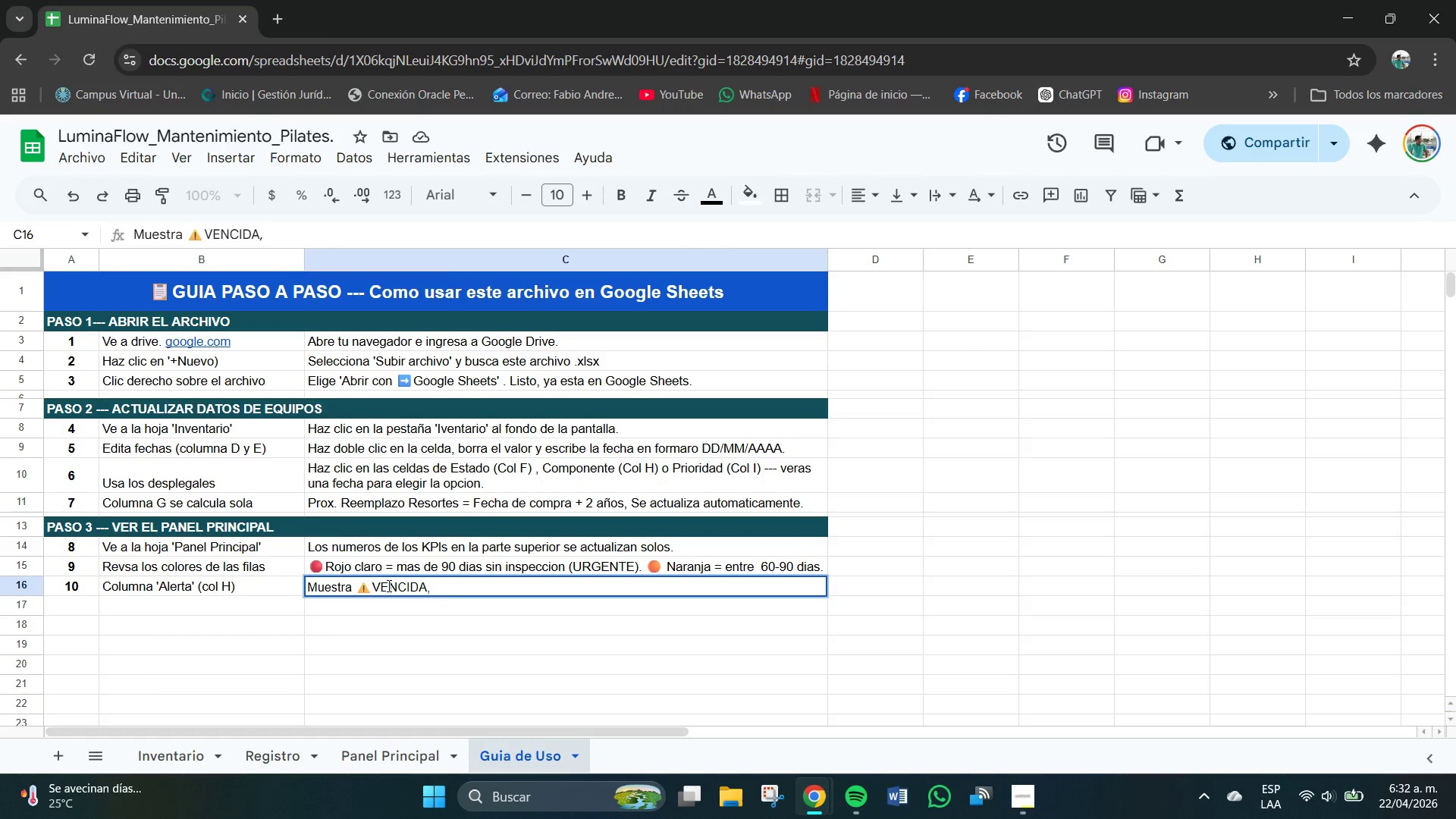 
key(Meta+V)
 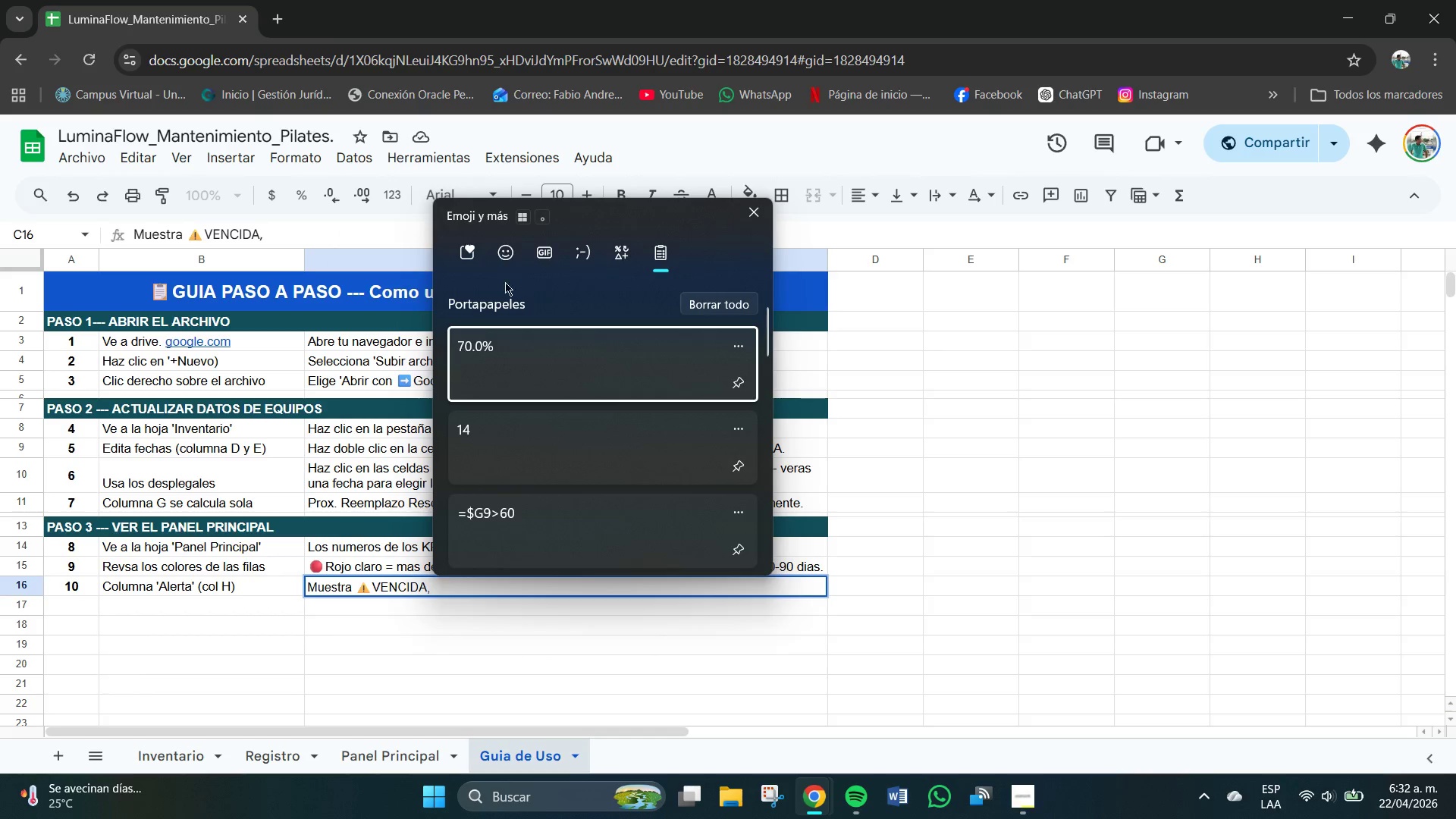 
left_click([509, 252])
 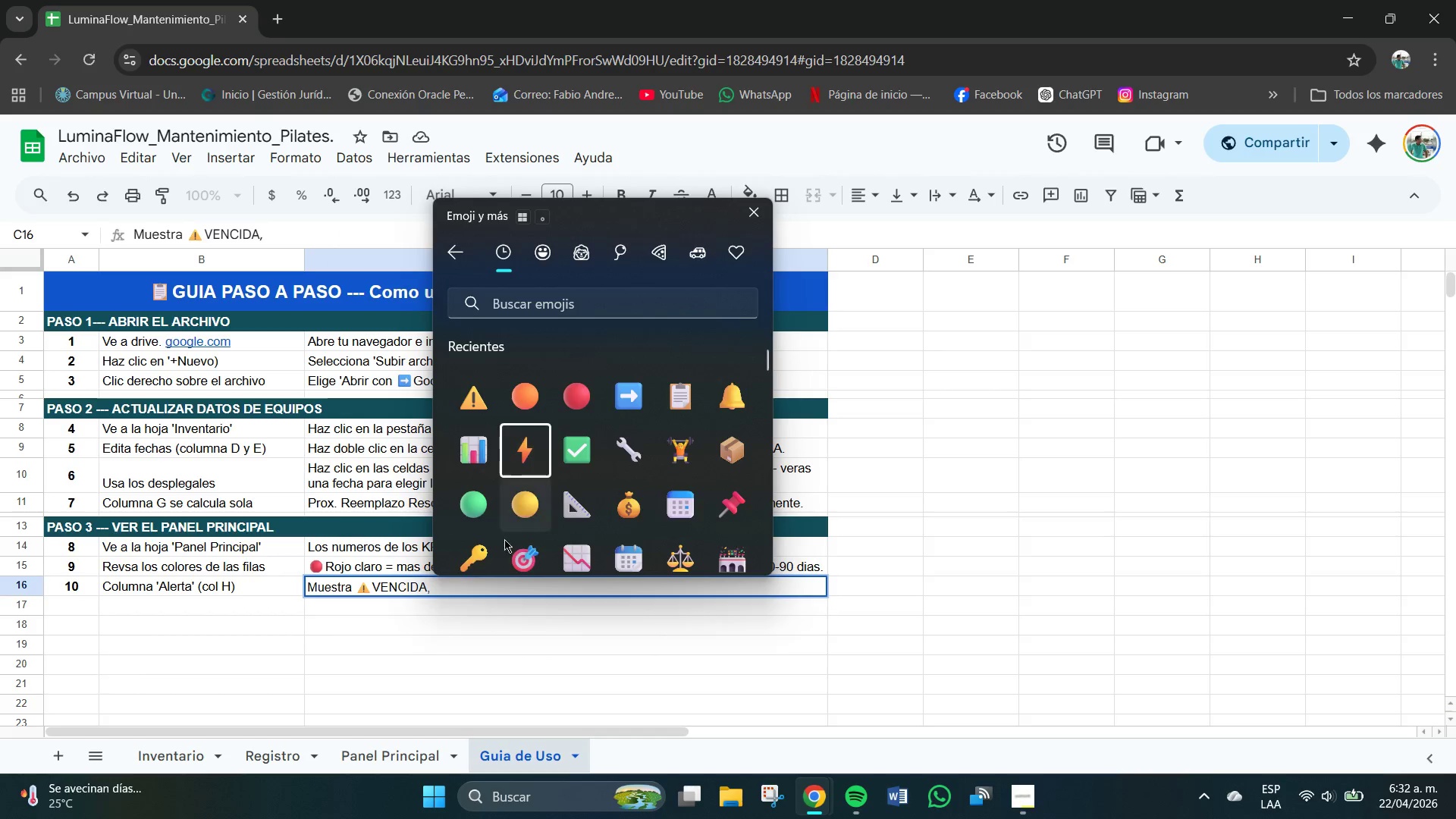 
left_click([460, 589])
 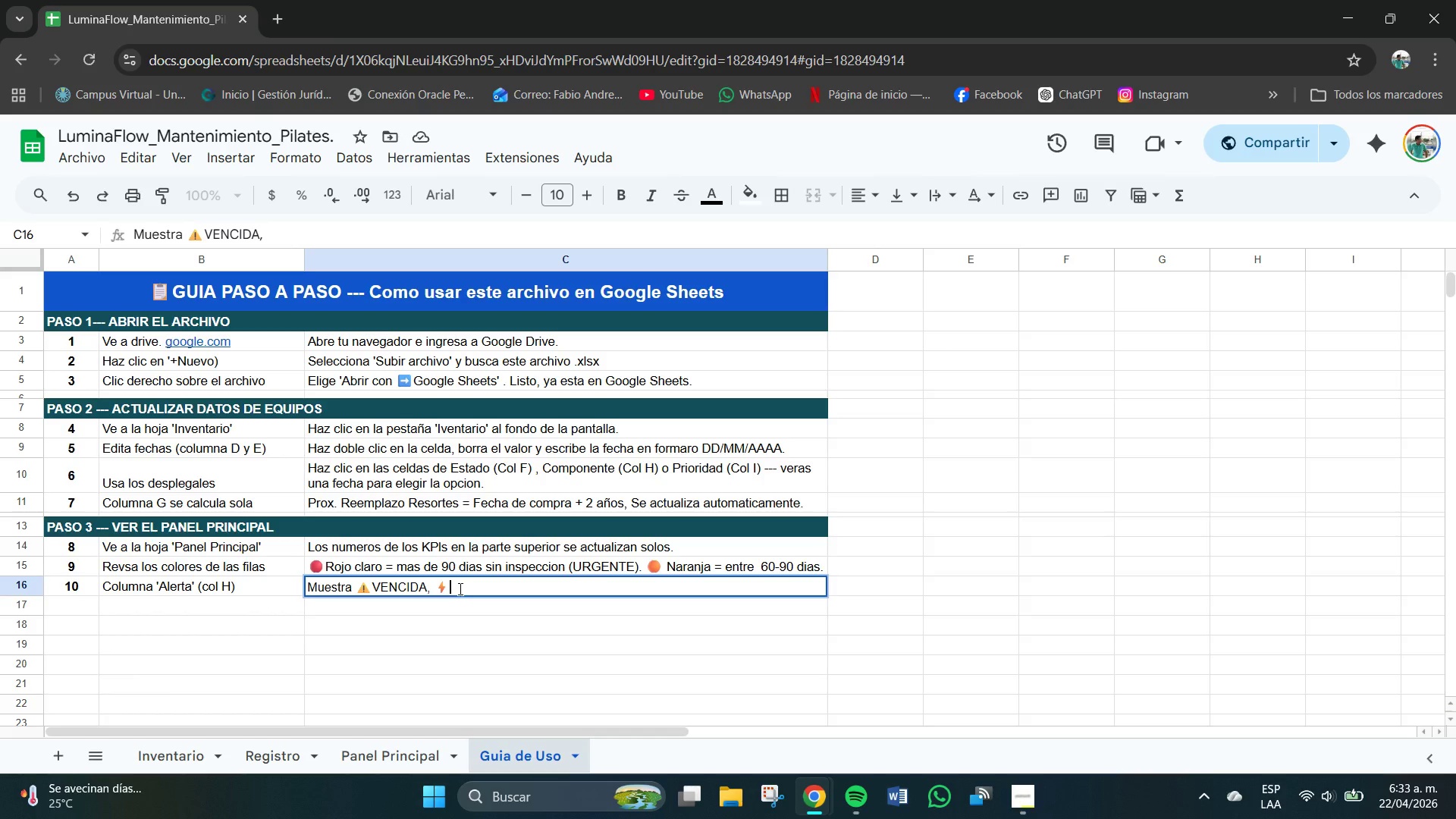 
type(Pro)
 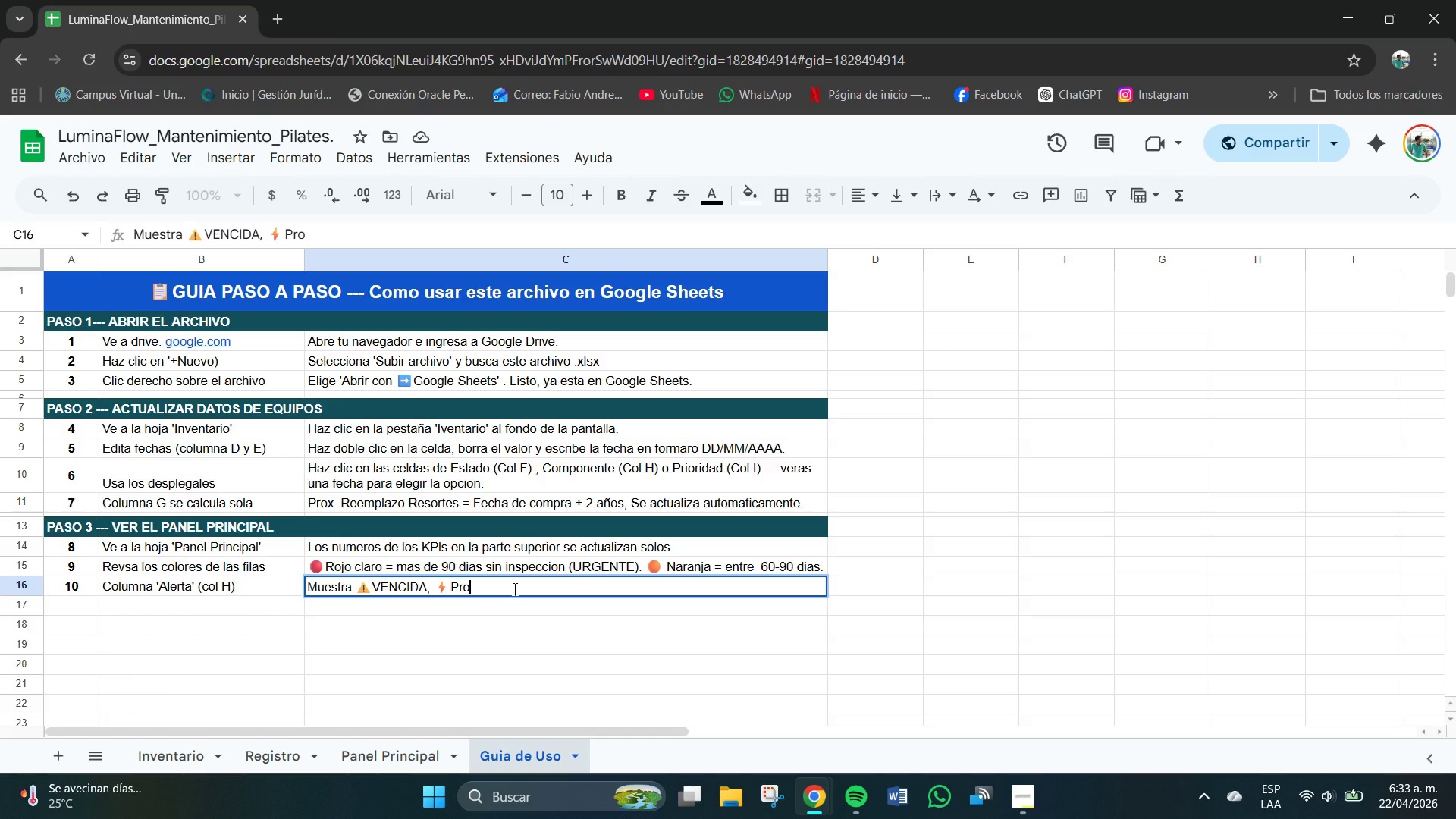 
type(xu)
key(Backspace)
type(ima a)
key(Backspace)
type(o )
 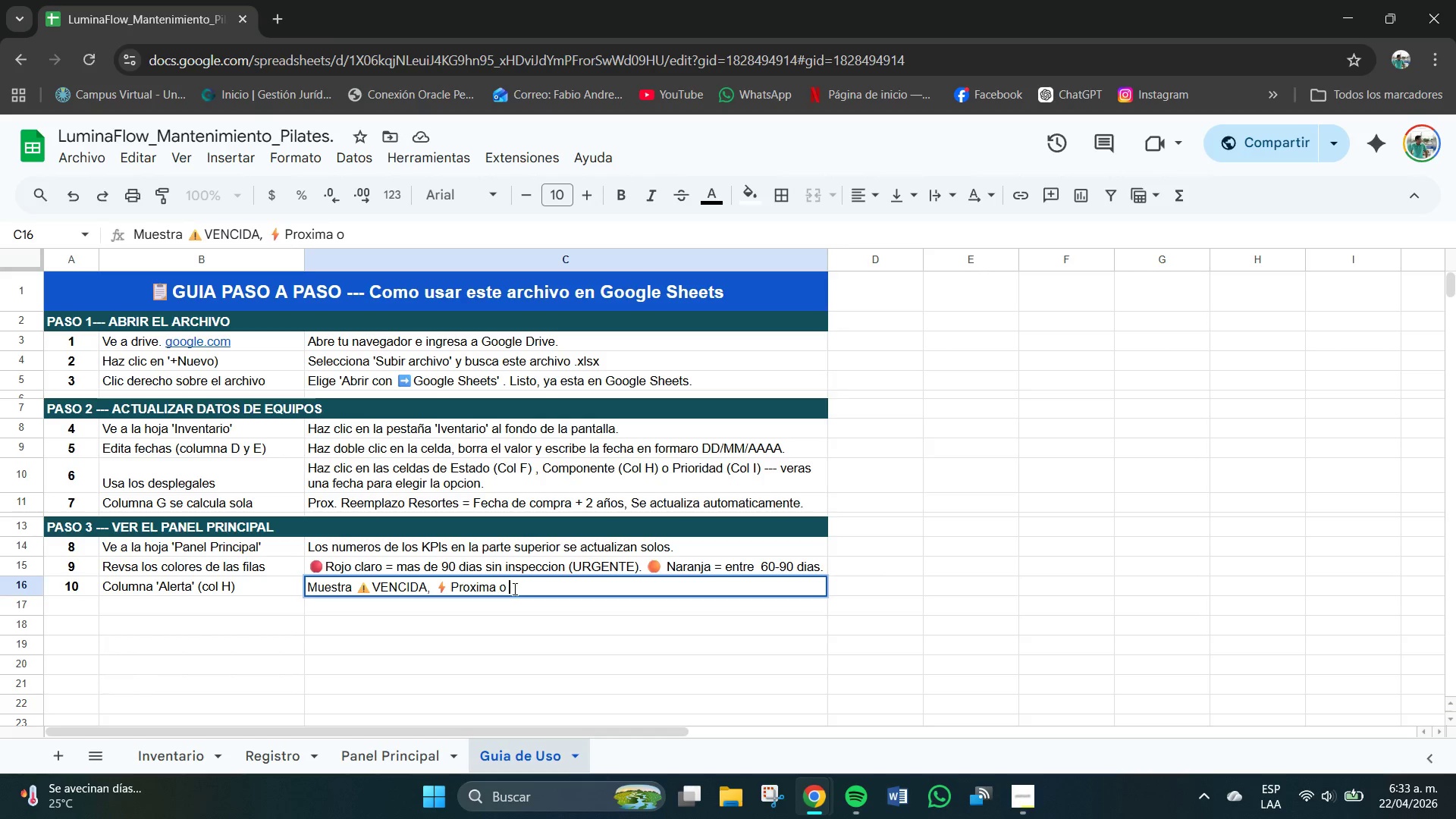 
key(Meta+V)
 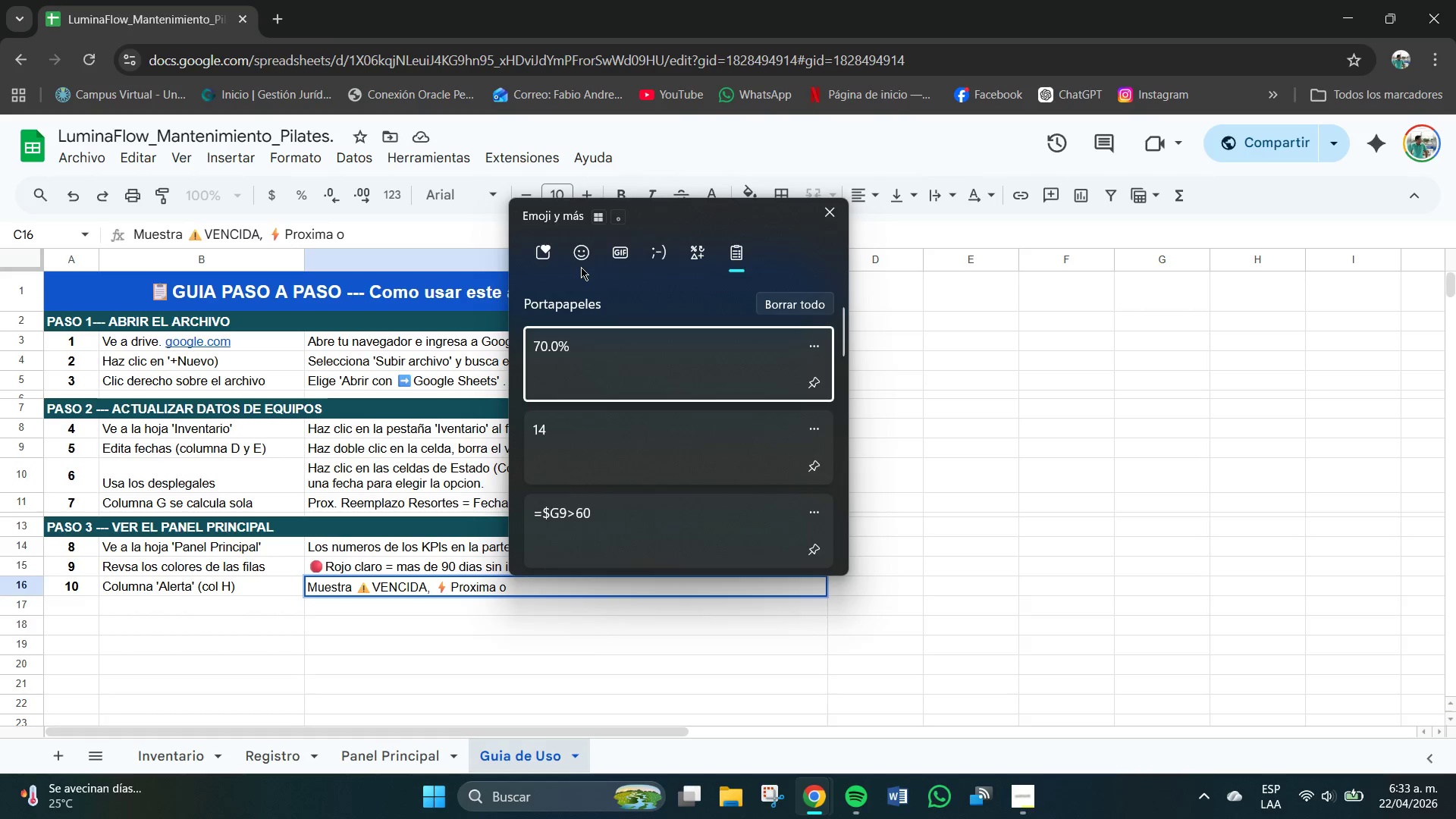 
left_click([576, 259])
 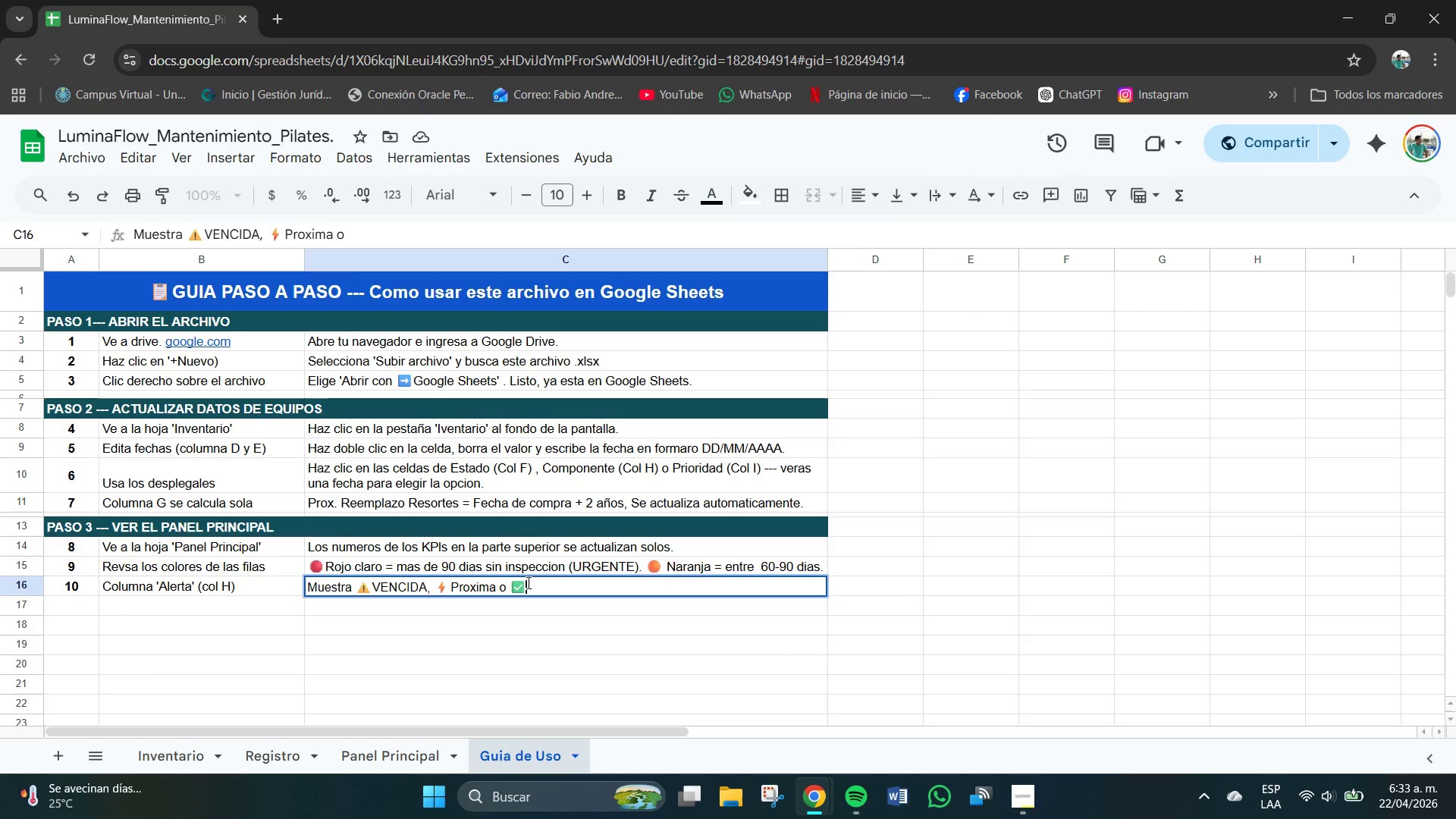 
type( Ok)
key(Backspace)
type(K automaticamente )
key(Backspace)
type(.)
 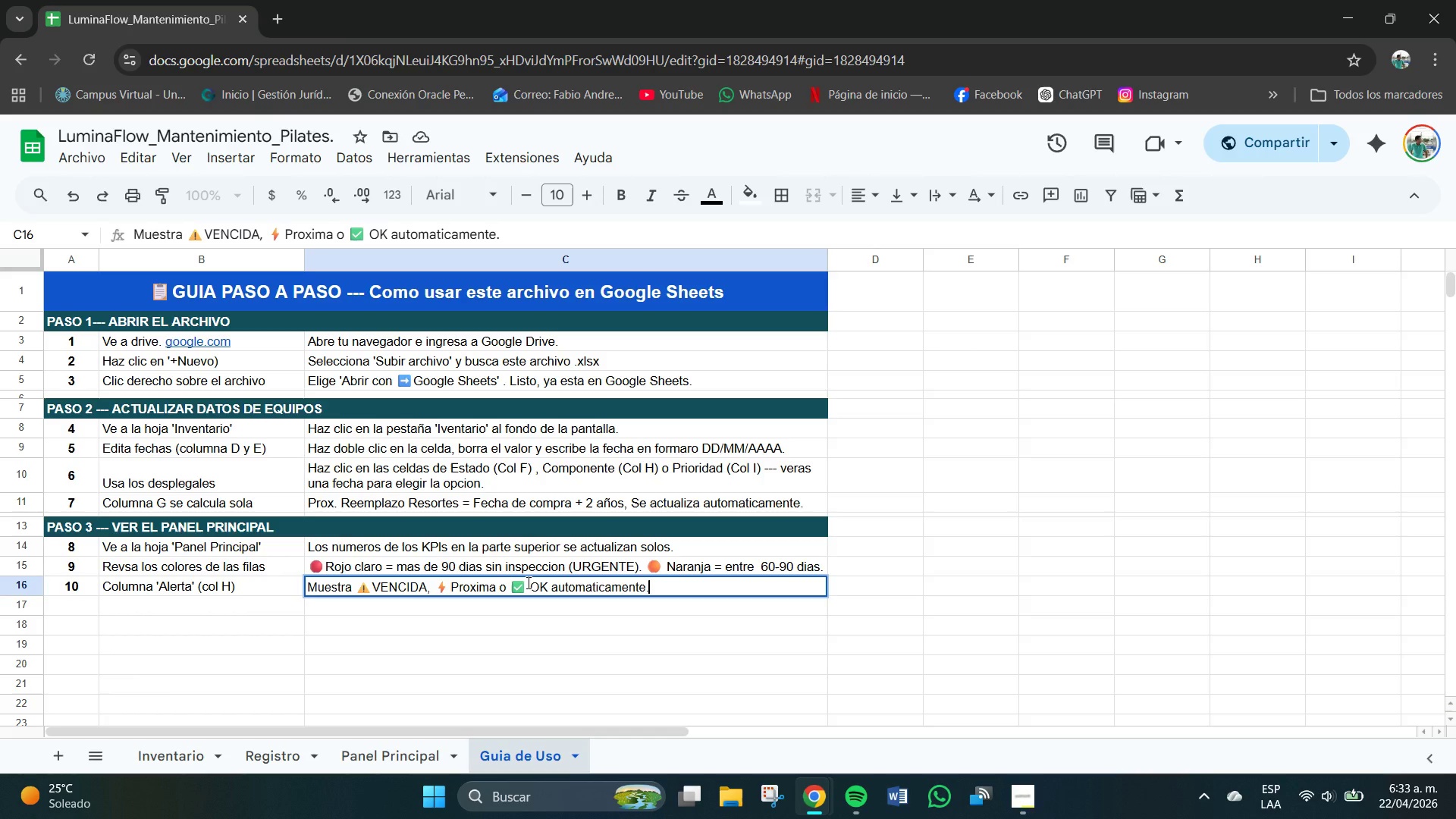 
key(Enter)
 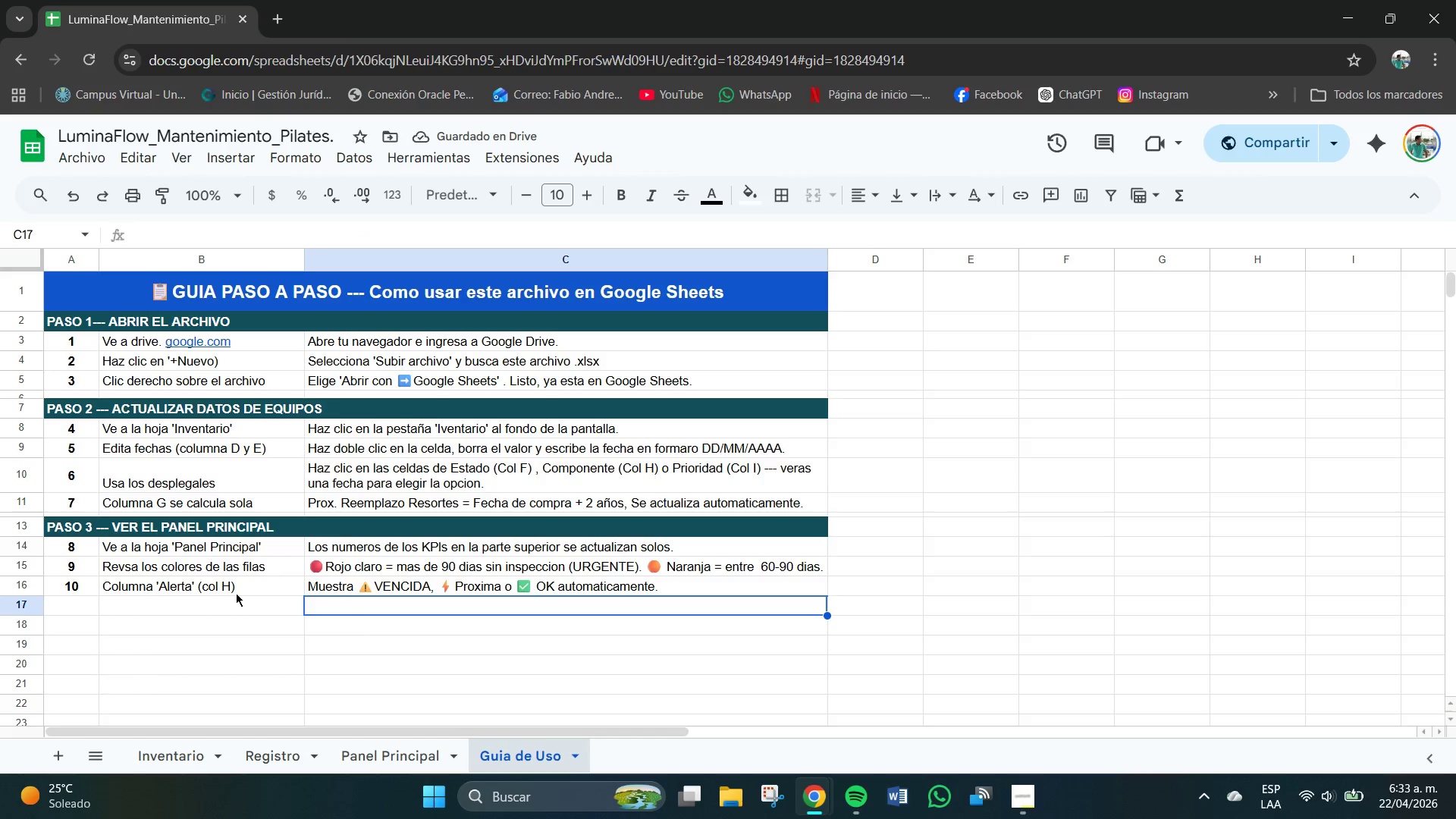 
left_click([83, 614])
 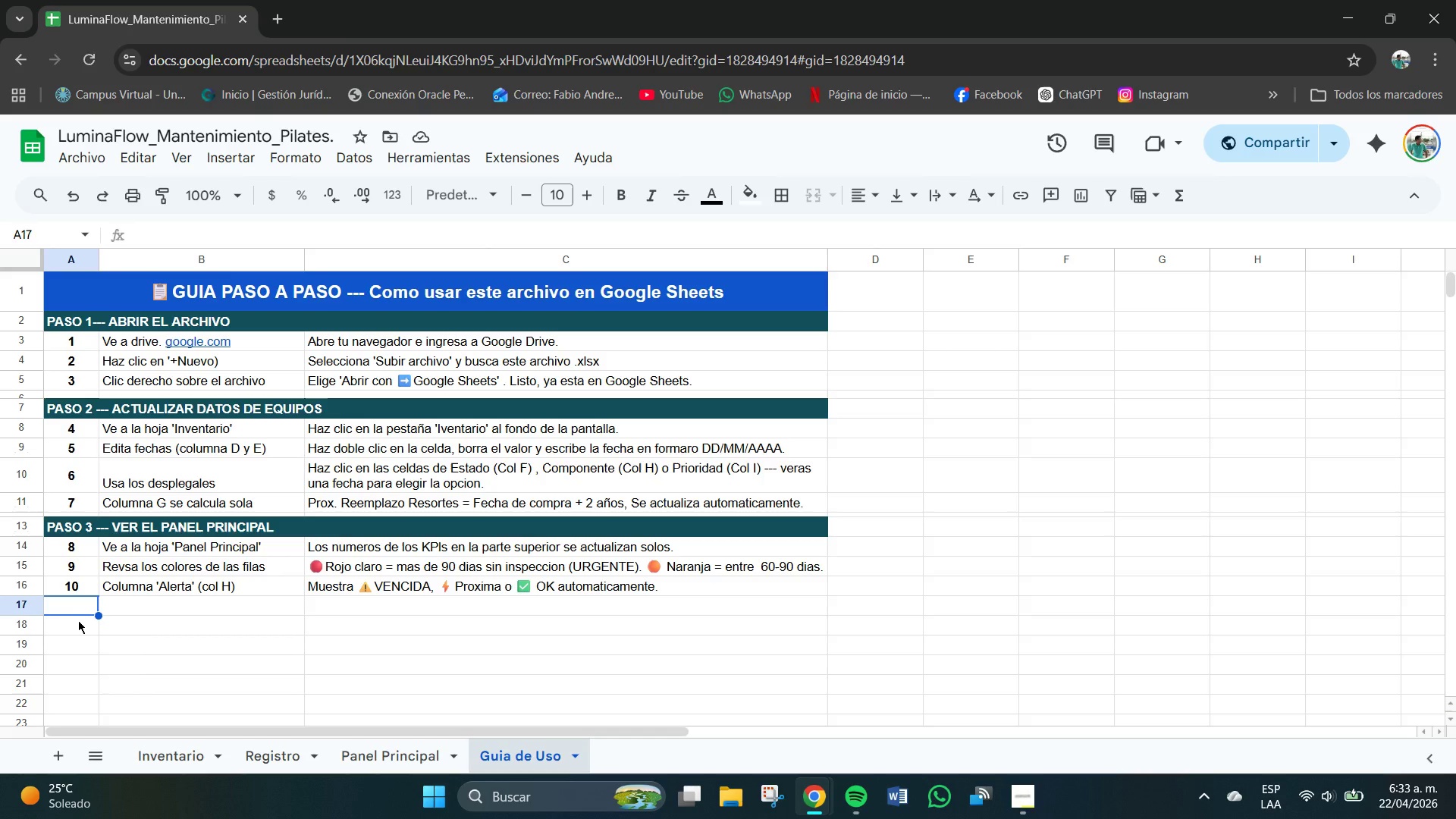 
wait(5.41)
 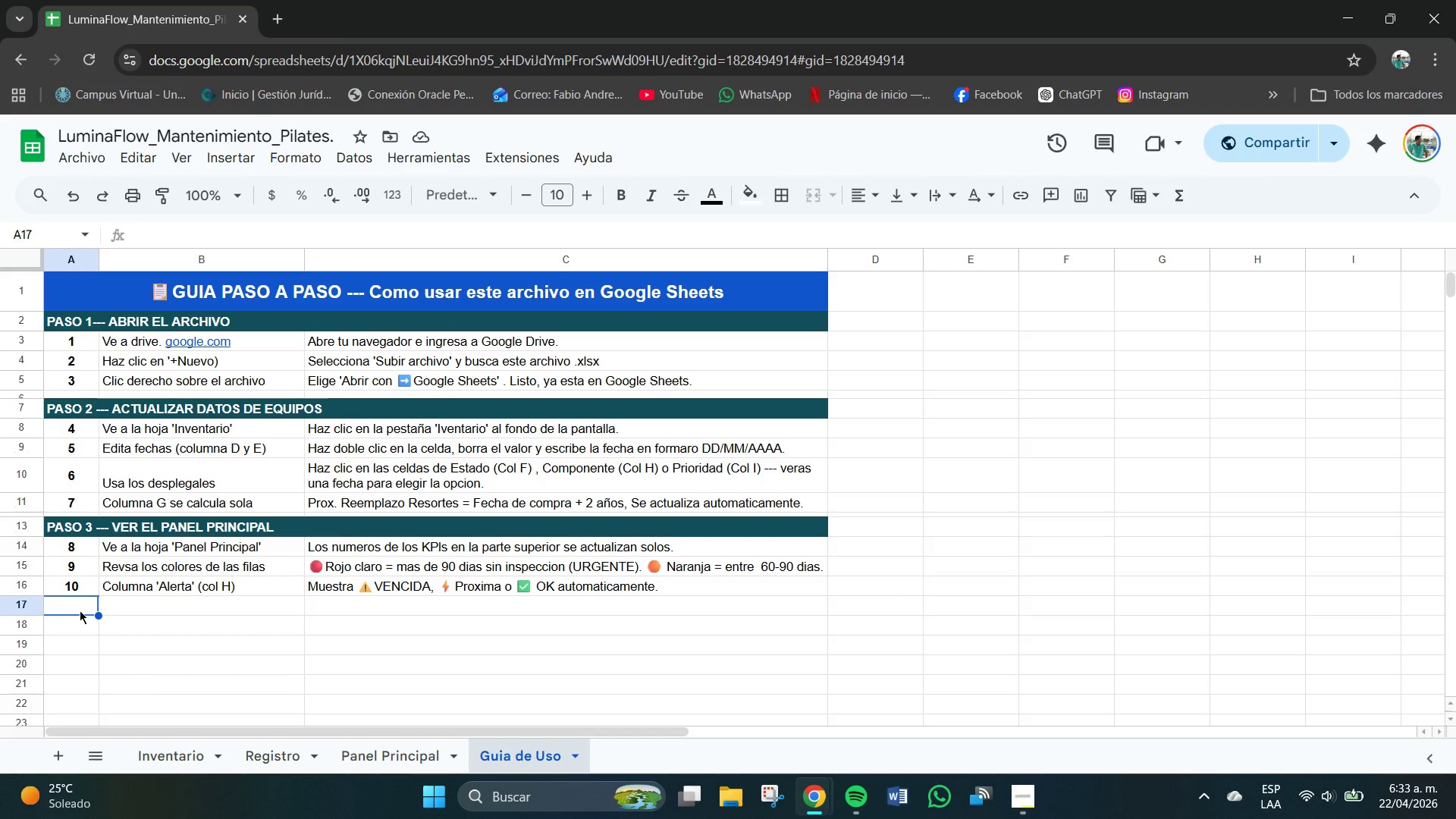 
left_click_drag(start_coordinate=[25, 616], to_coordinate=[22, 604])
 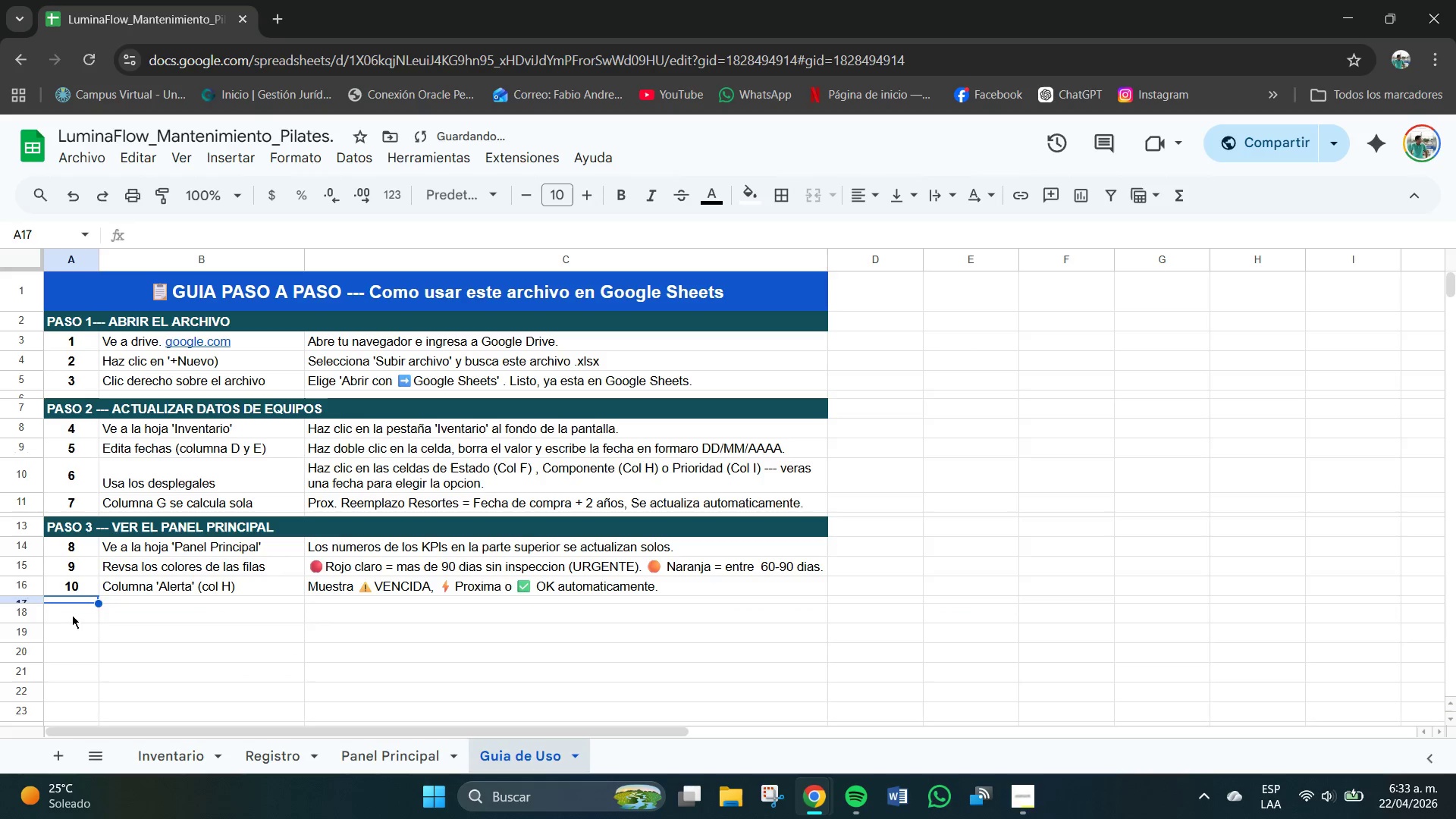 
left_click([71, 615])
 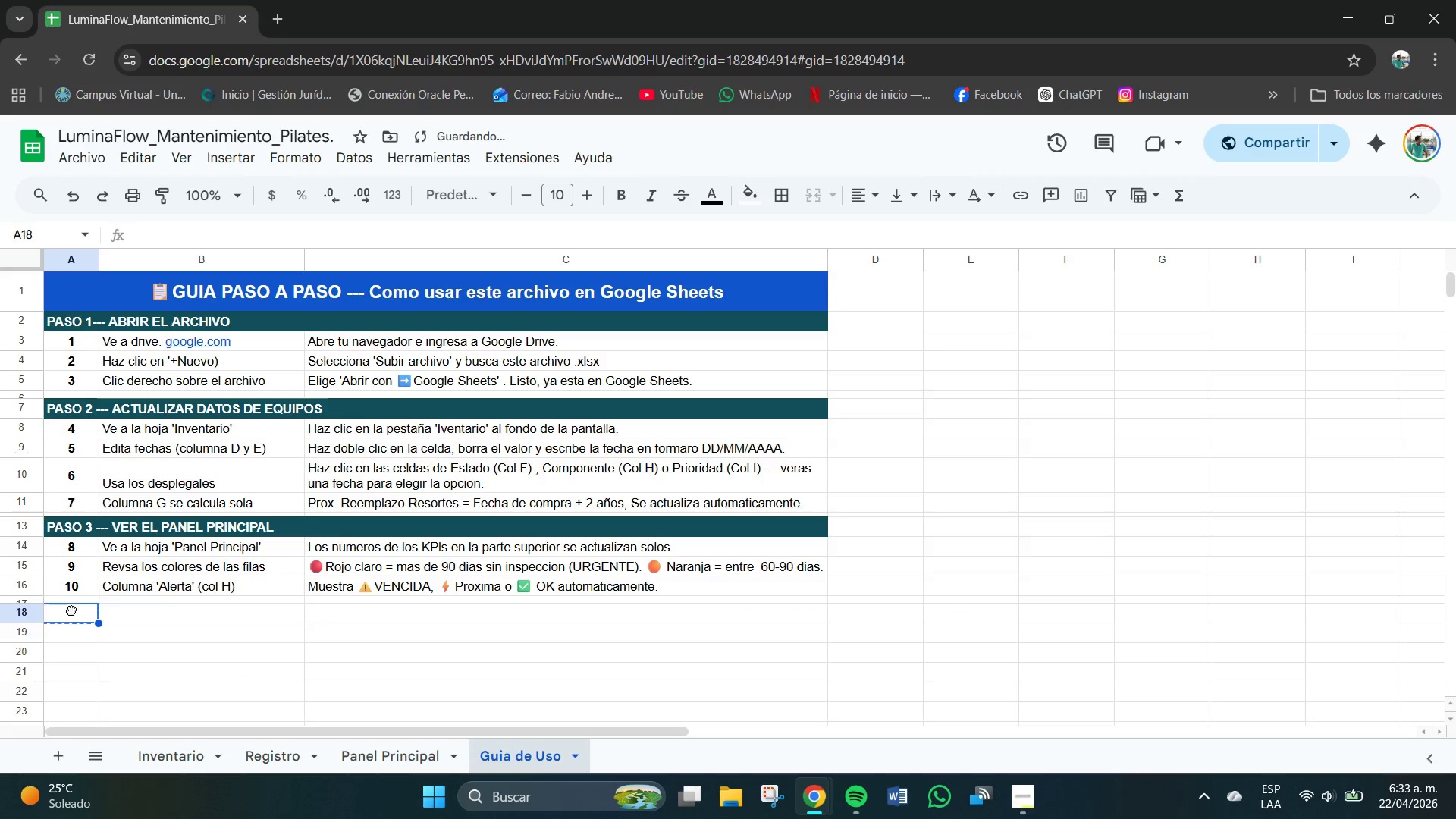 
left_click_drag(start_coordinate=[55, 606], to_coordinate=[824, 615])
 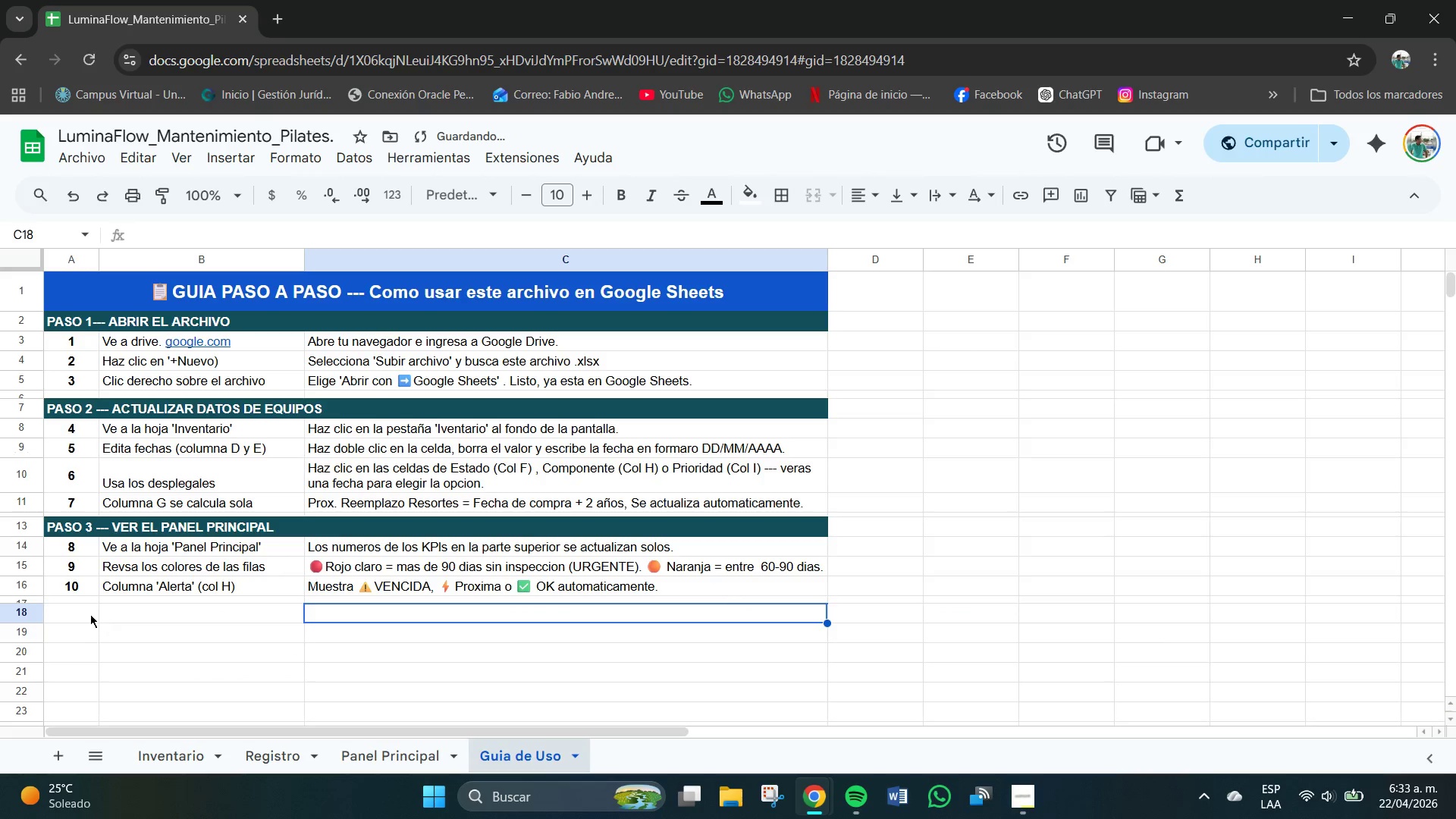 
left_click_drag(start_coordinate=[88, 612], to_coordinate=[714, 611])
 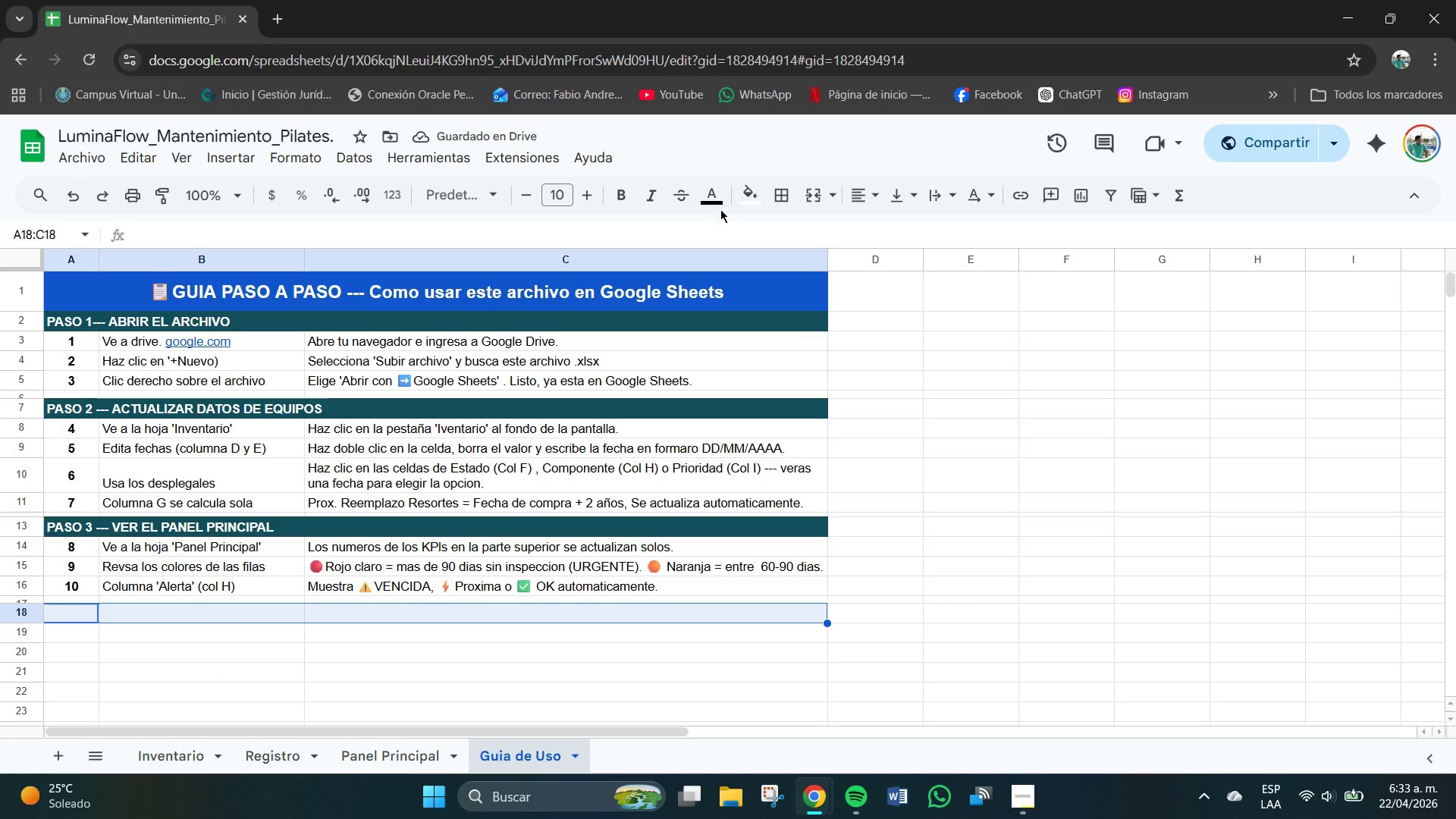 
left_click([713, 197])
 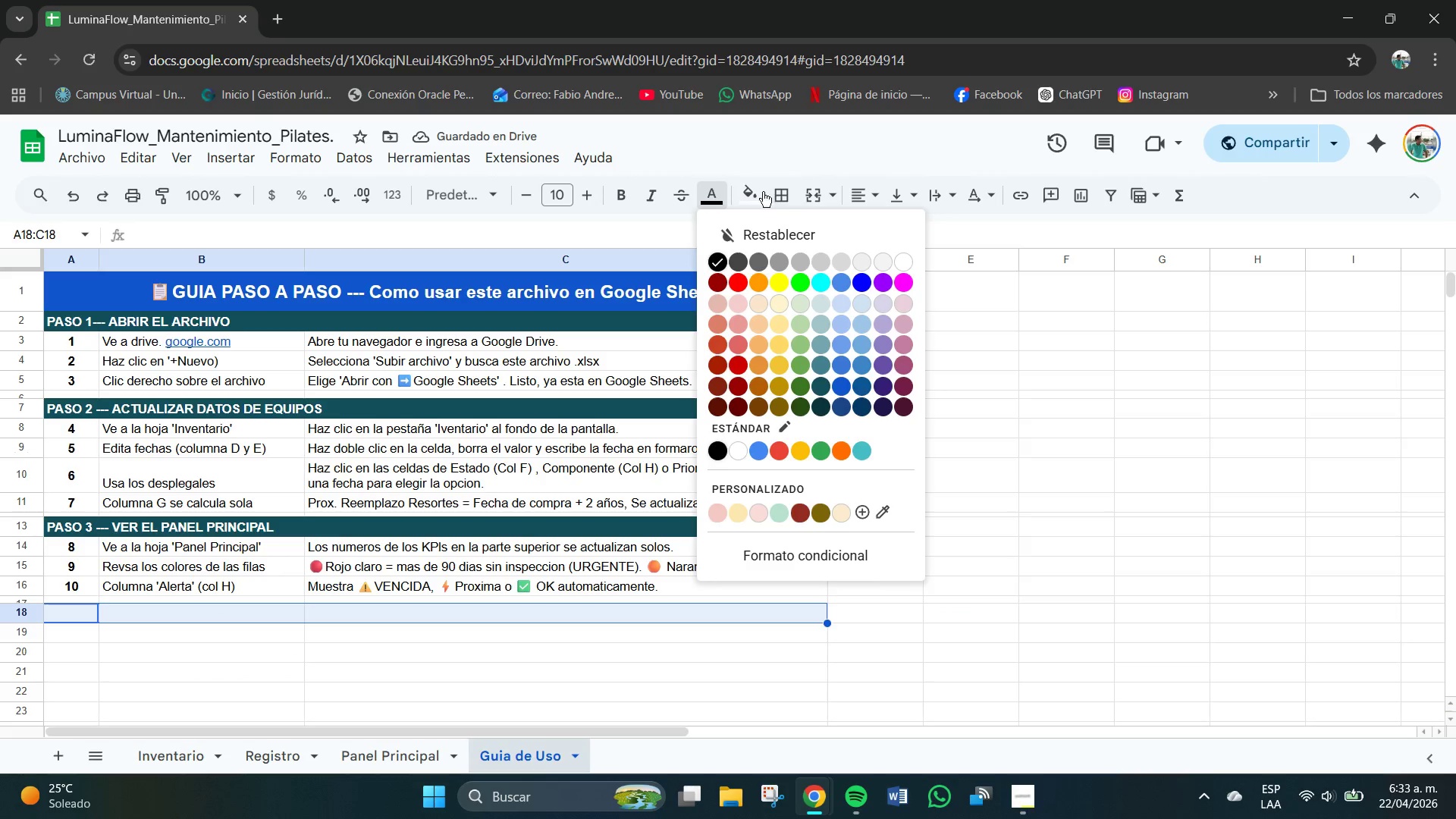 
left_click([756, 187])
 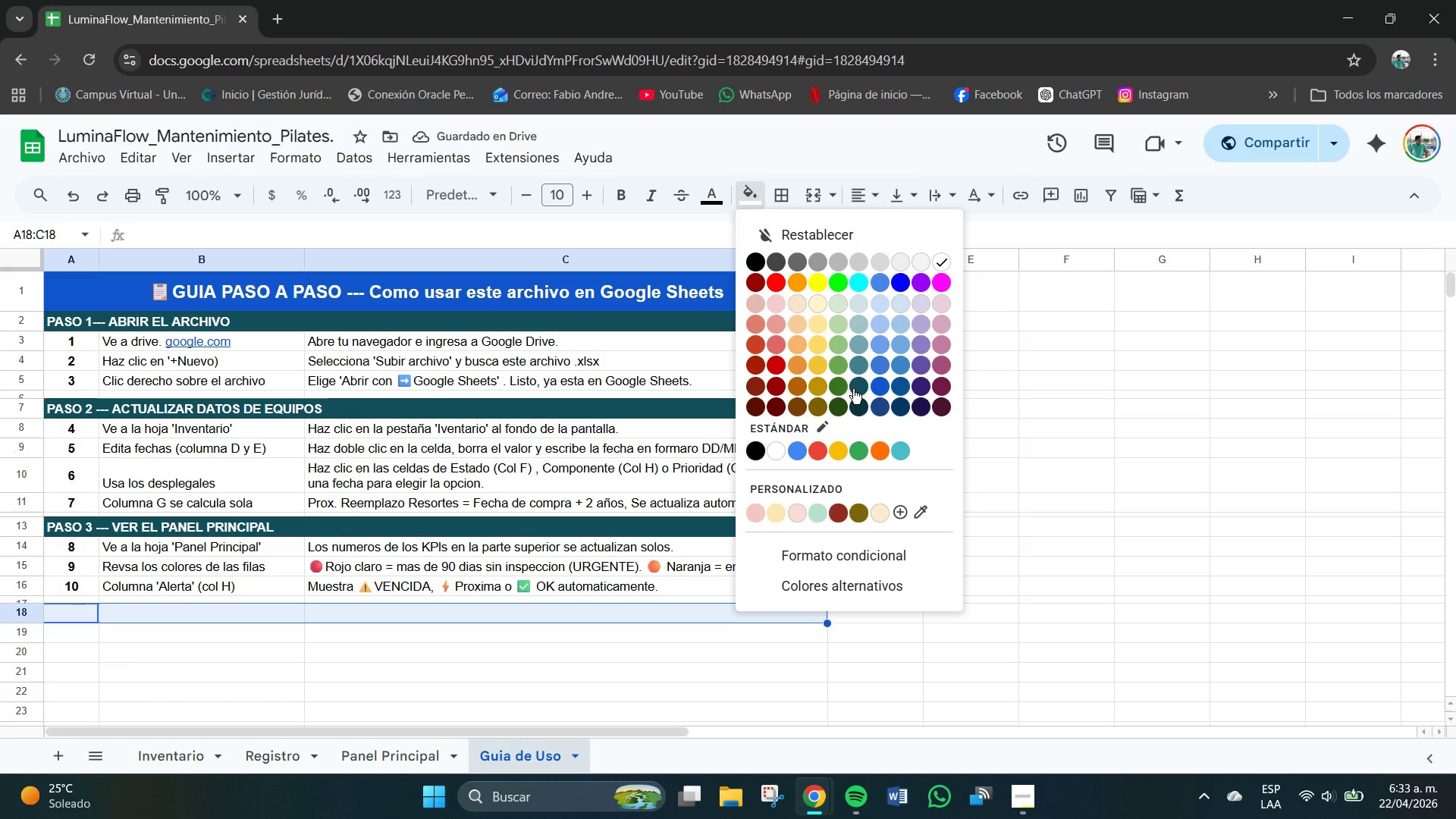 
left_click([857, 391])
 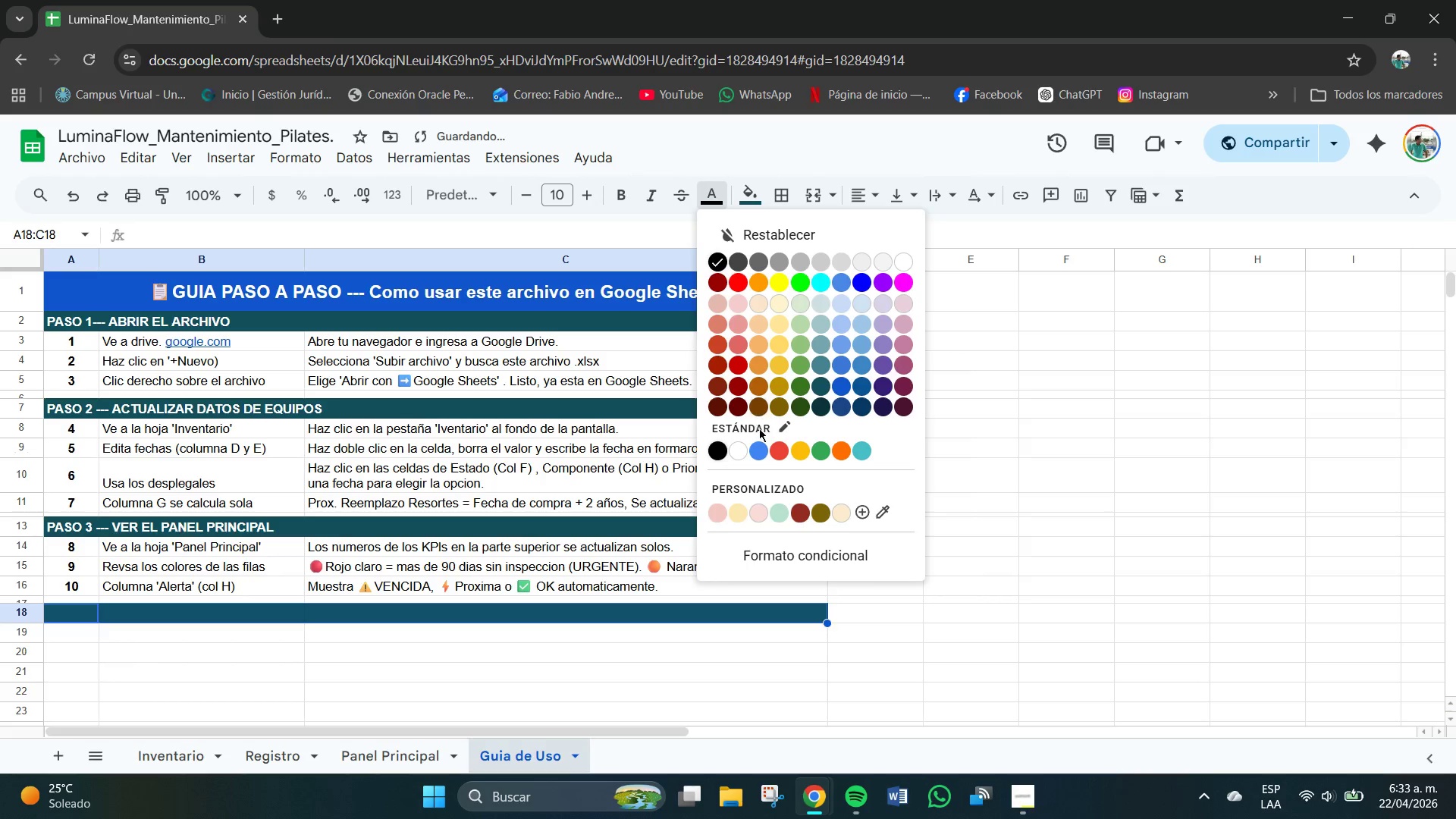 
left_click([741, 451])
 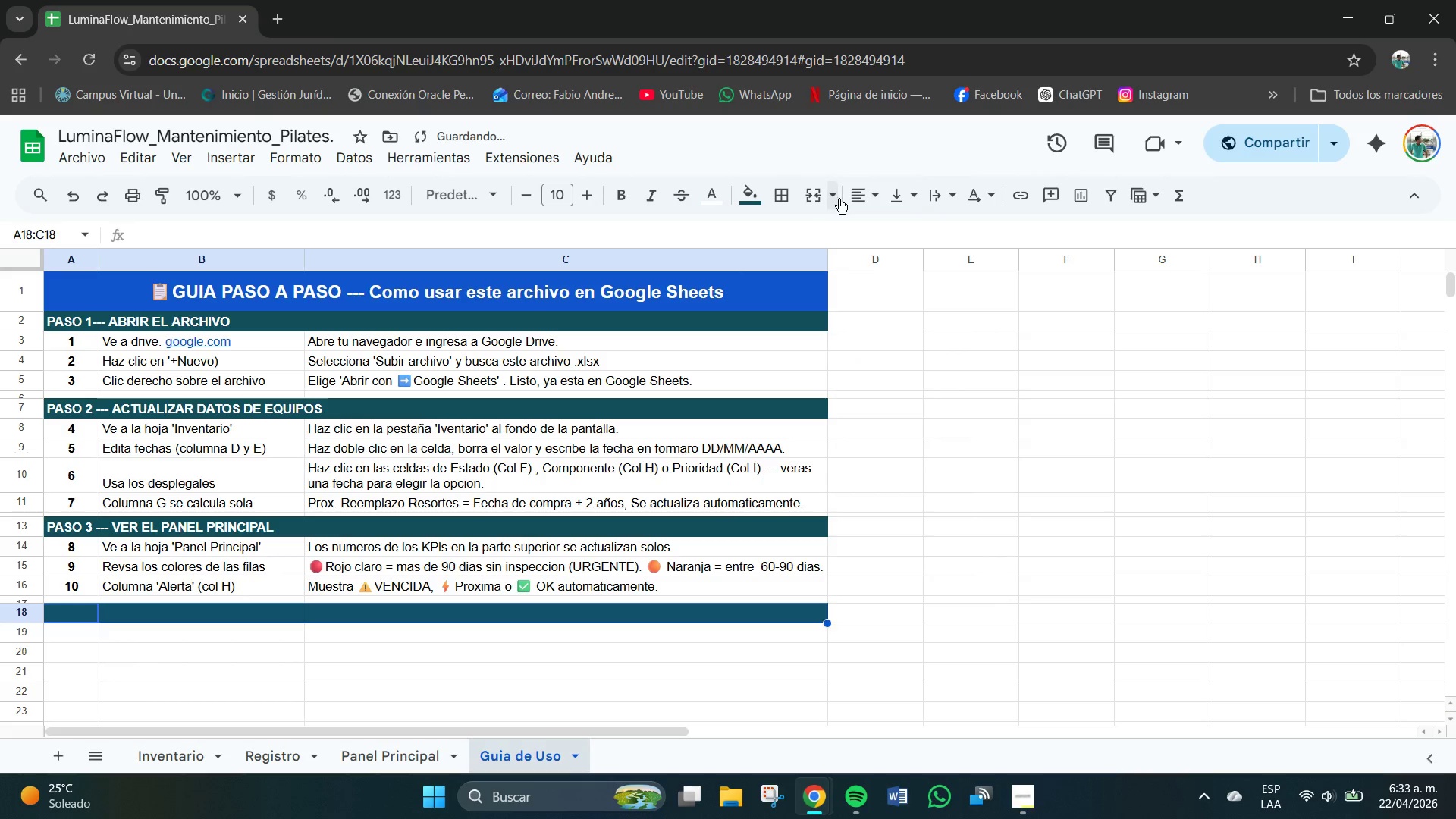 
left_click([839, 199])
 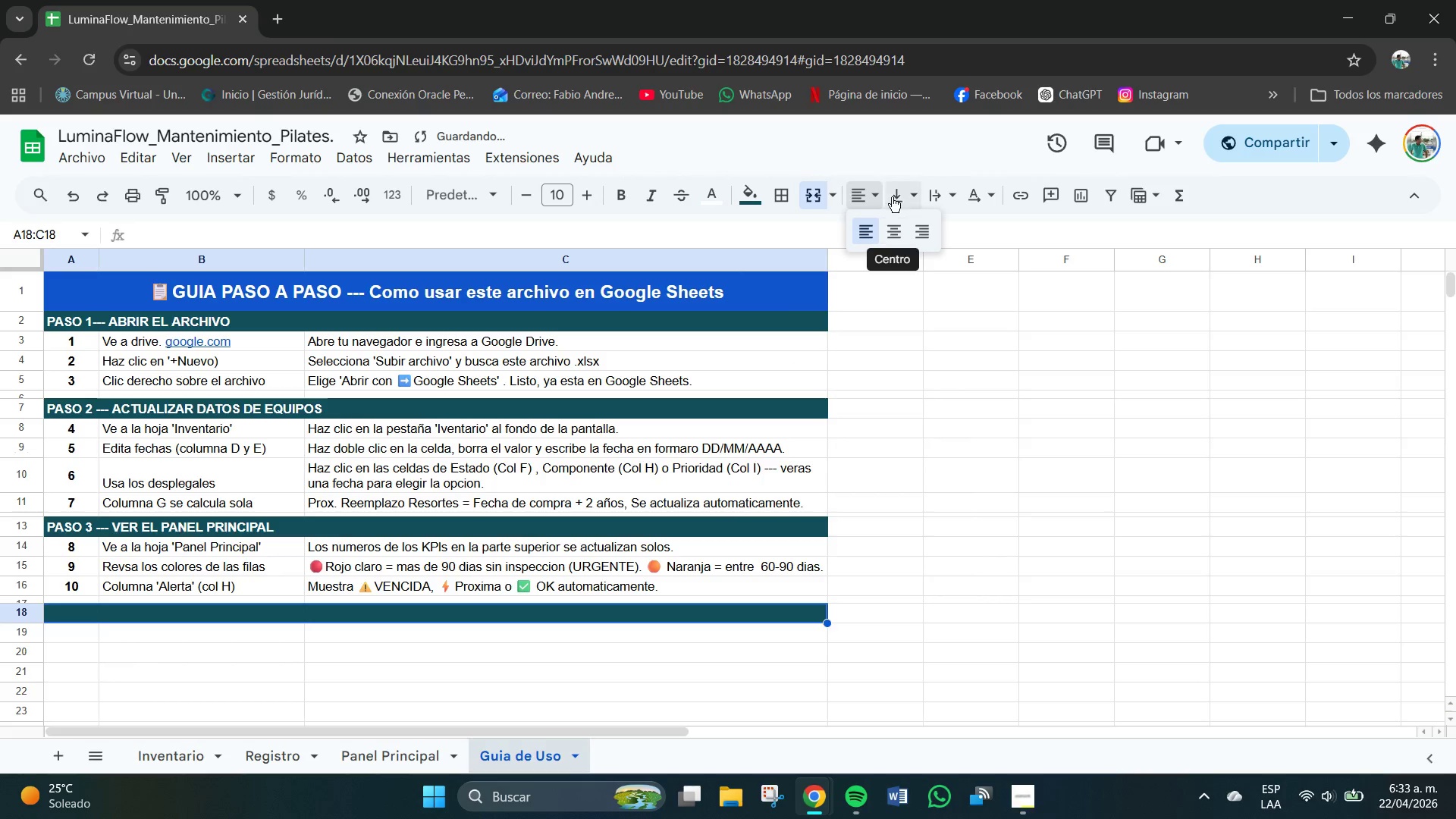 
left_click([899, 192])
 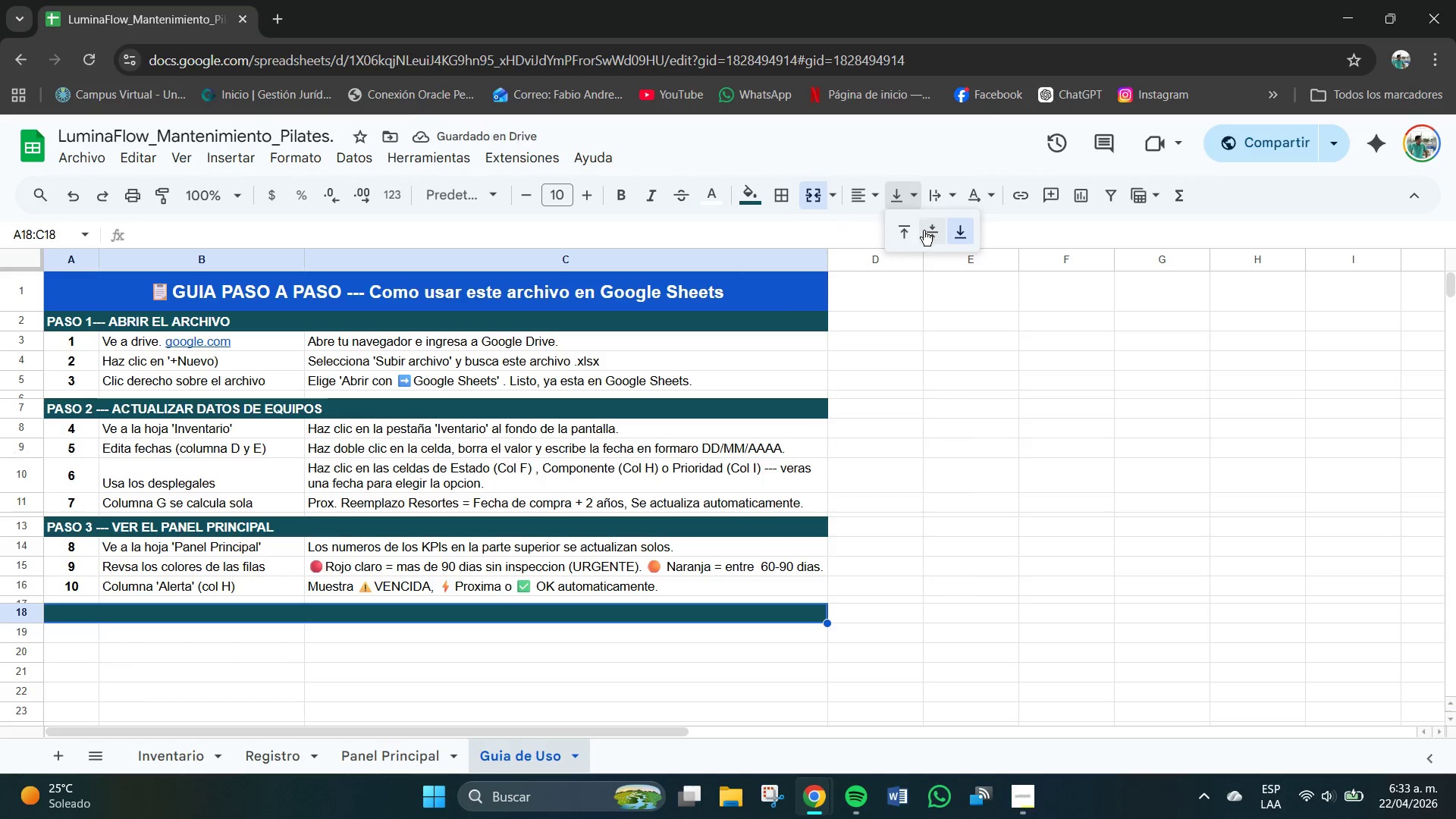 
left_click([928, 232])
 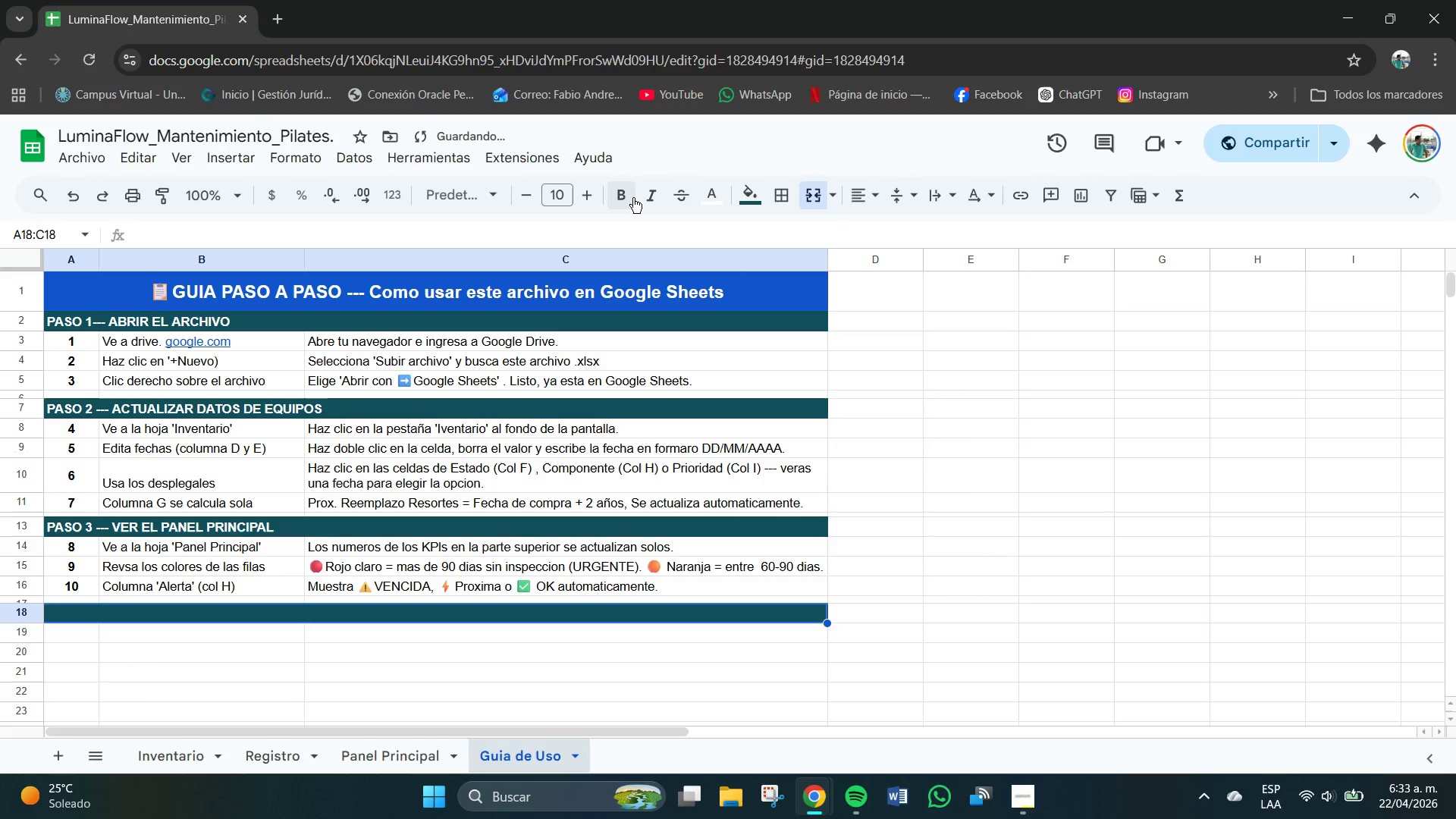 
left_click([629, 198])
 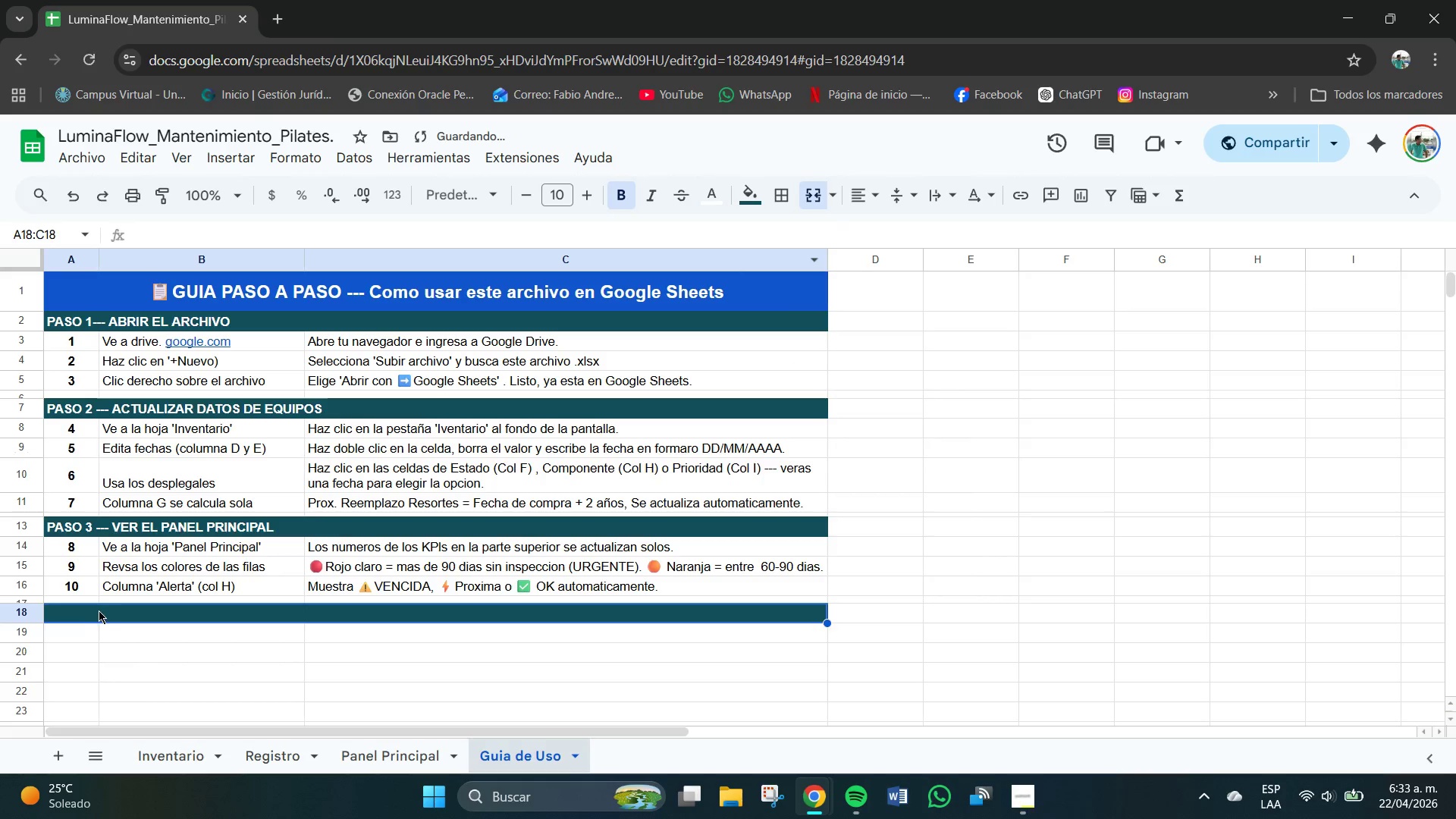 
double_click([95, 610])
 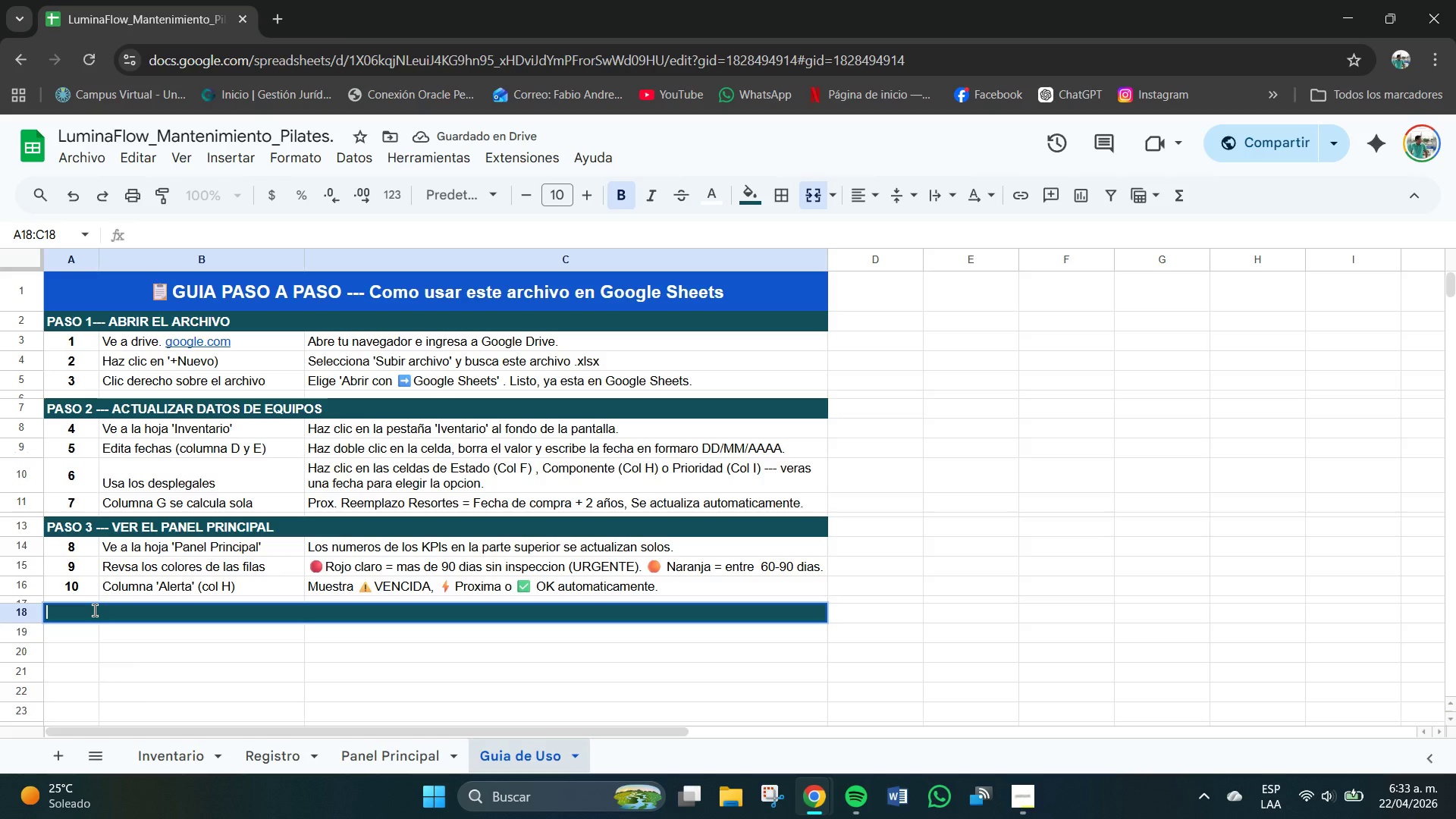 
type(PASO 4 --- REGUSTRAR)
key(Backspace)
key(Backspace)
key(Backspace)
key(Backspace)
key(Backspace)
key(Backspace)
type(ISTRAR)
 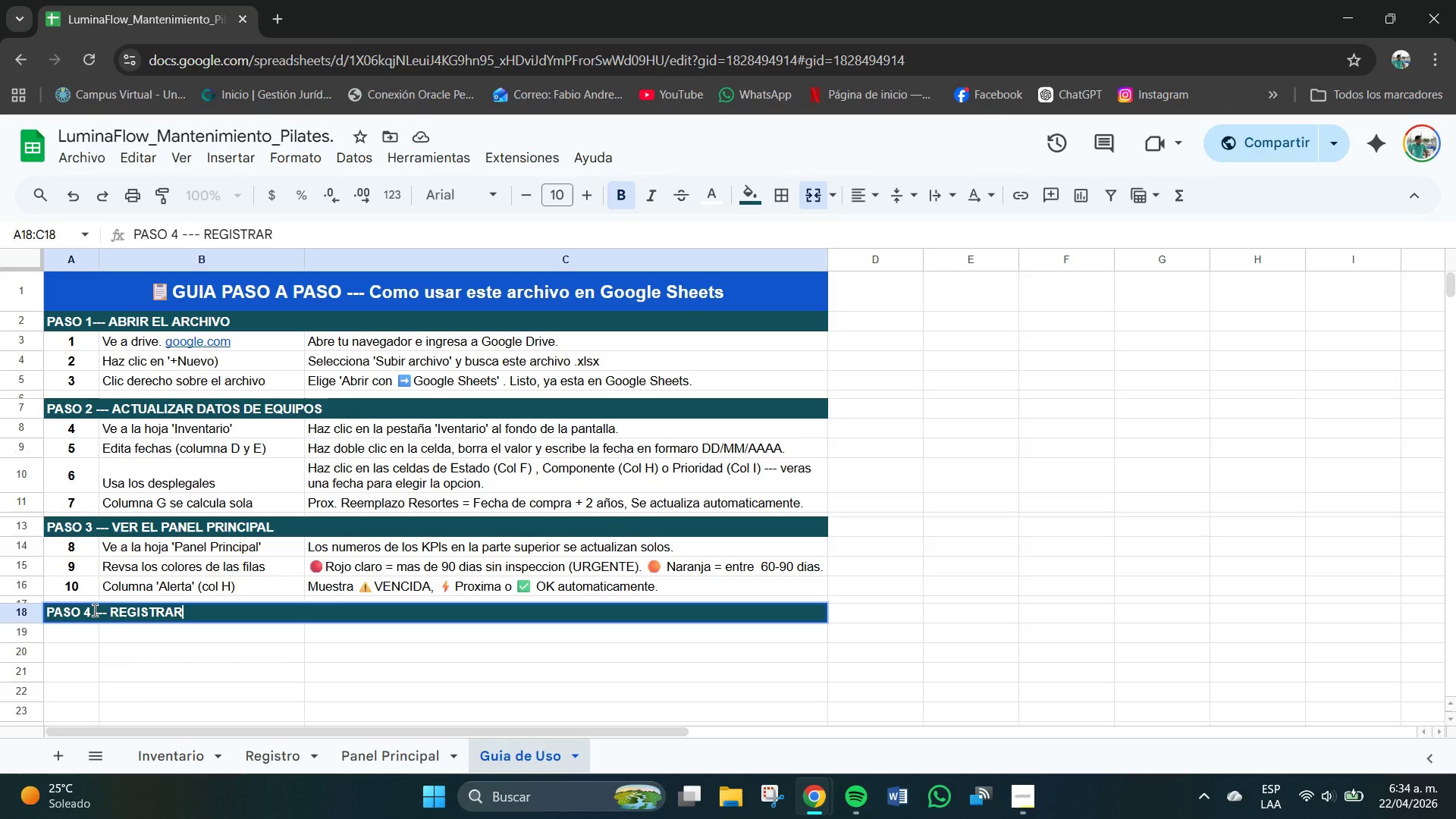 
type( UNA INSPECCION)
 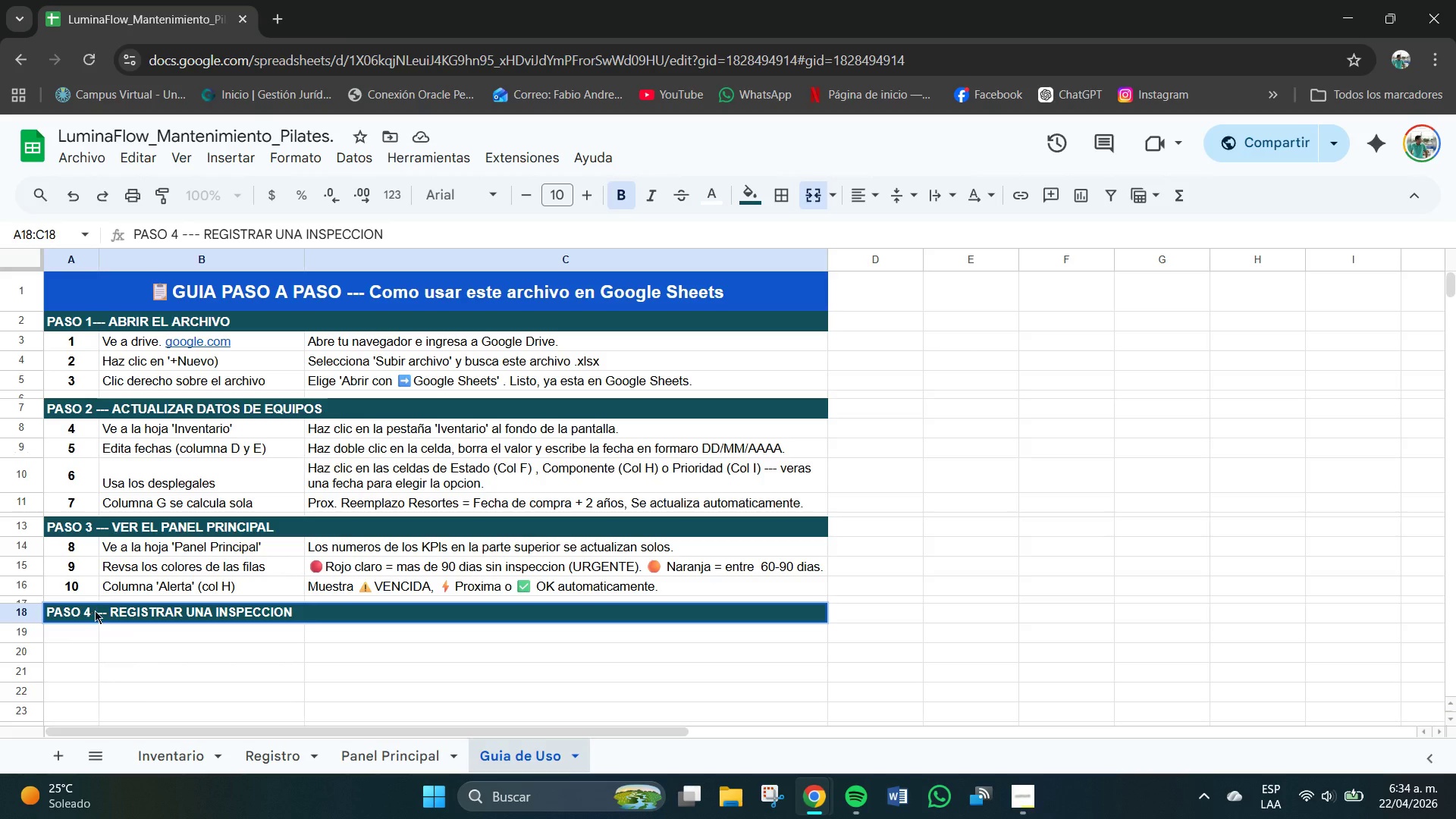 
key(Enter)
 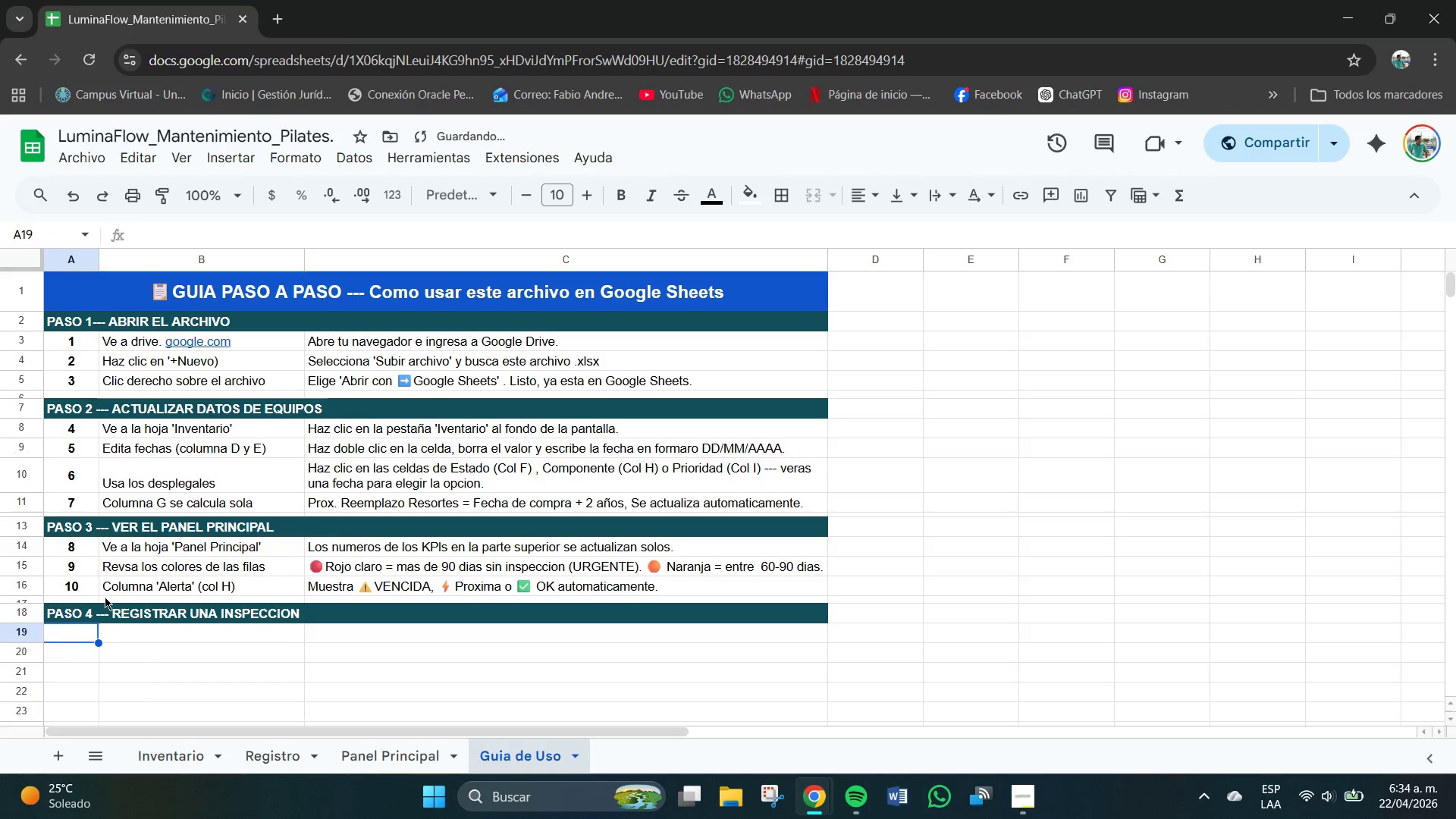 
scroll: coordinate [104, 602], scroll_direction: down, amount: 1.0
 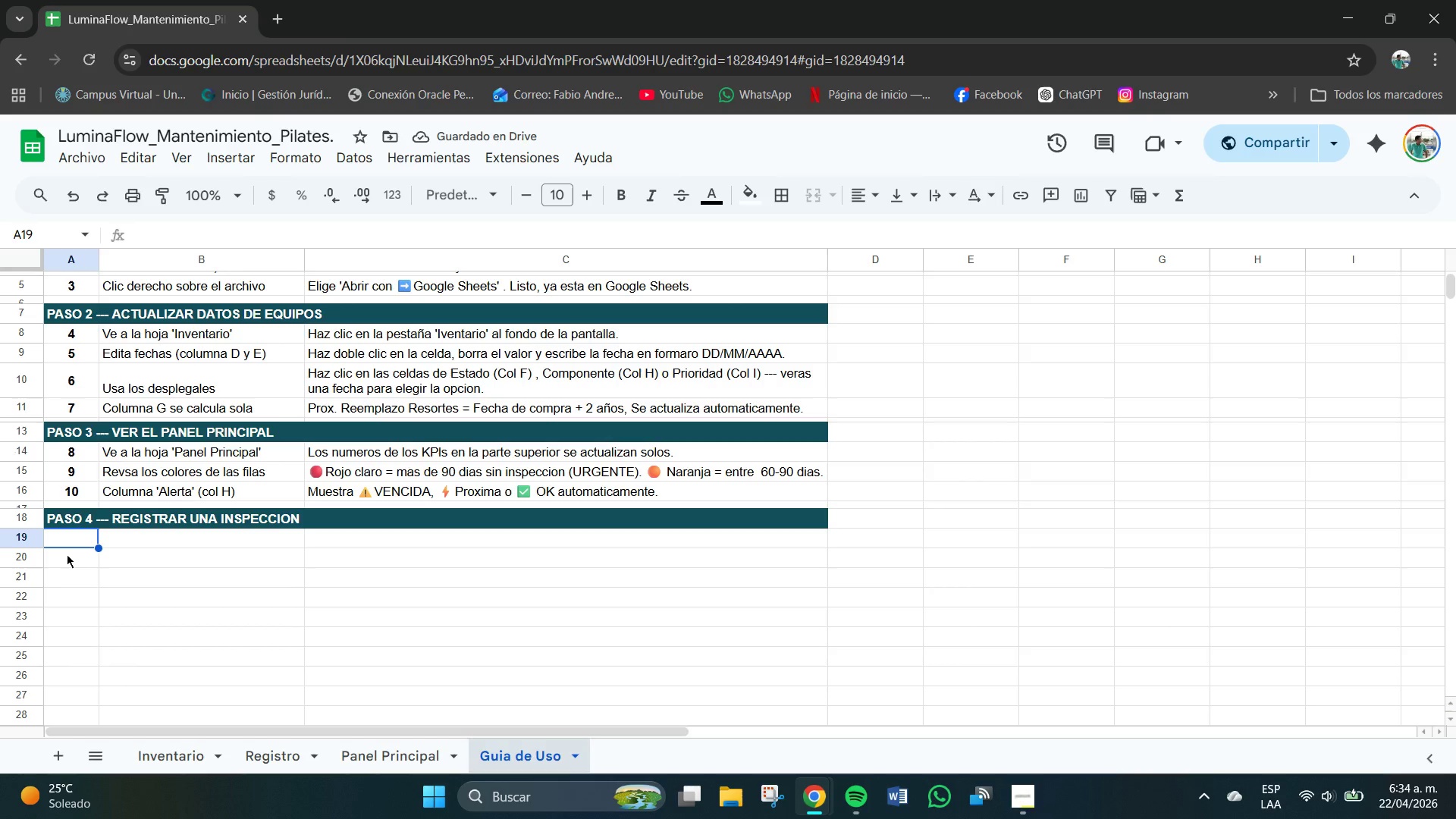 
left_click_drag(start_coordinate=[69, 538], to_coordinate=[81, 600])
 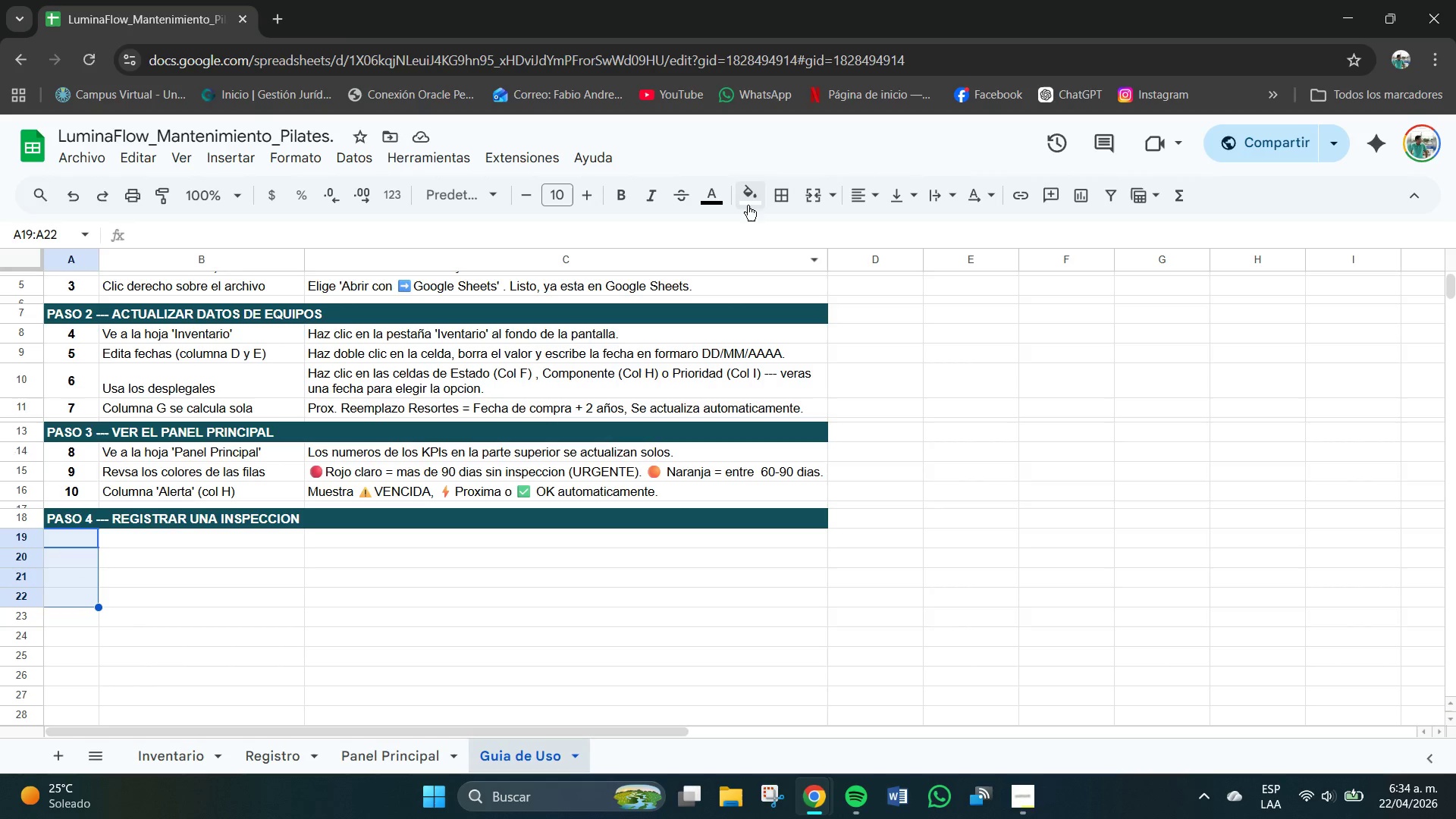 
left_click([861, 206])
 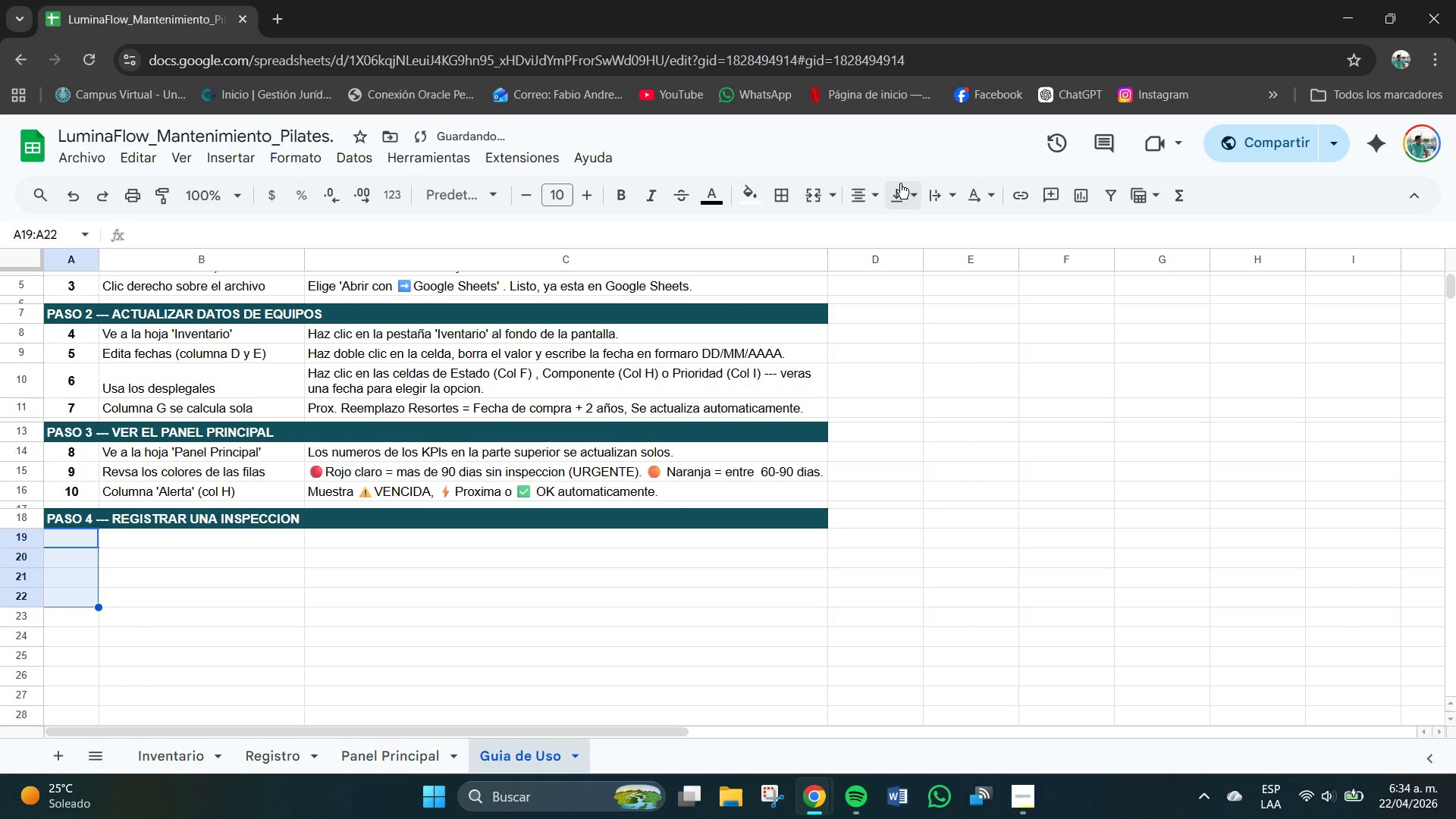 
double_click([900, 183])
 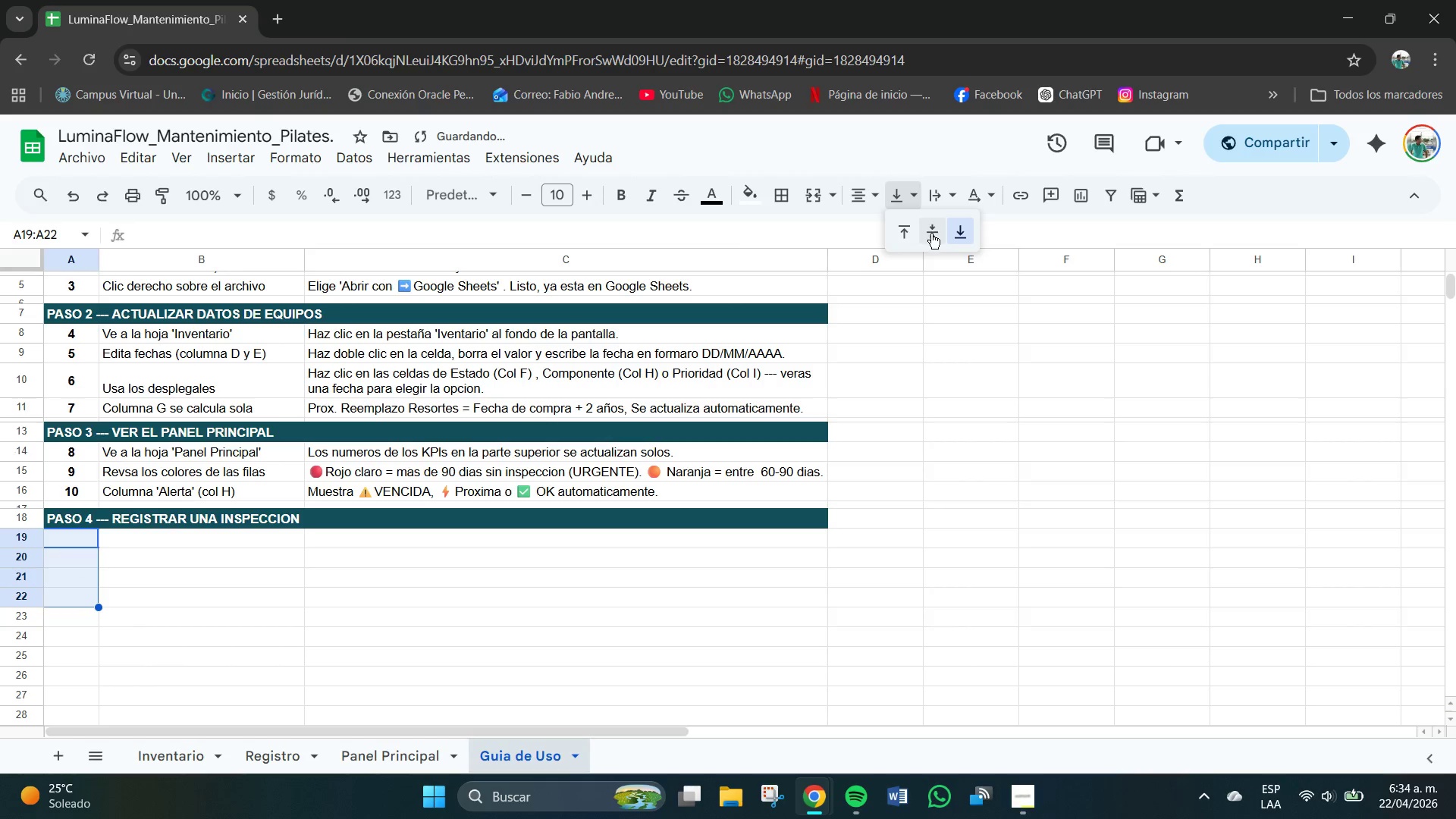 
left_click([931, 234])
 